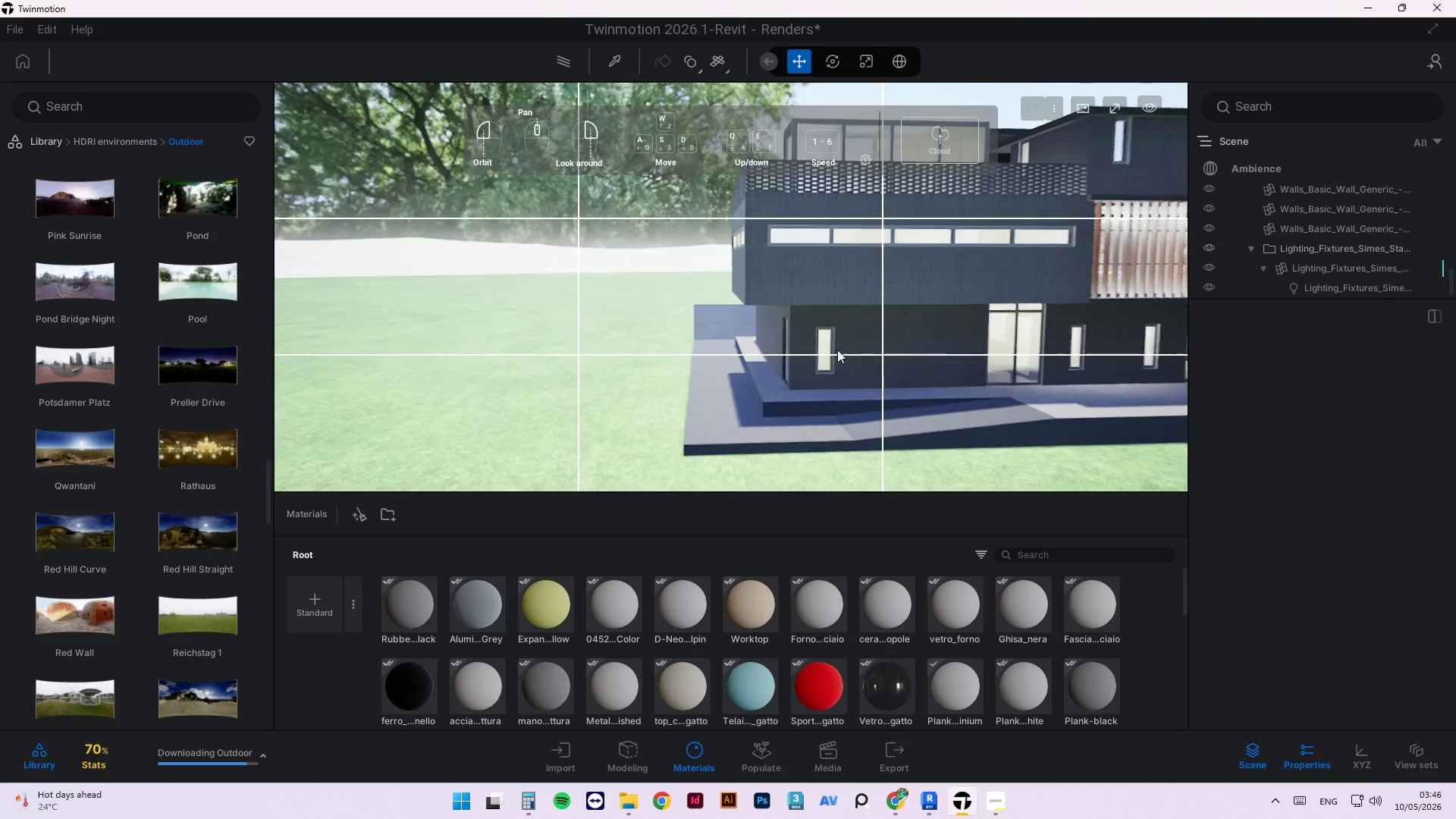 
scroll: coordinate [872, 387], scroll_direction: down, amount: 3.0
 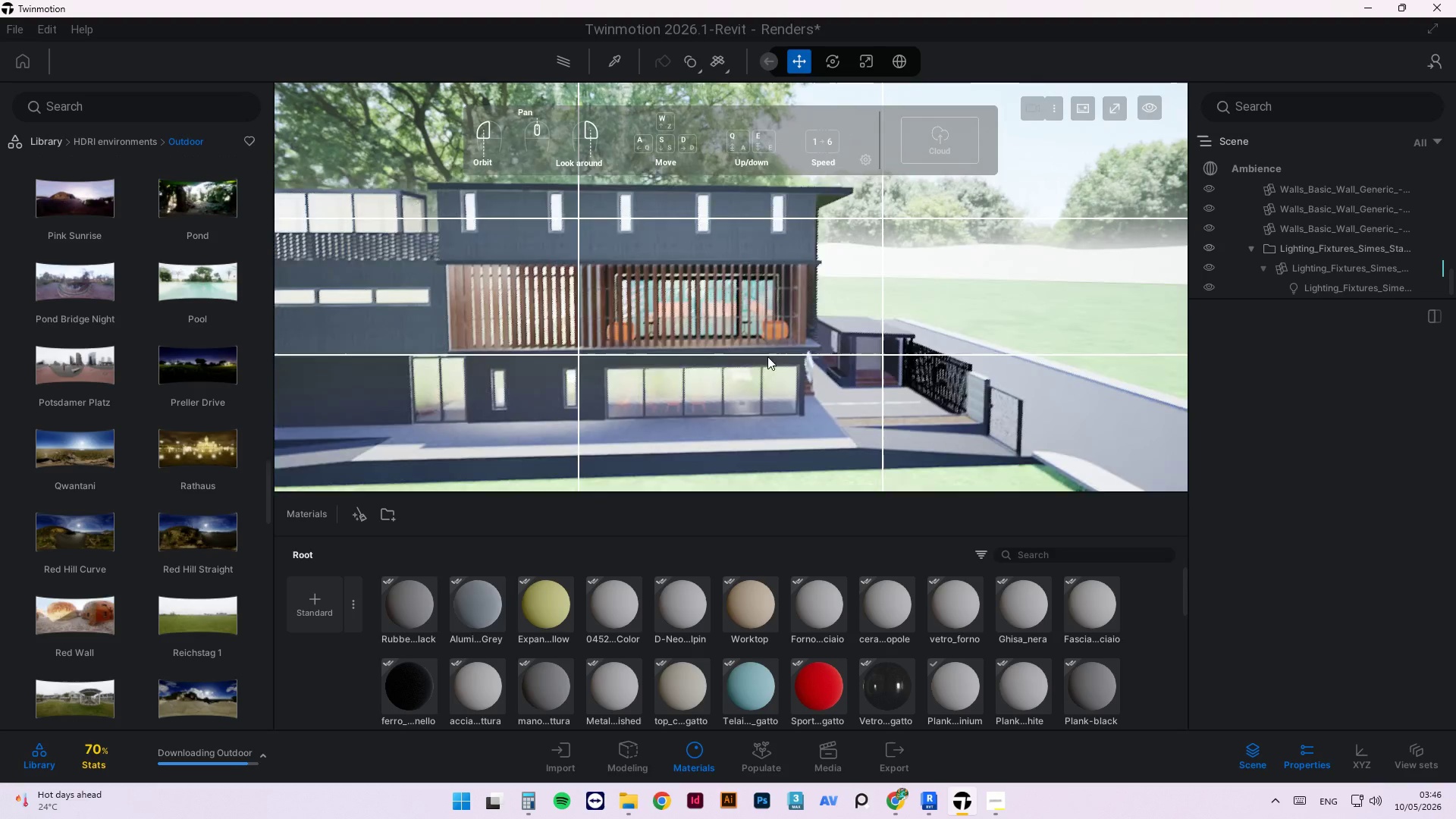 
wait(6.03)
 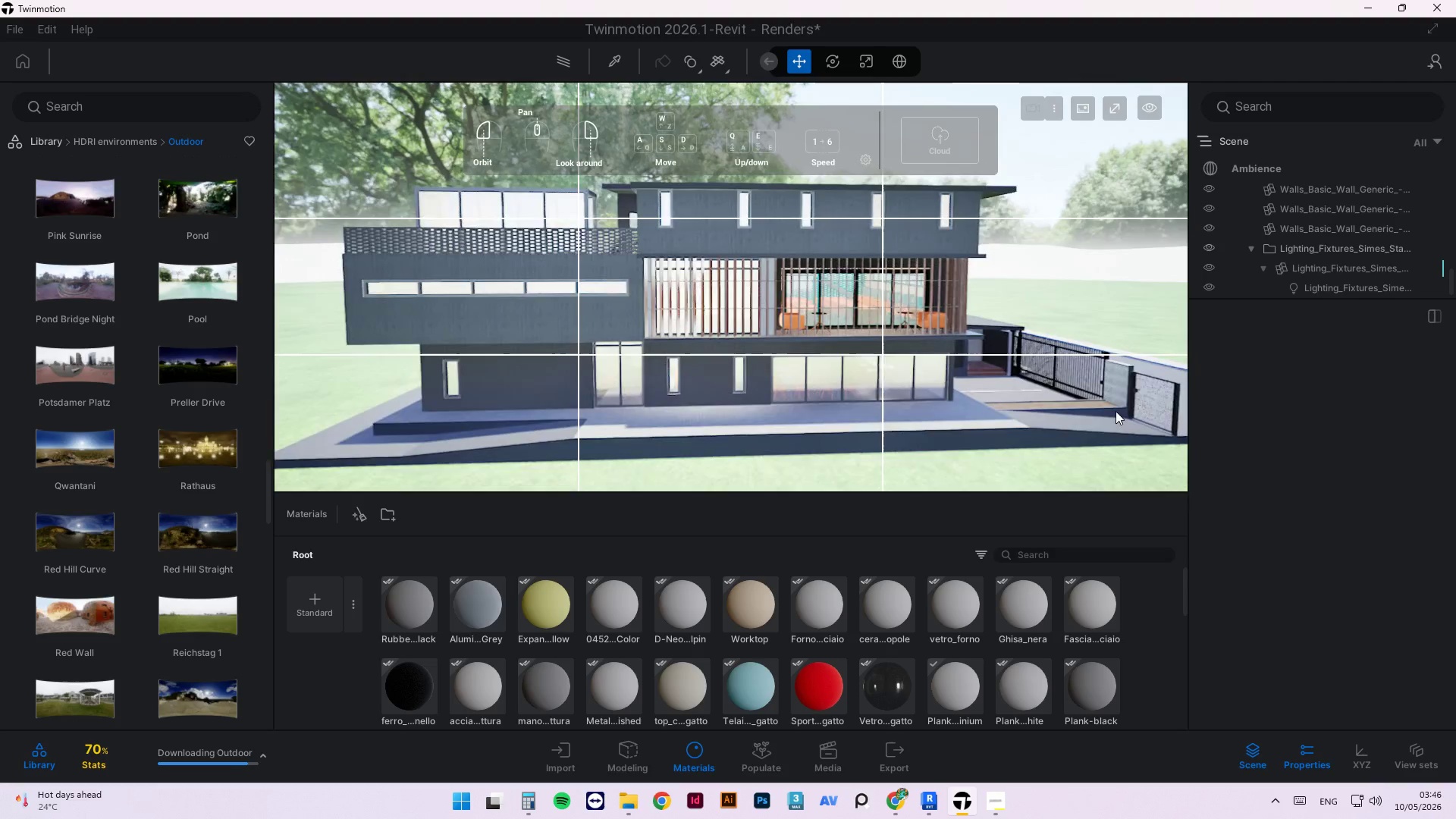 
left_click_drag(start_coordinate=[1115, 413], to_coordinate=[915, 413])
 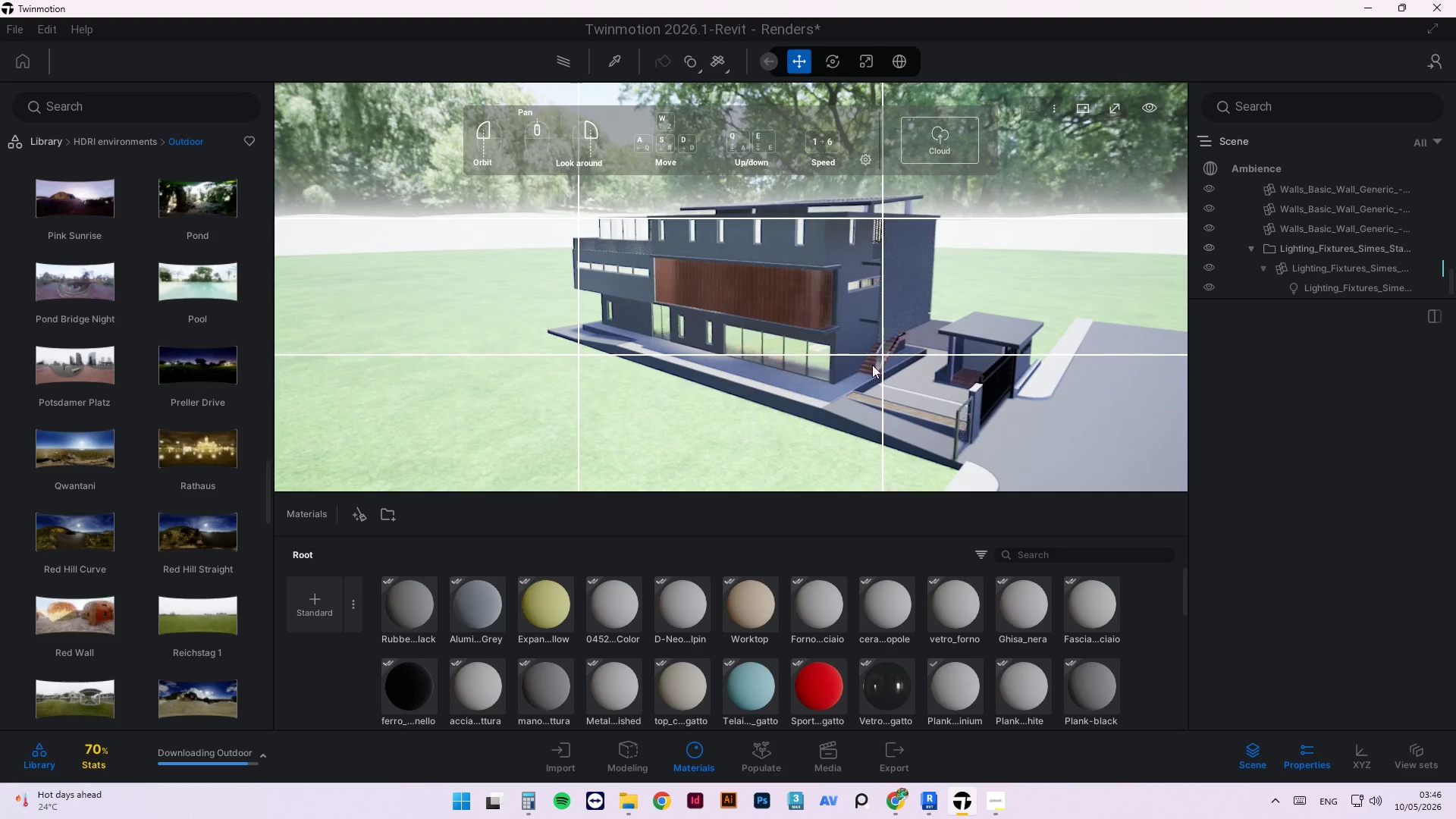 
scroll: coordinate [1068, 353], scroll_direction: down, amount: 2.0
 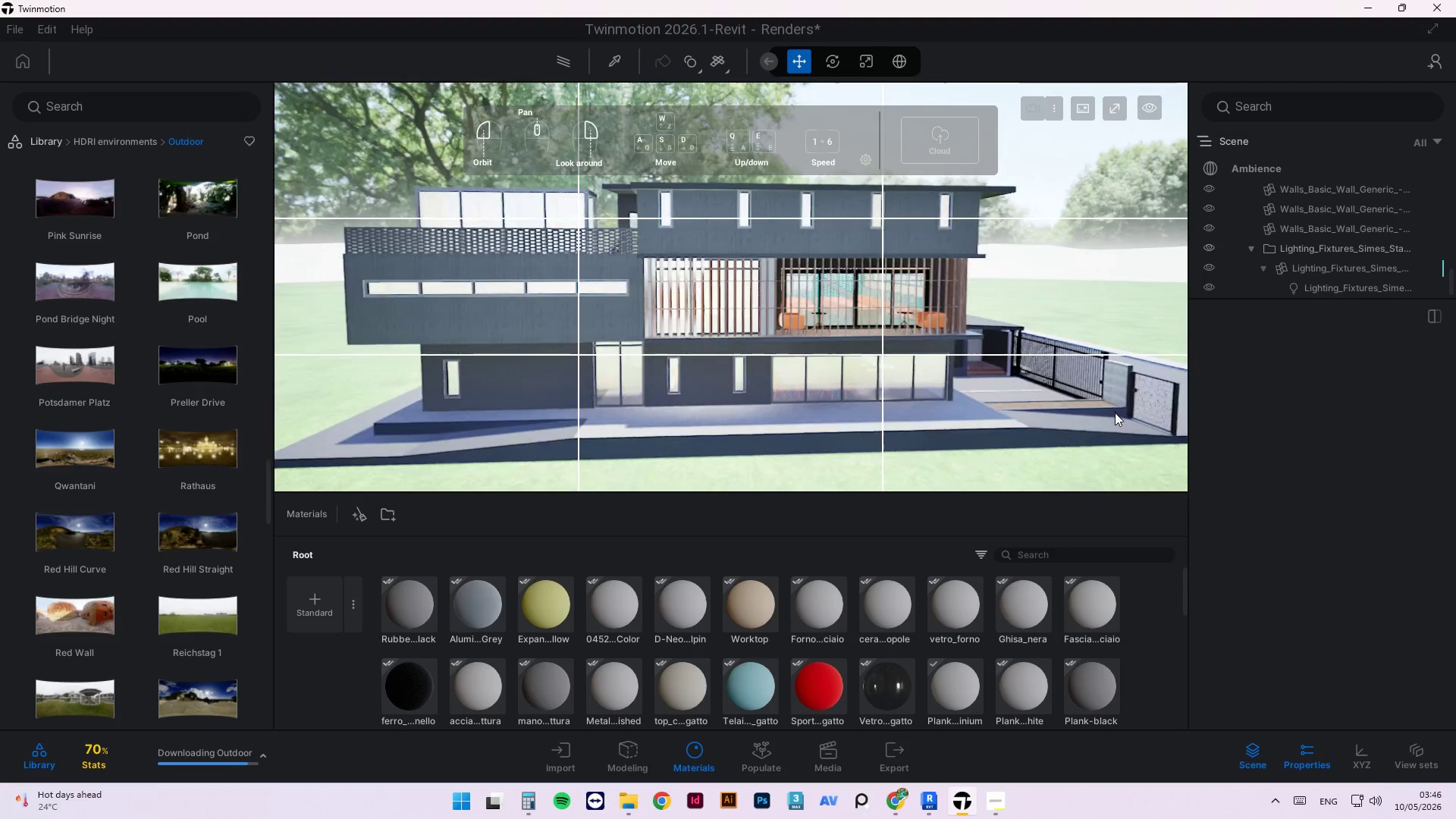 
scroll: coordinate [971, 411], scroll_direction: up, amount: 2.0
 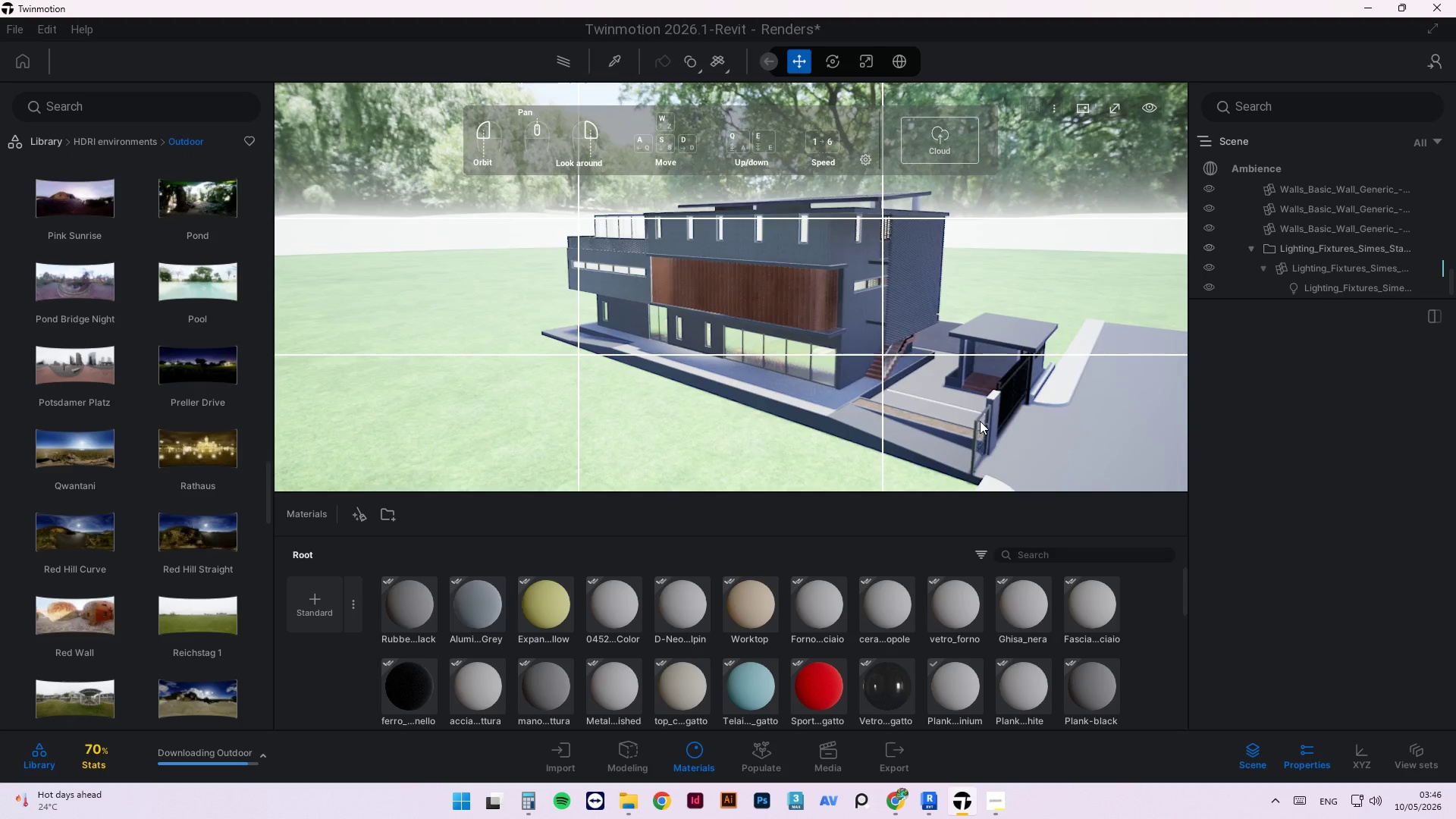 
left_click([980, 421])
 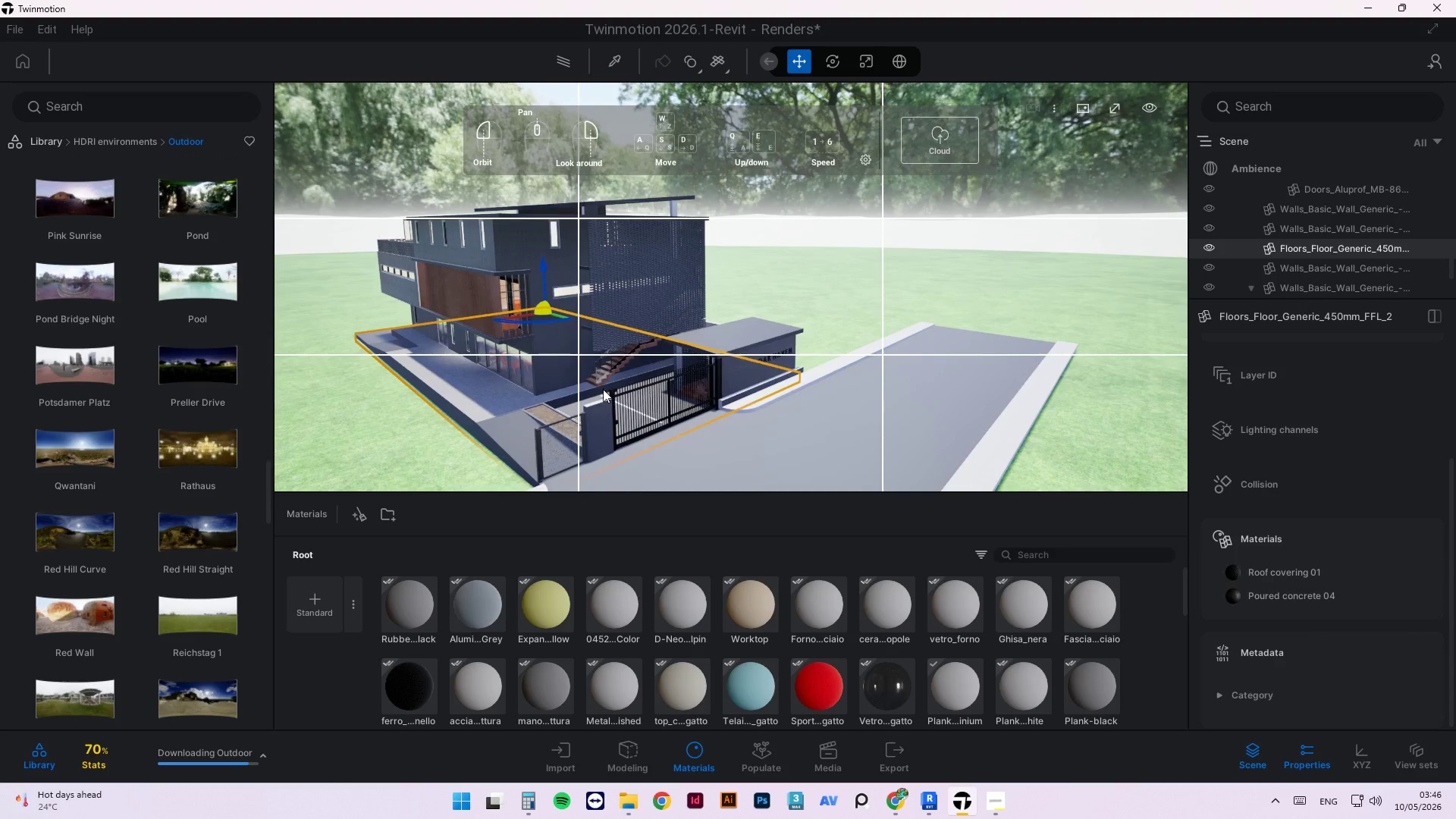 
wait(5.92)
 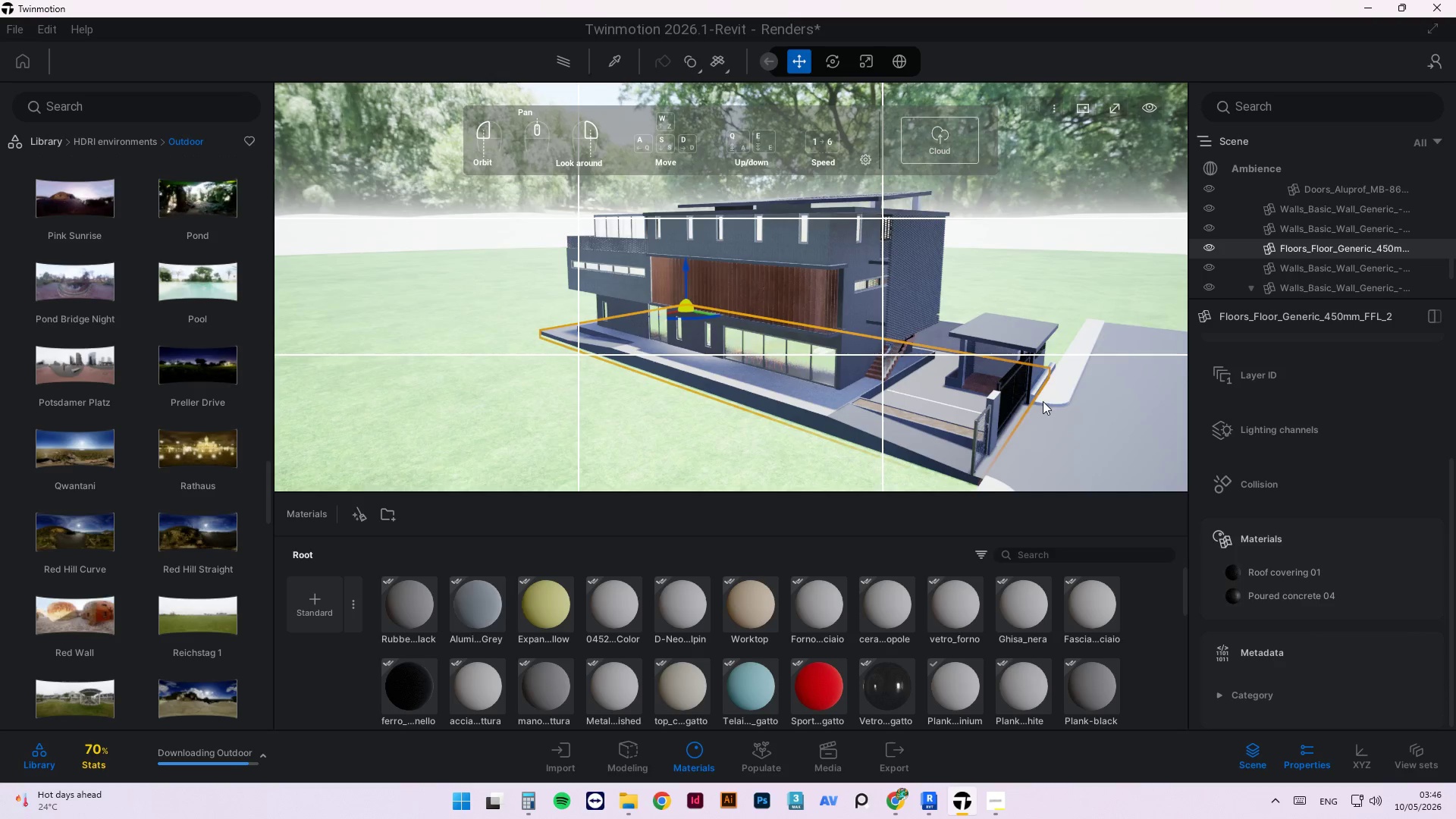 
left_click([554, 426])
 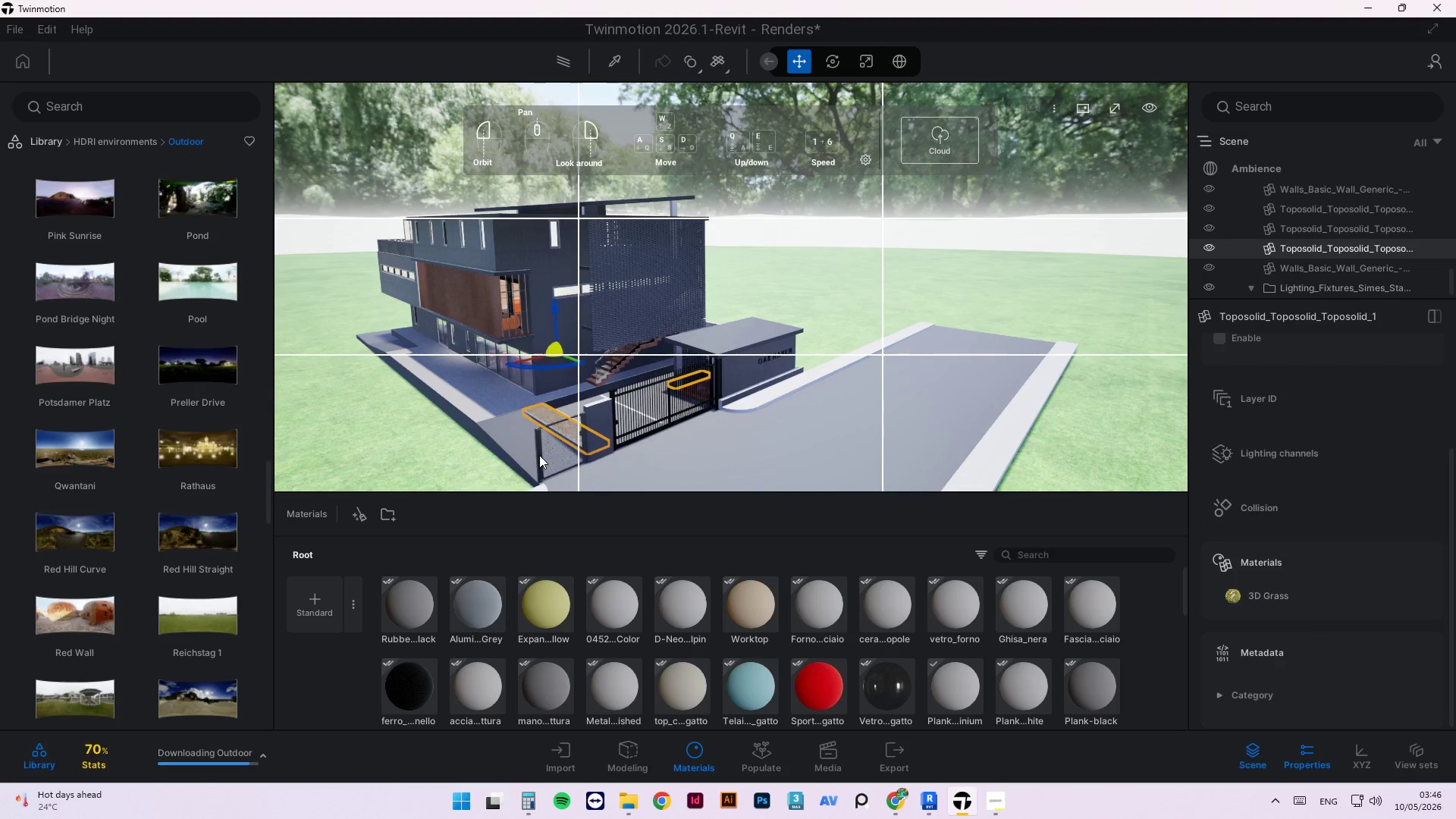 
scroll: coordinate [538, 466], scroll_direction: up, amount: 3.0
 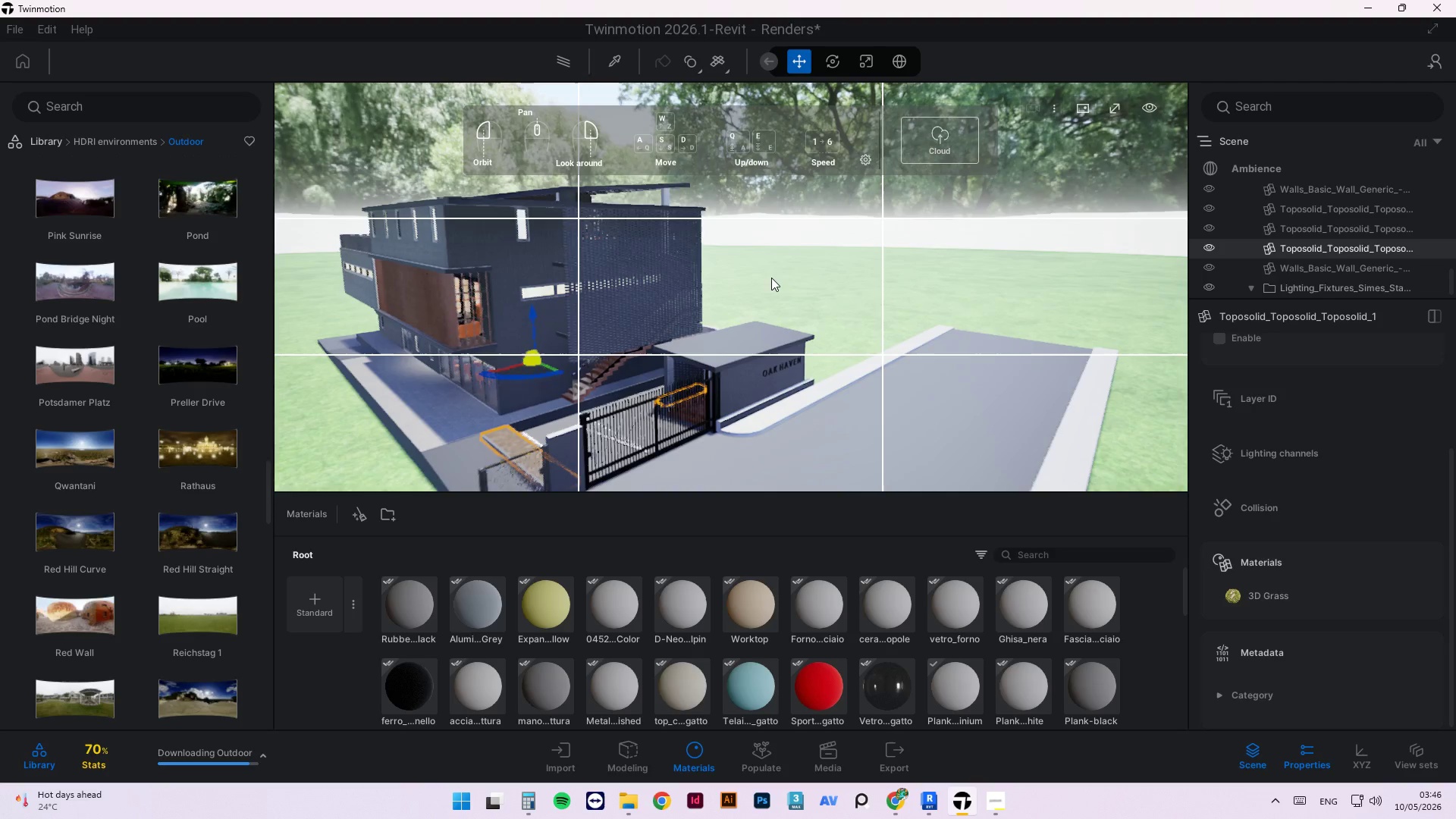 
left_click([771, 278])
 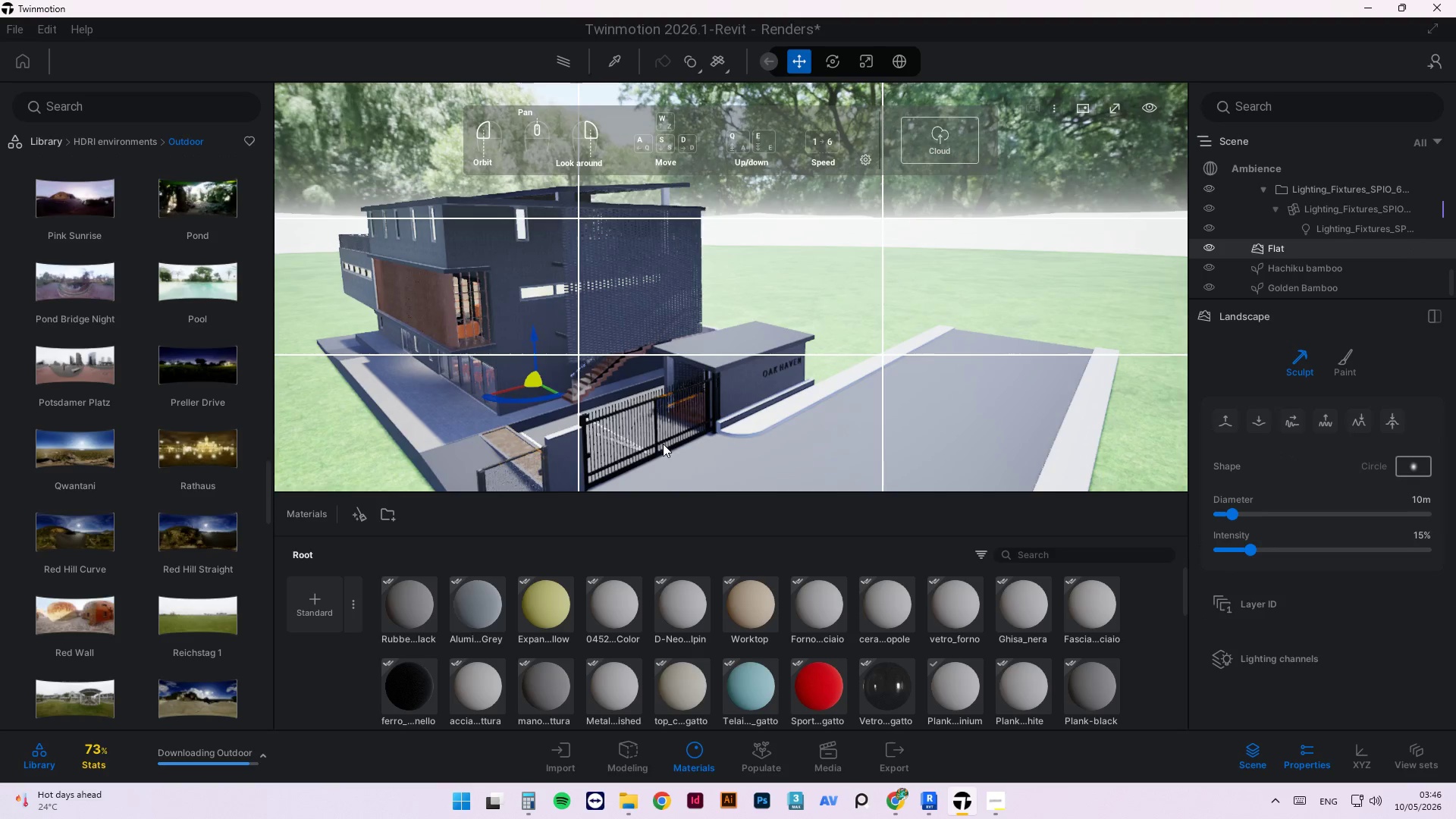 
left_click([657, 453])
 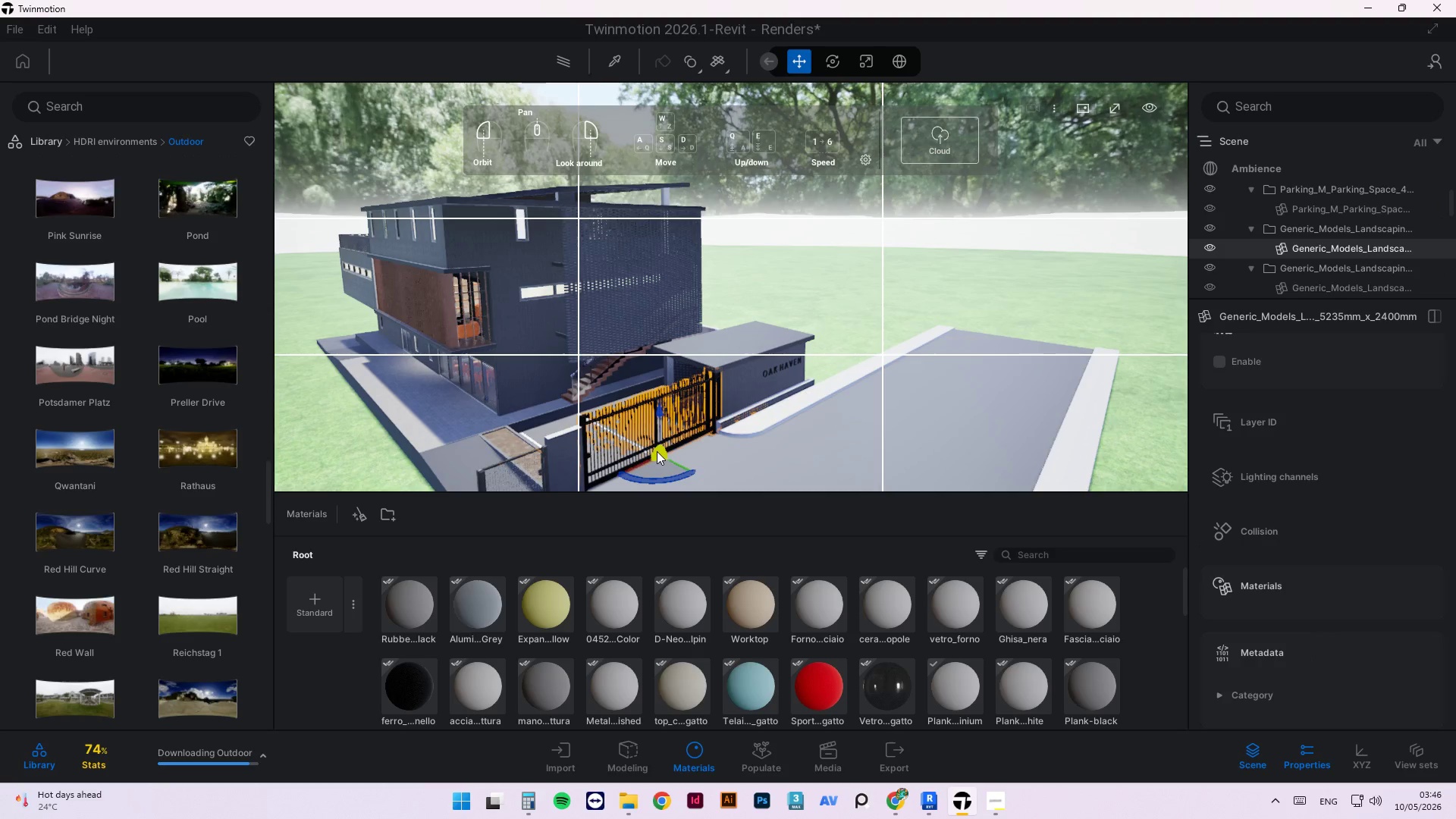 
scroll: coordinate [658, 439], scroll_direction: up, amount: 3.0
 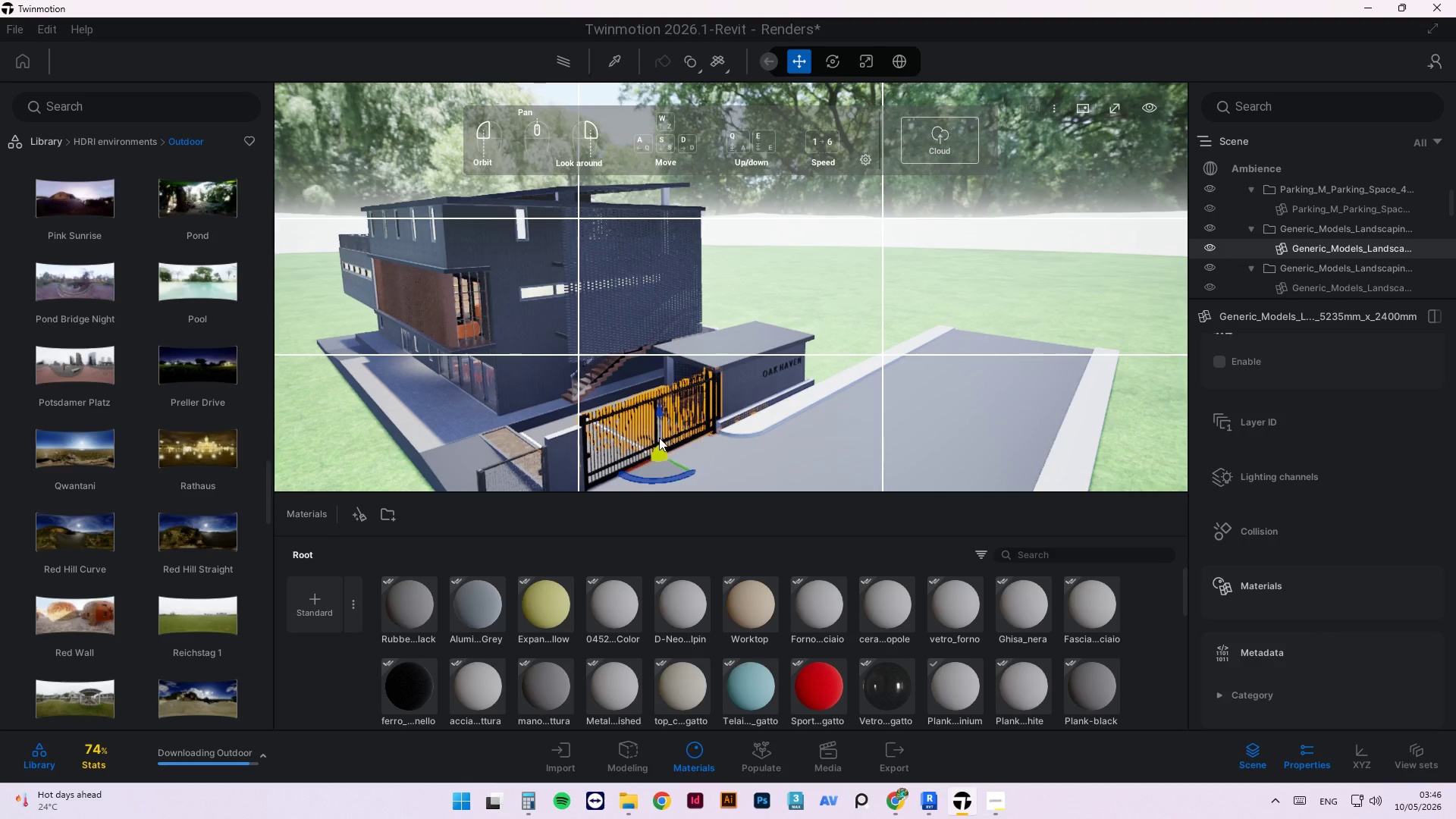 
key(Delete)
 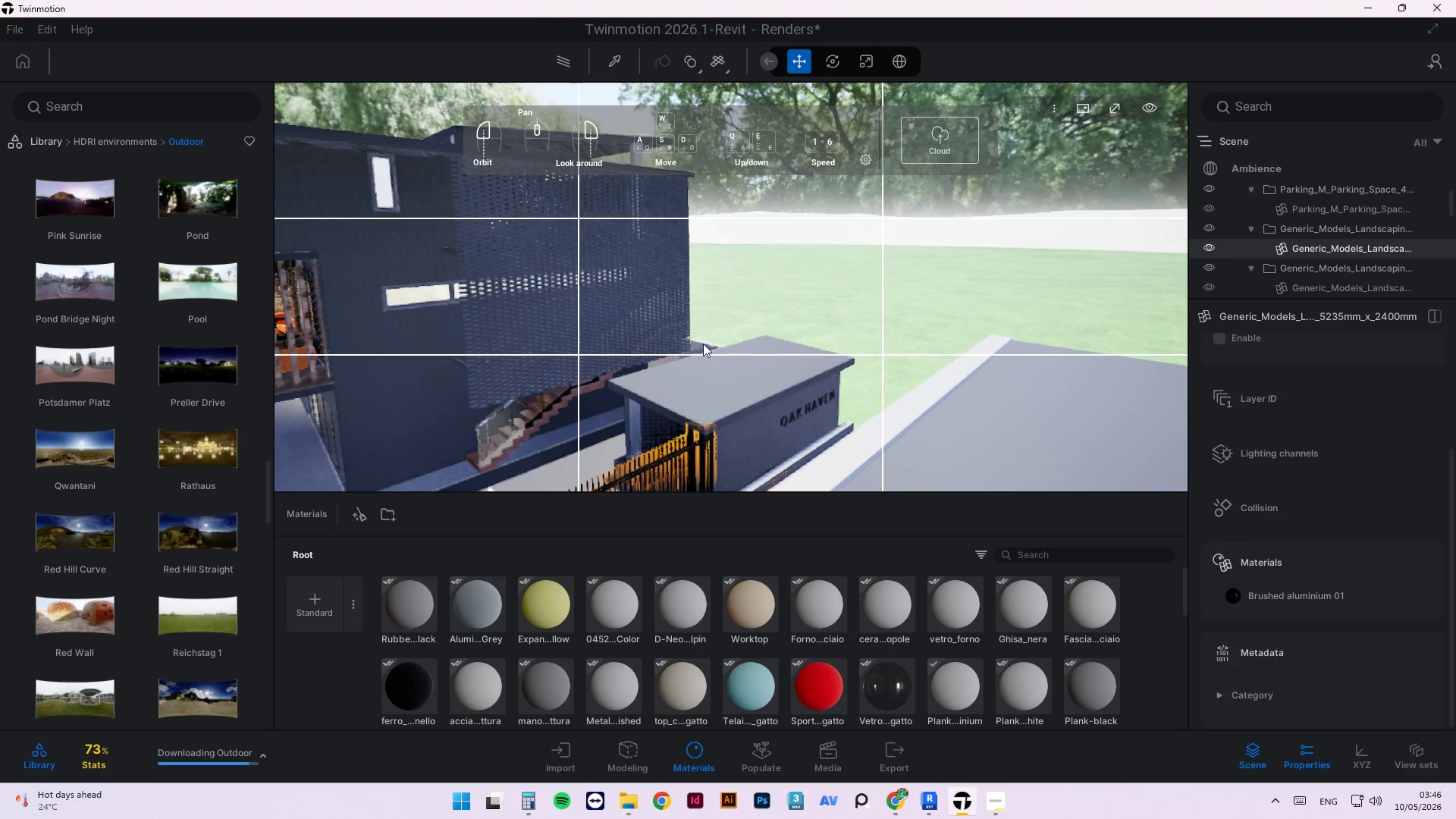 
scroll: coordinate [789, 243], scroll_direction: down, amount: 8.0
 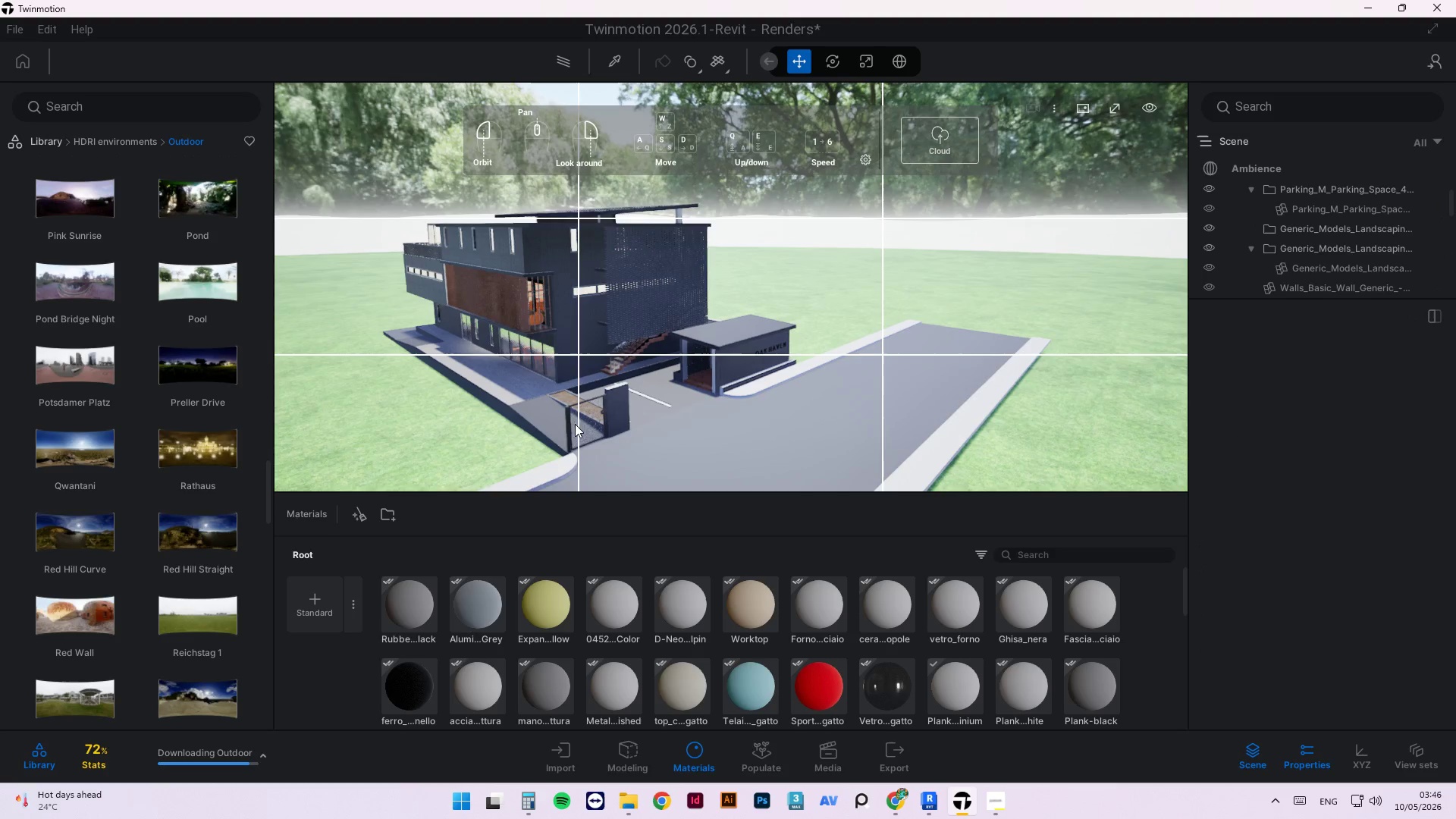 
left_click([566, 416])
 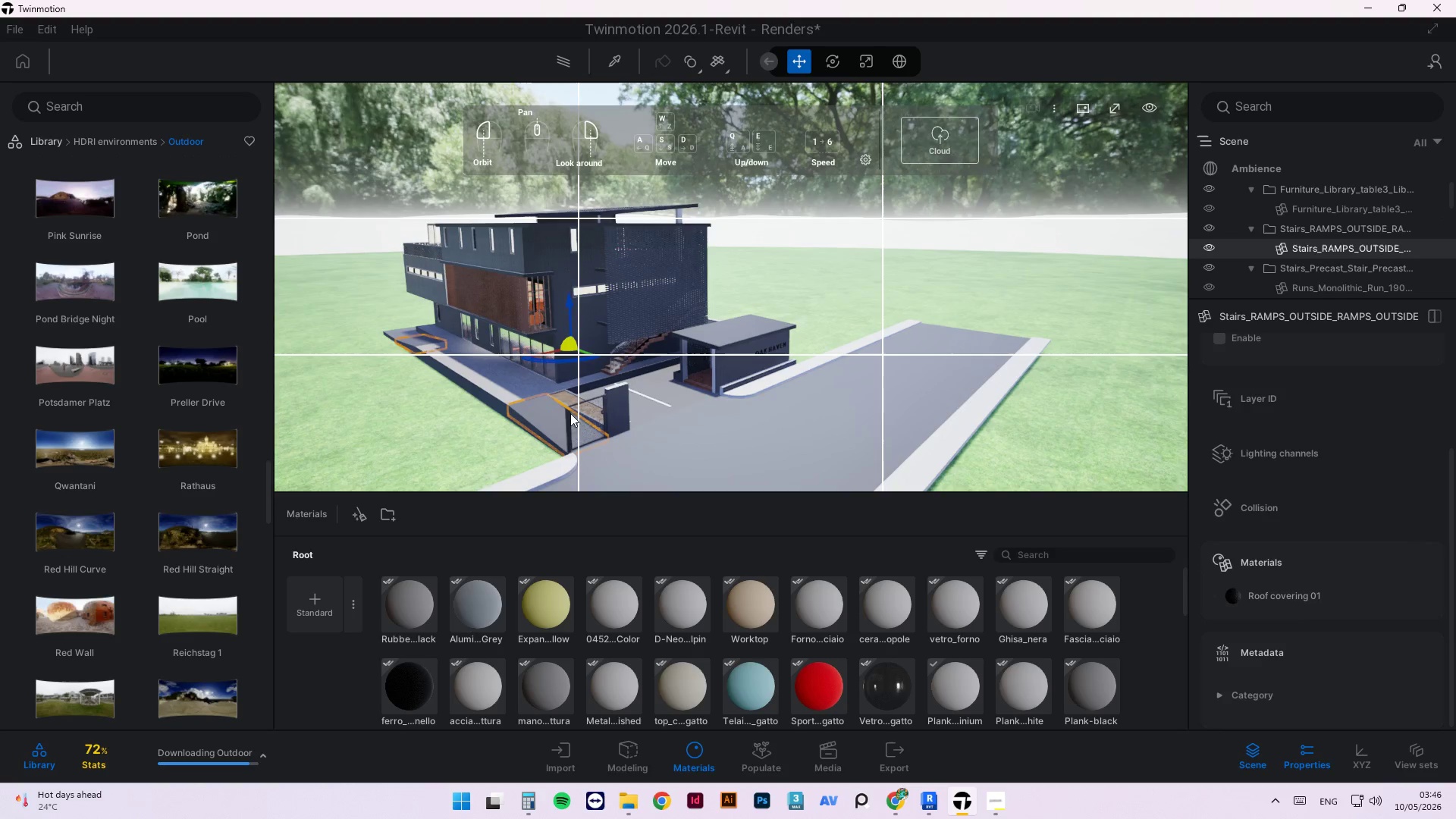 
left_click([569, 438])
 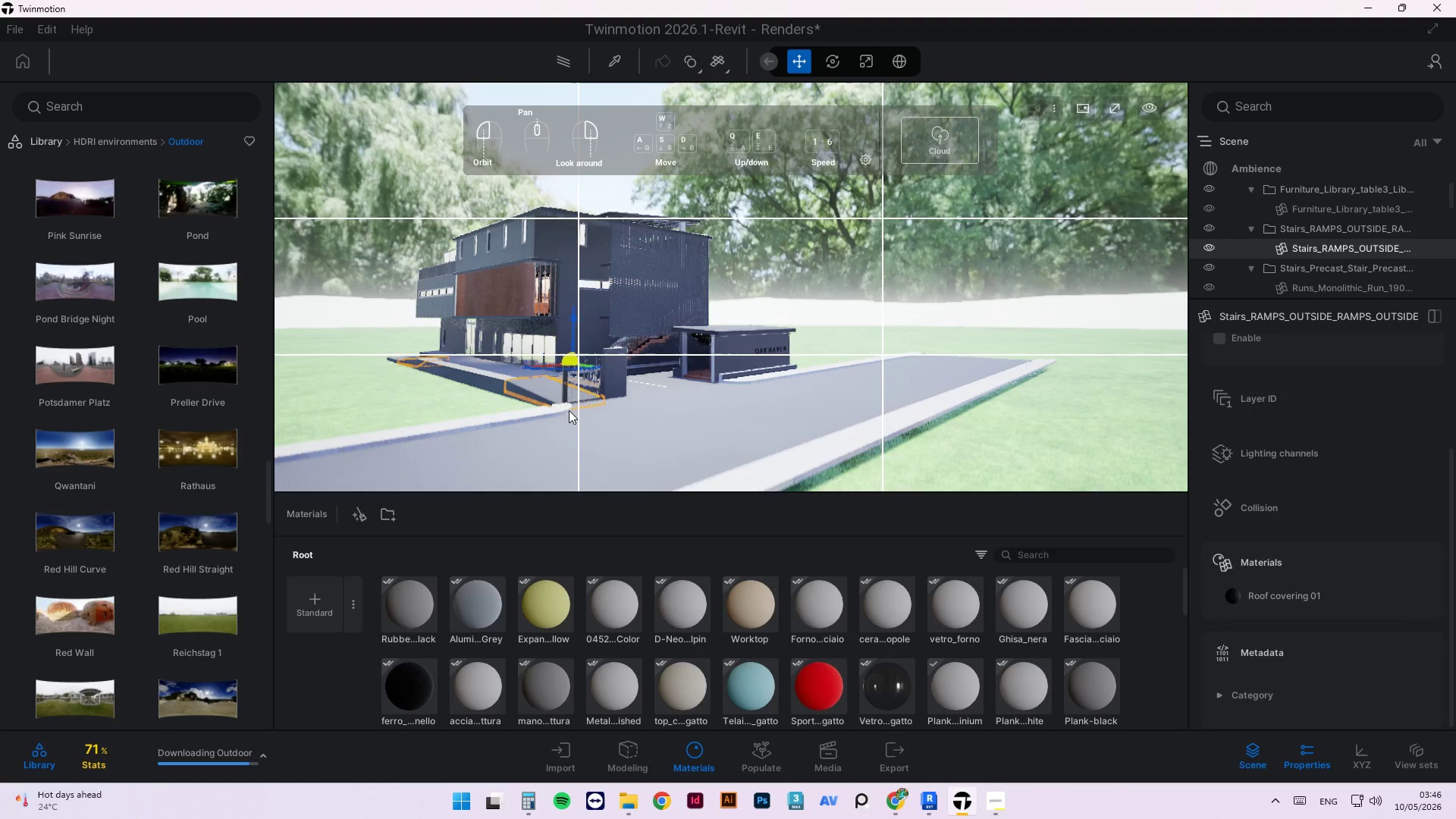 
scroll: coordinate [562, 443], scroll_direction: up, amount: 4.0
 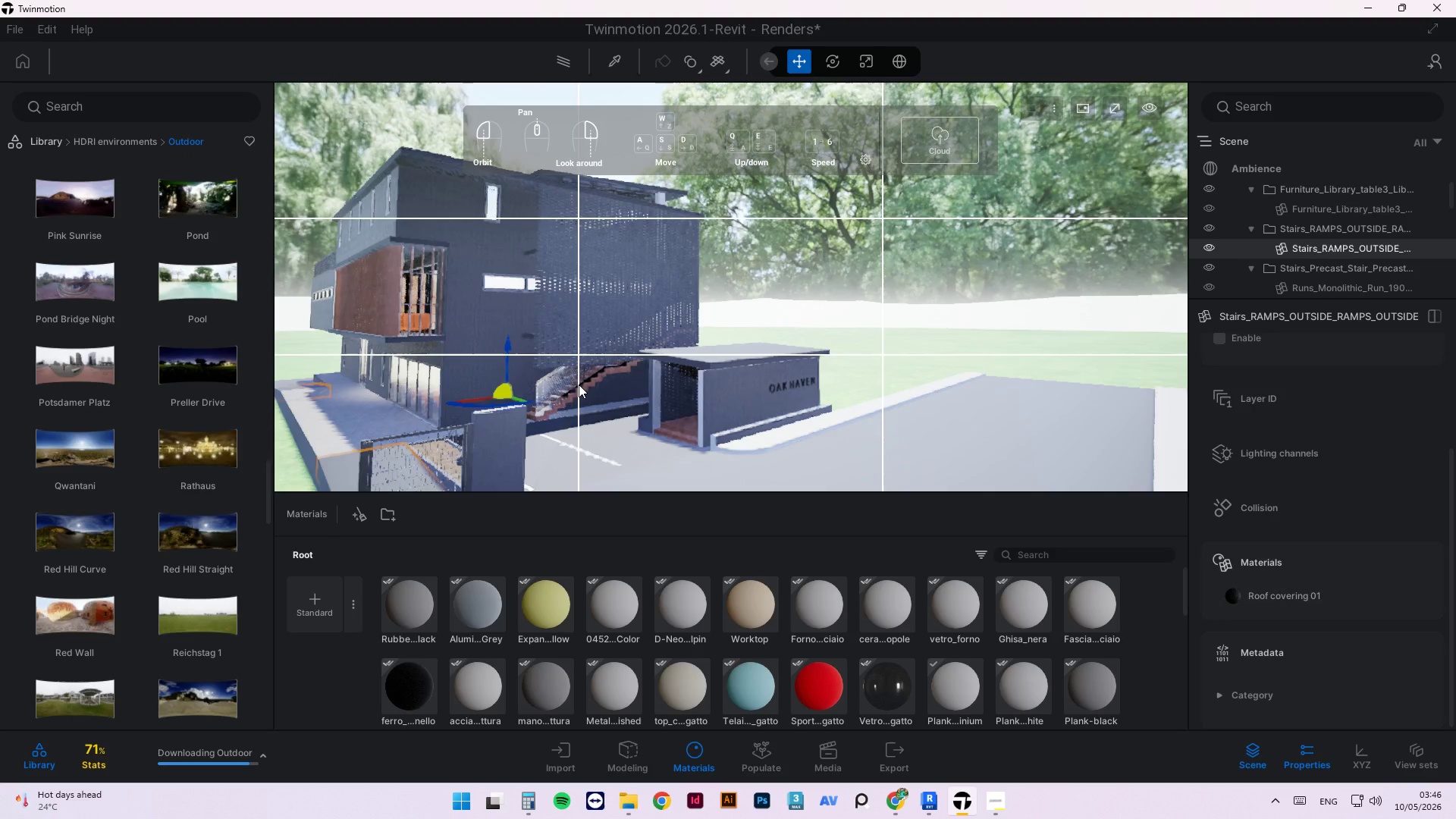 
scroll: coordinate [579, 384], scroll_direction: down, amount: 3.0
 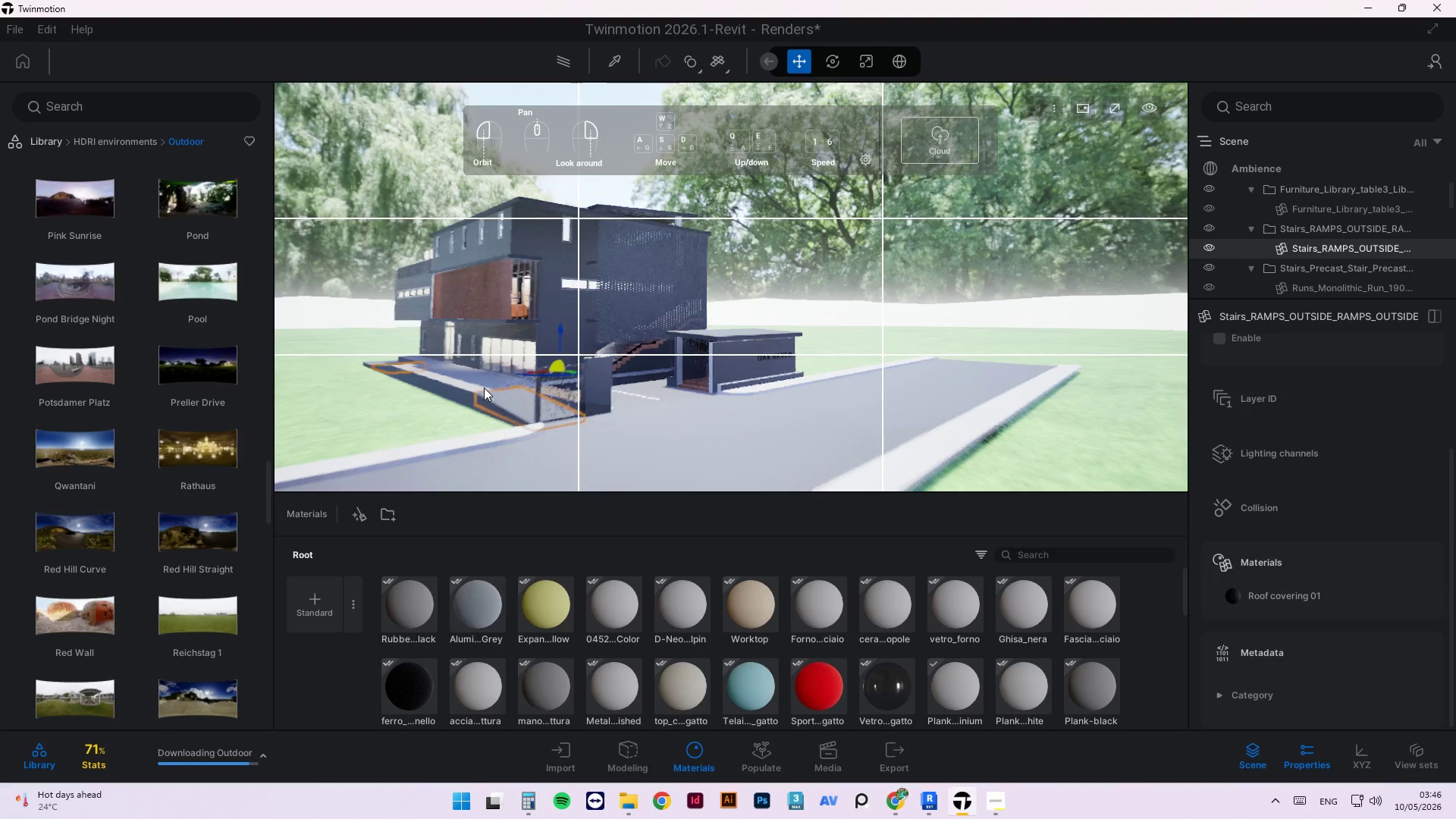 
left_click([410, 419])
 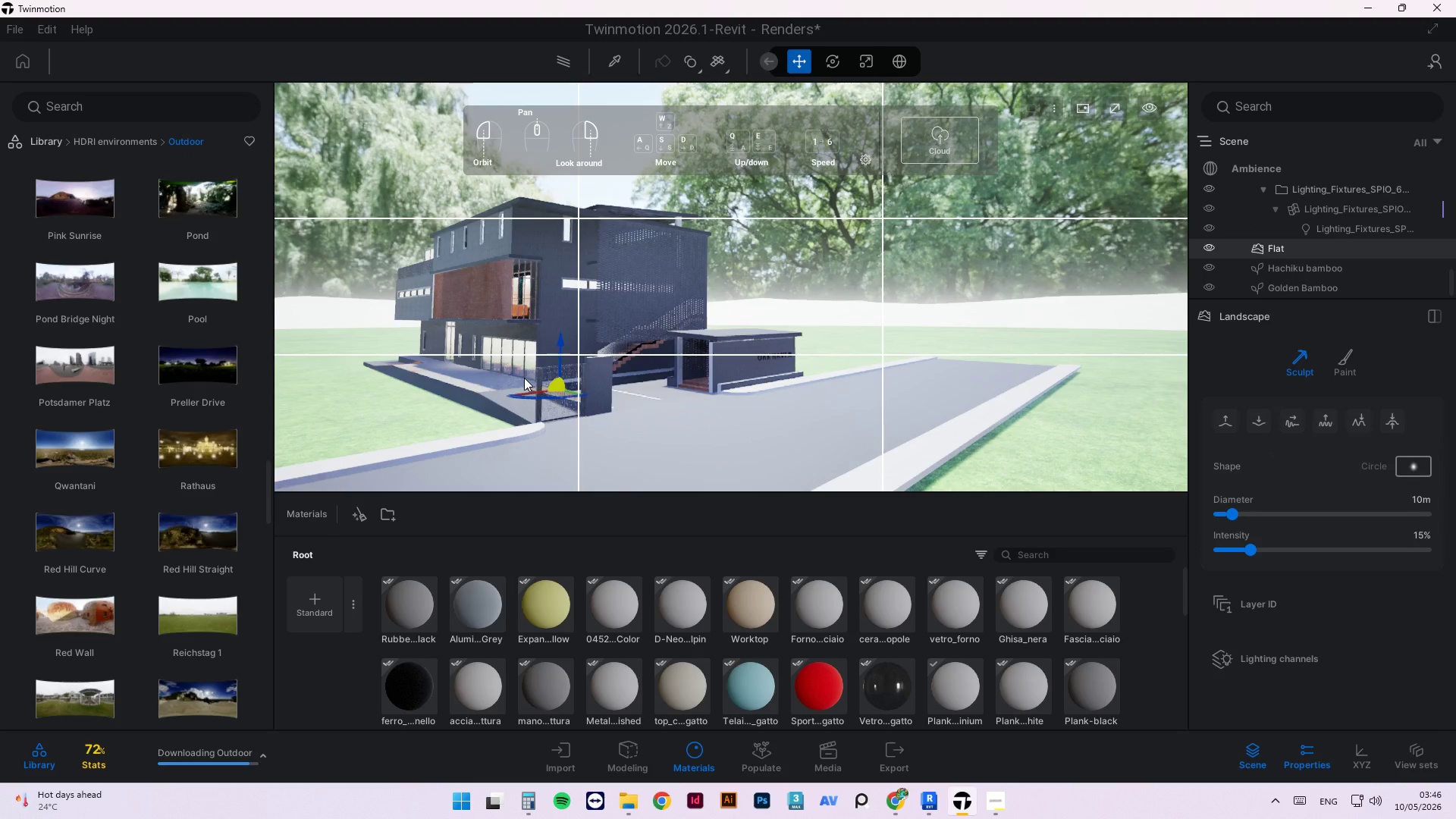 
scroll: coordinate [527, 388], scroll_direction: up, amount: 2.0
 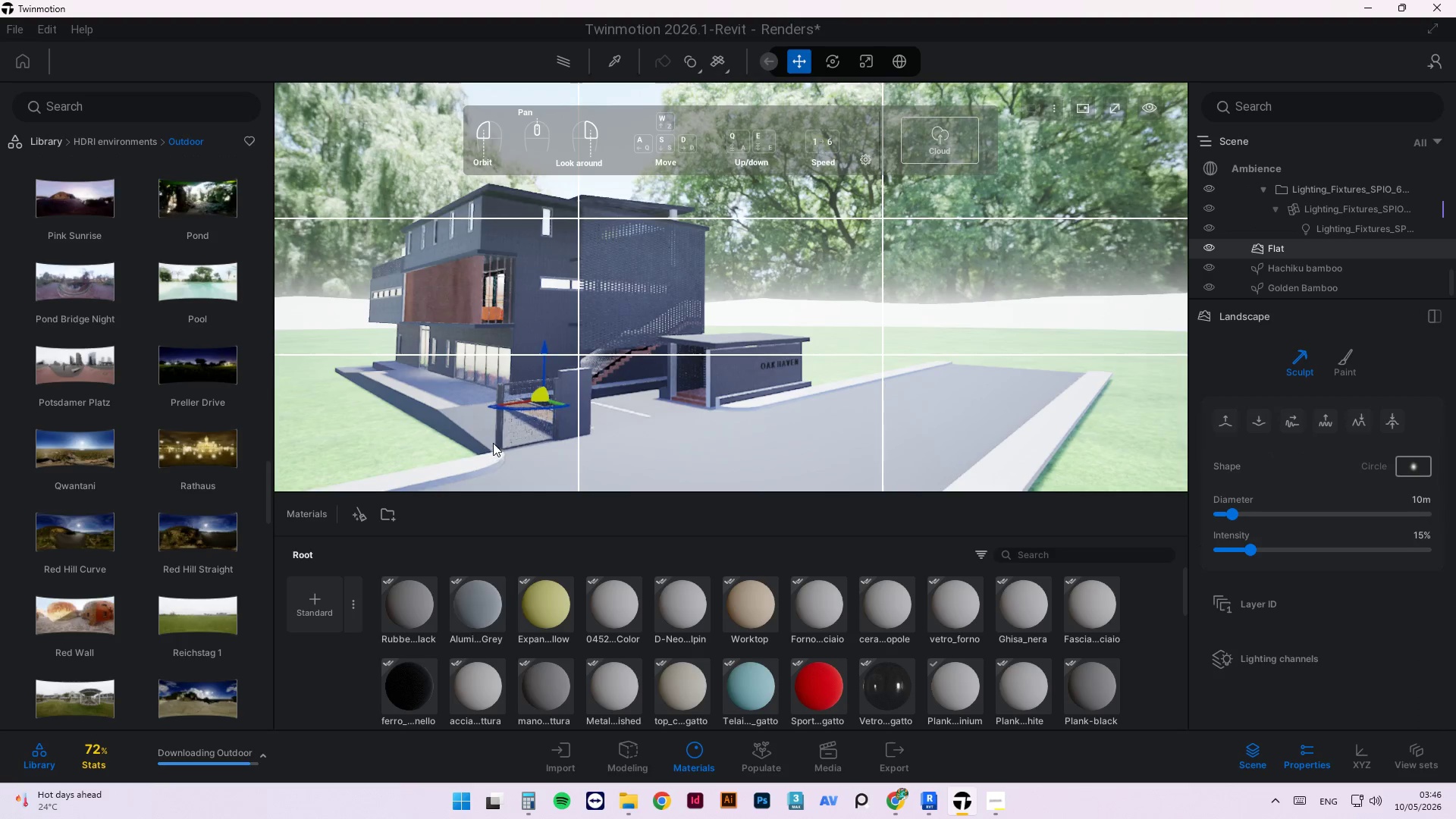 
left_click([502, 435])
 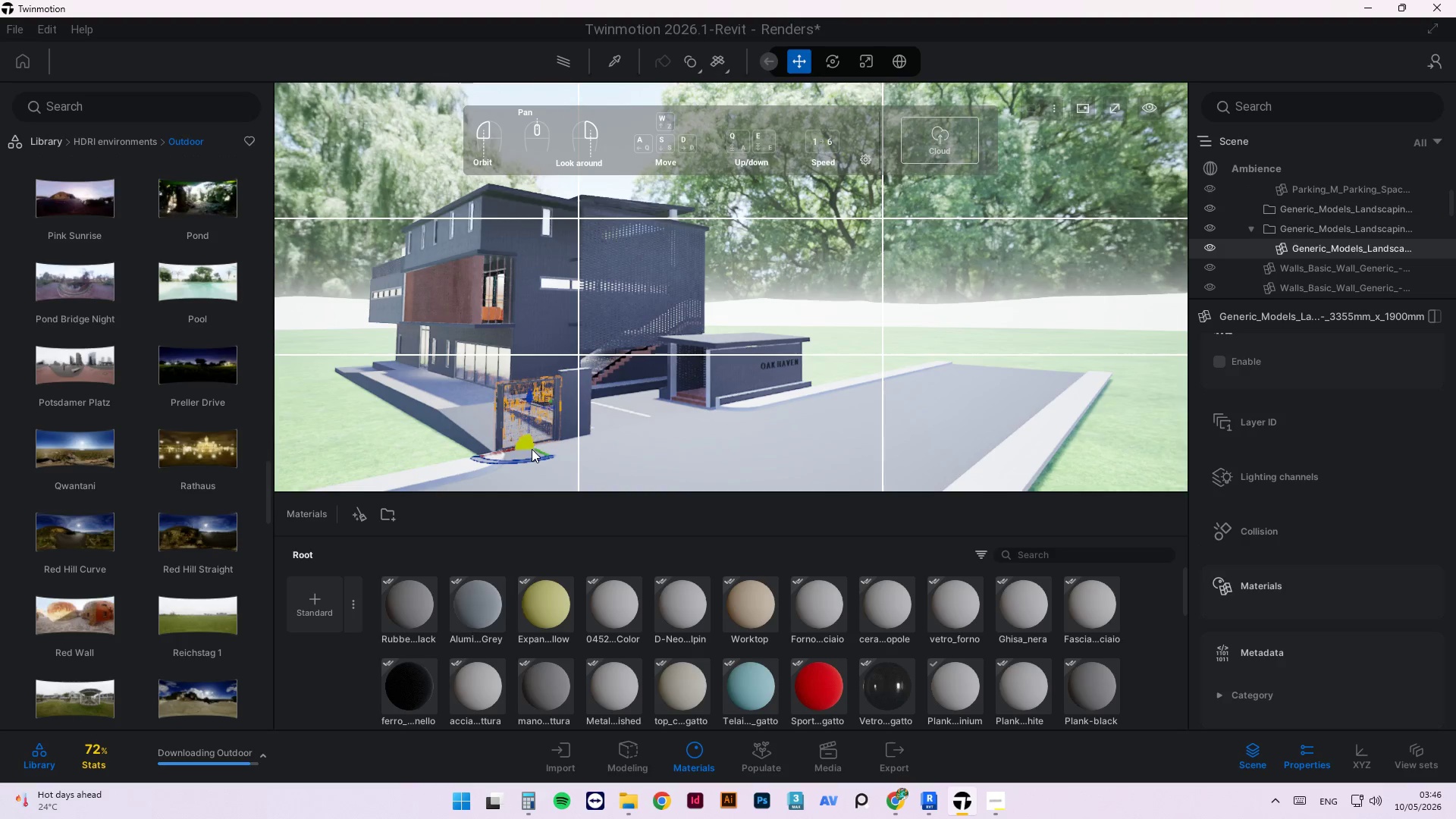 
key(Delete)
 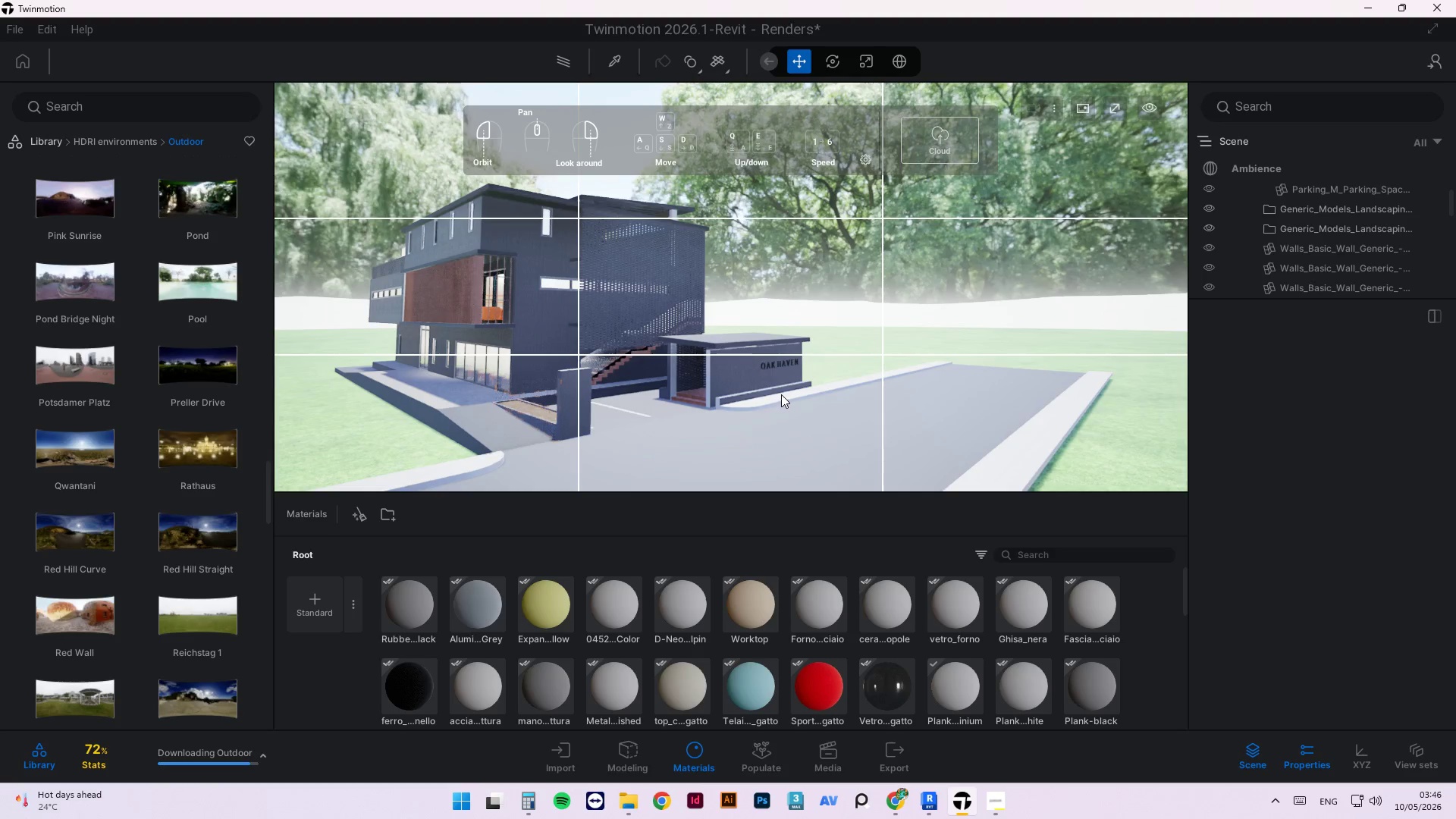 
scroll: coordinate [712, 457], scroll_direction: up, amount: 5.0
 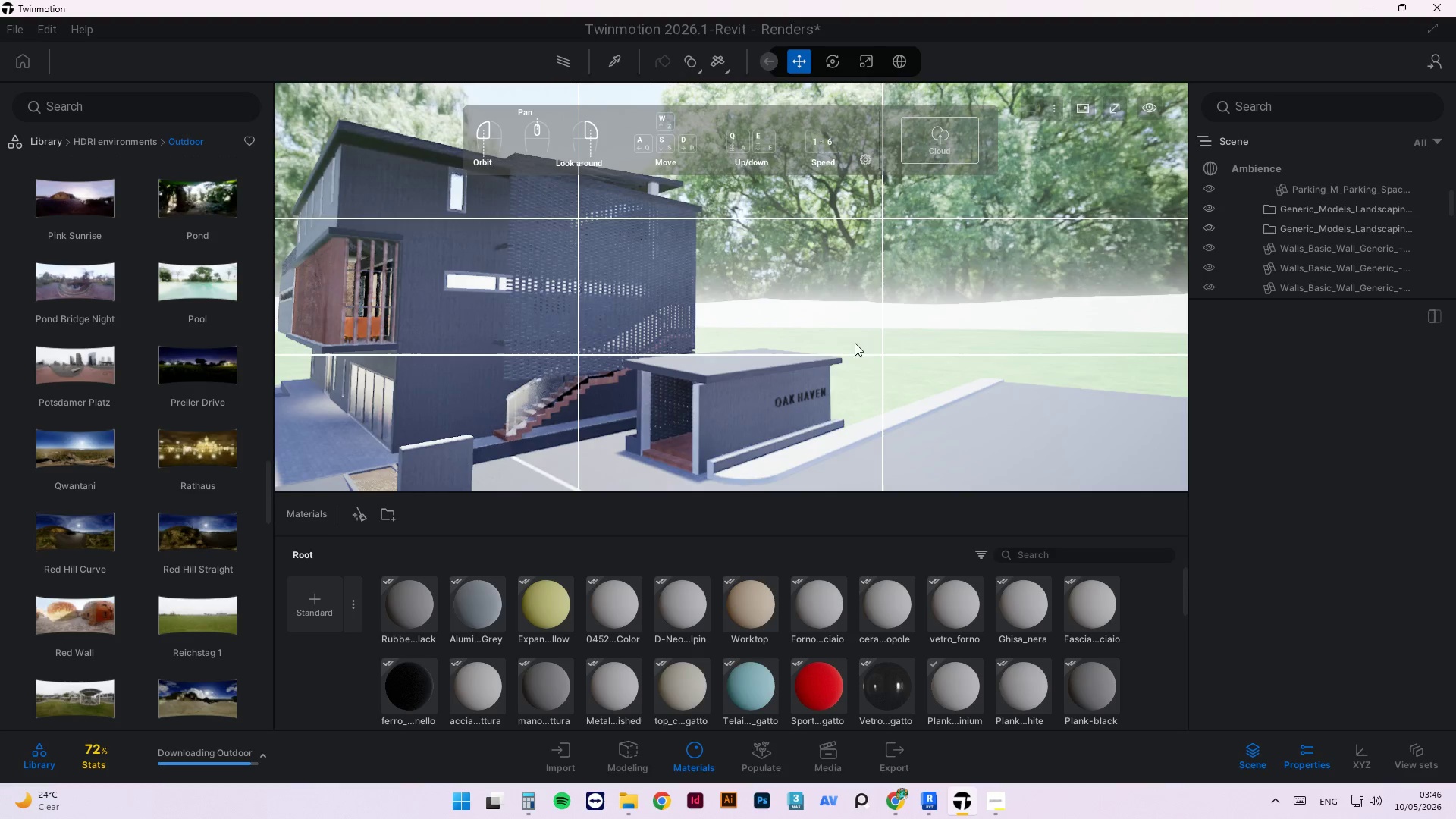 
scroll: coordinate [993, 365], scroll_direction: down, amount: 7.0
 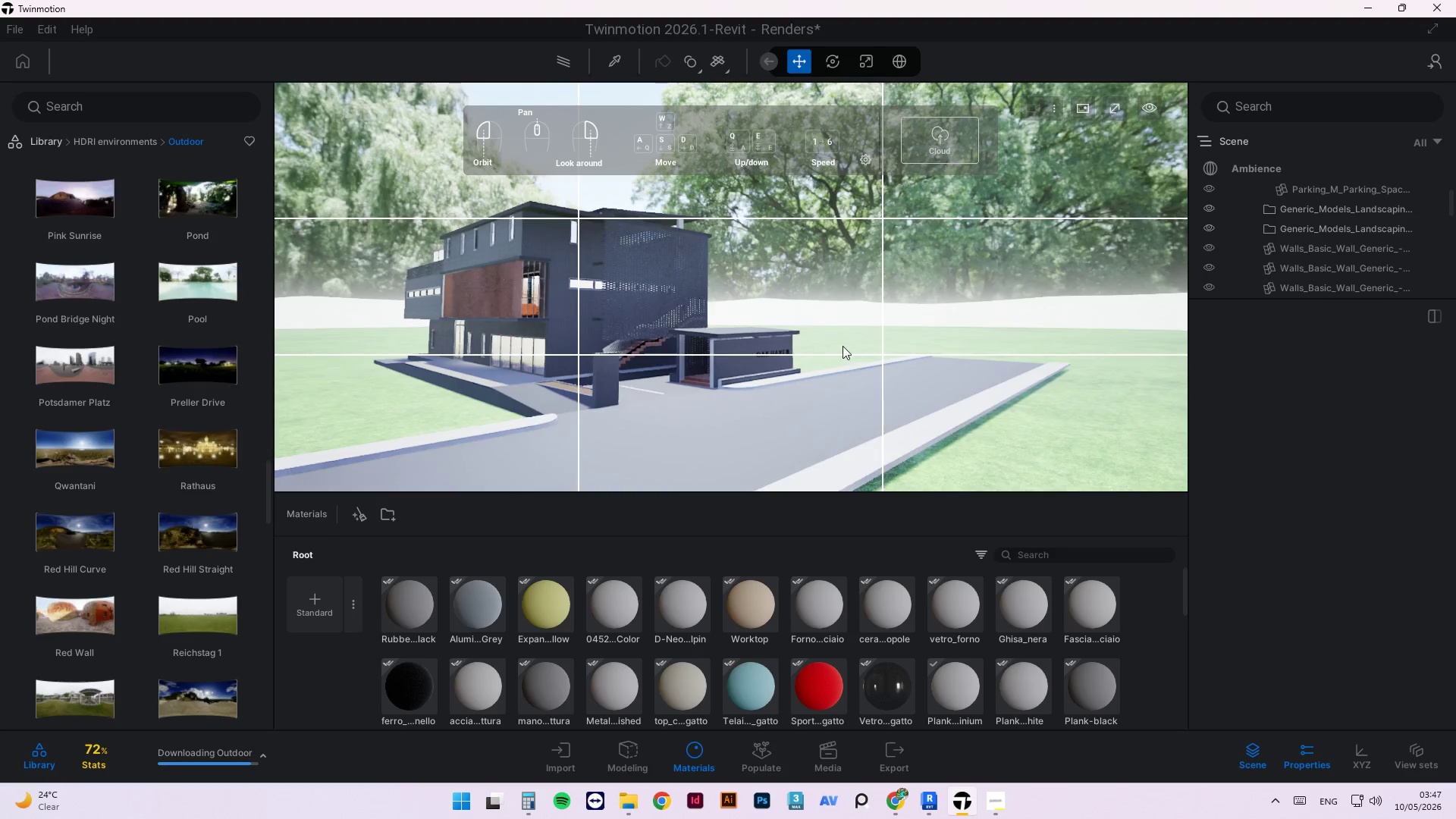 
left_click_drag(start_coordinate=[843, 346], to_coordinate=[870, 348])
 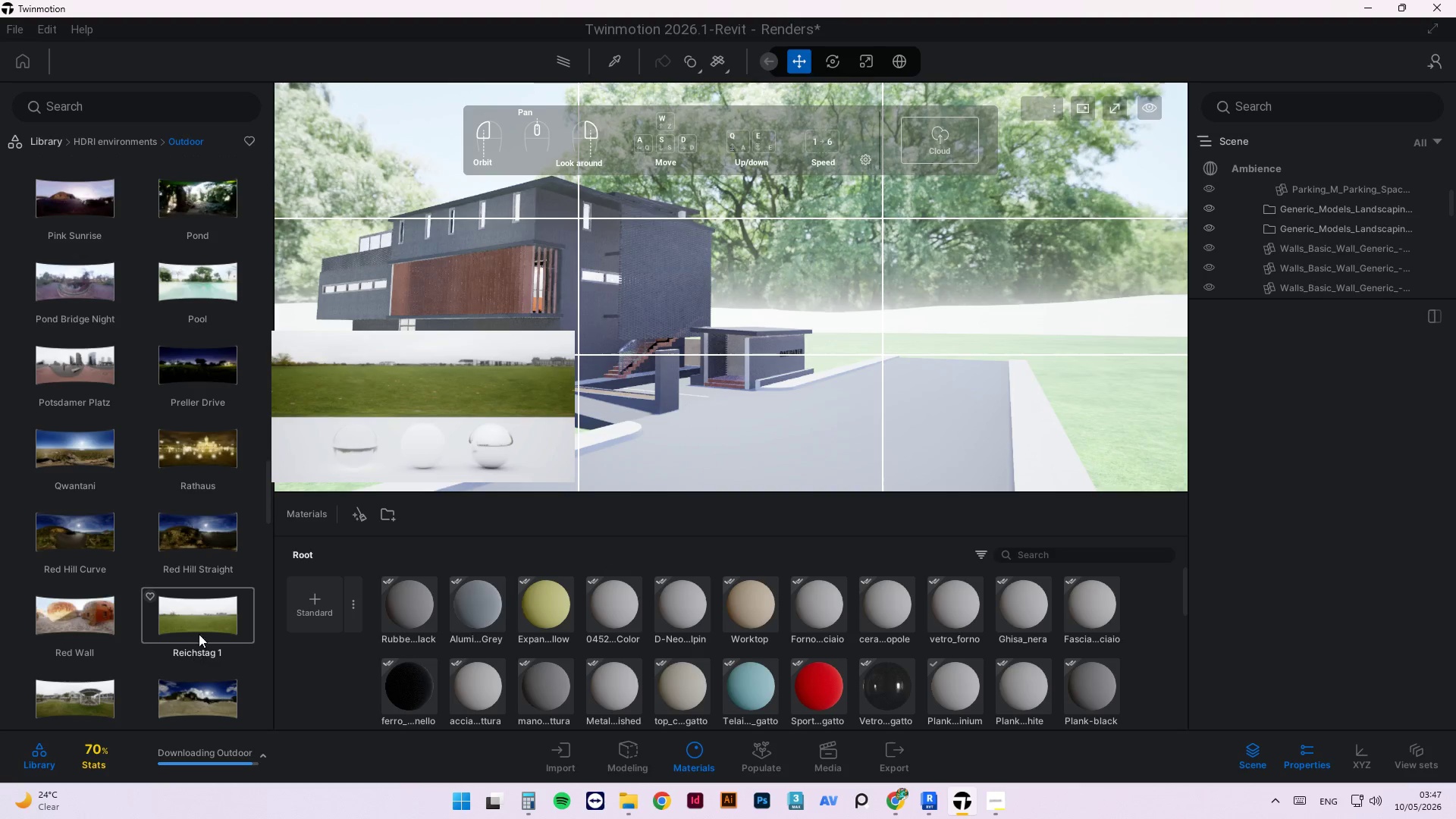 
left_click_drag(start_coordinate=[187, 617], to_coordinate=[768, 266])
 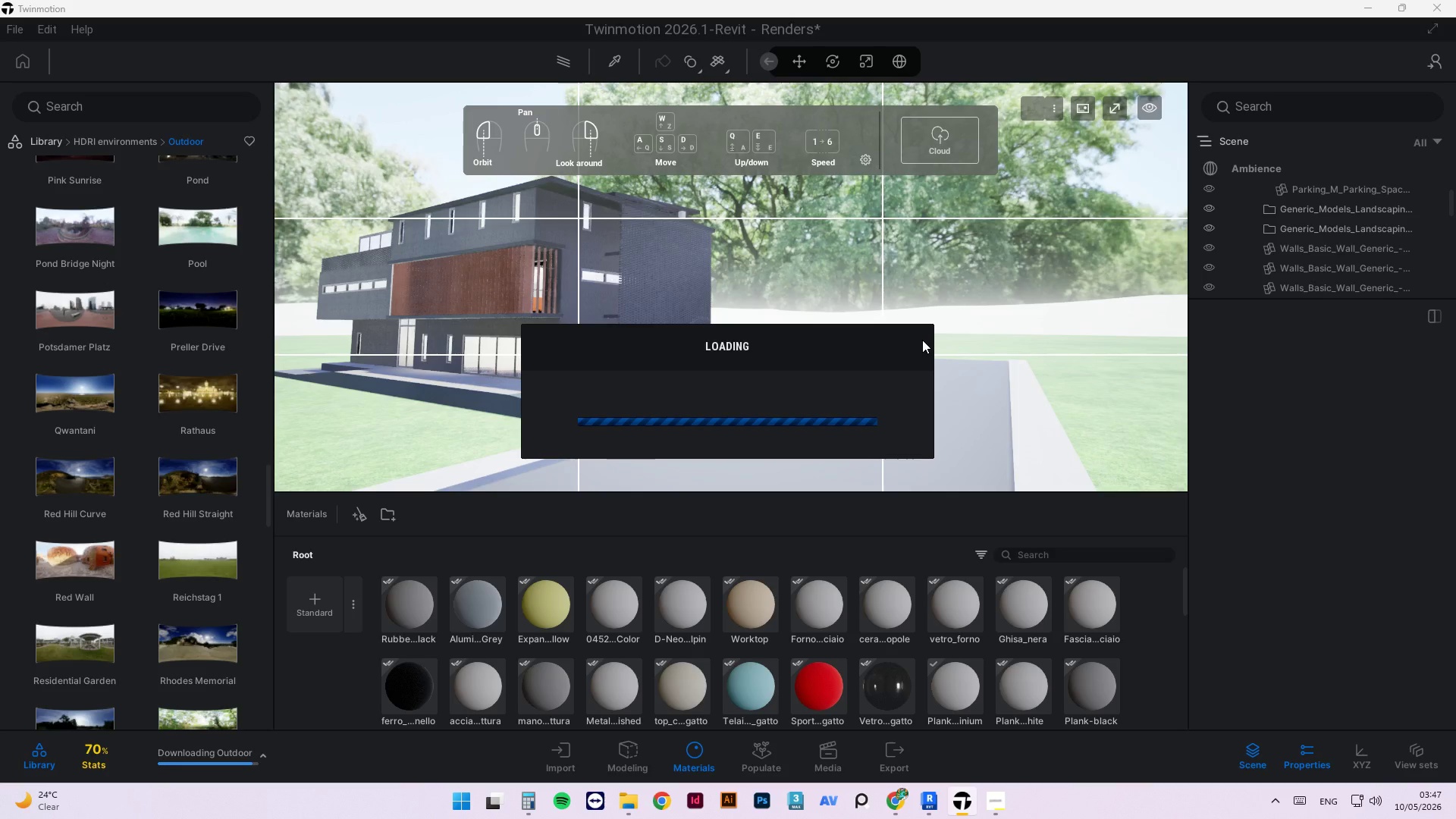 
wait(22.36)
 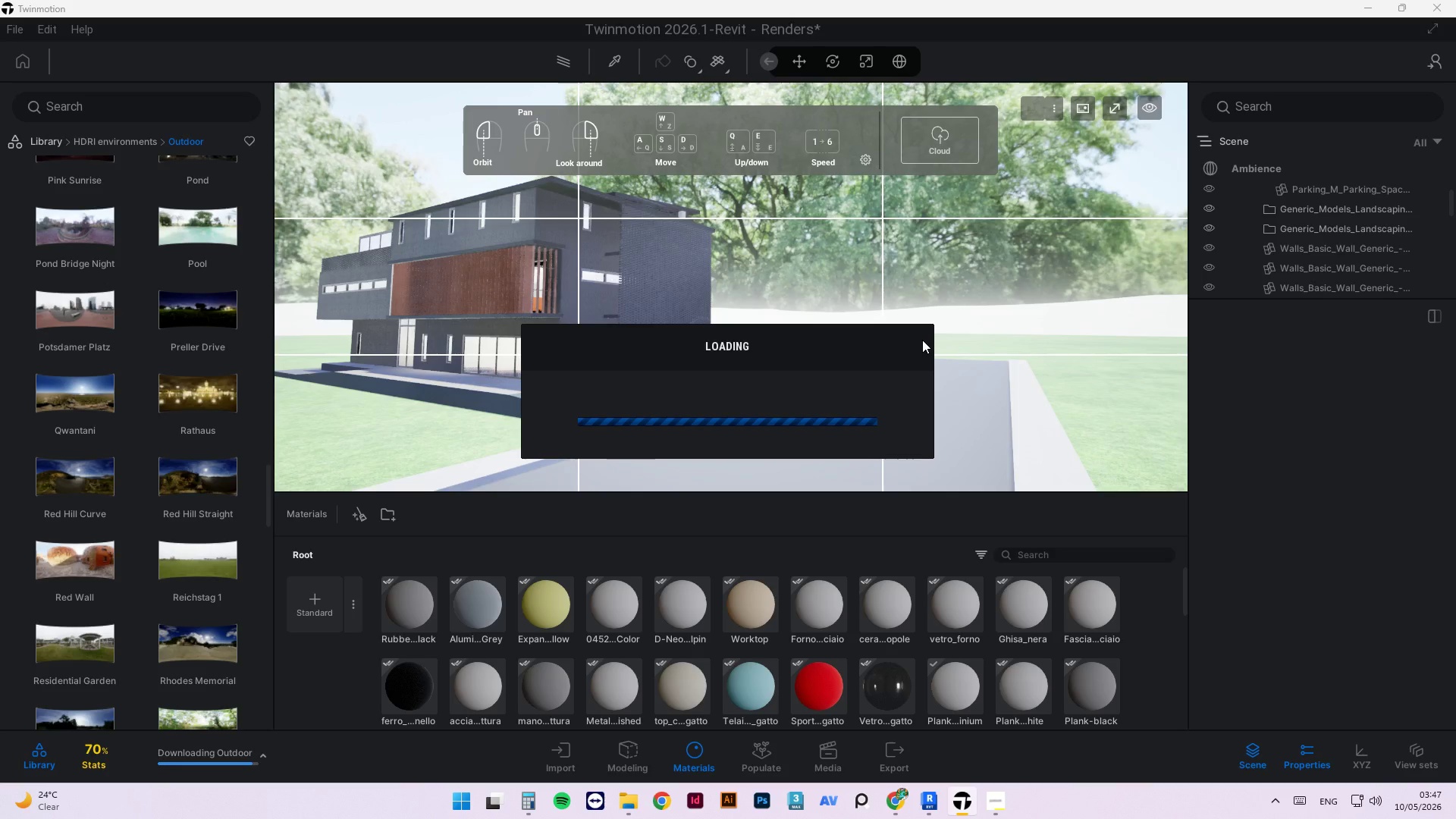 
left_click_drag(start_coordinate=[837, 340], to_coordinate=[863, 335])
 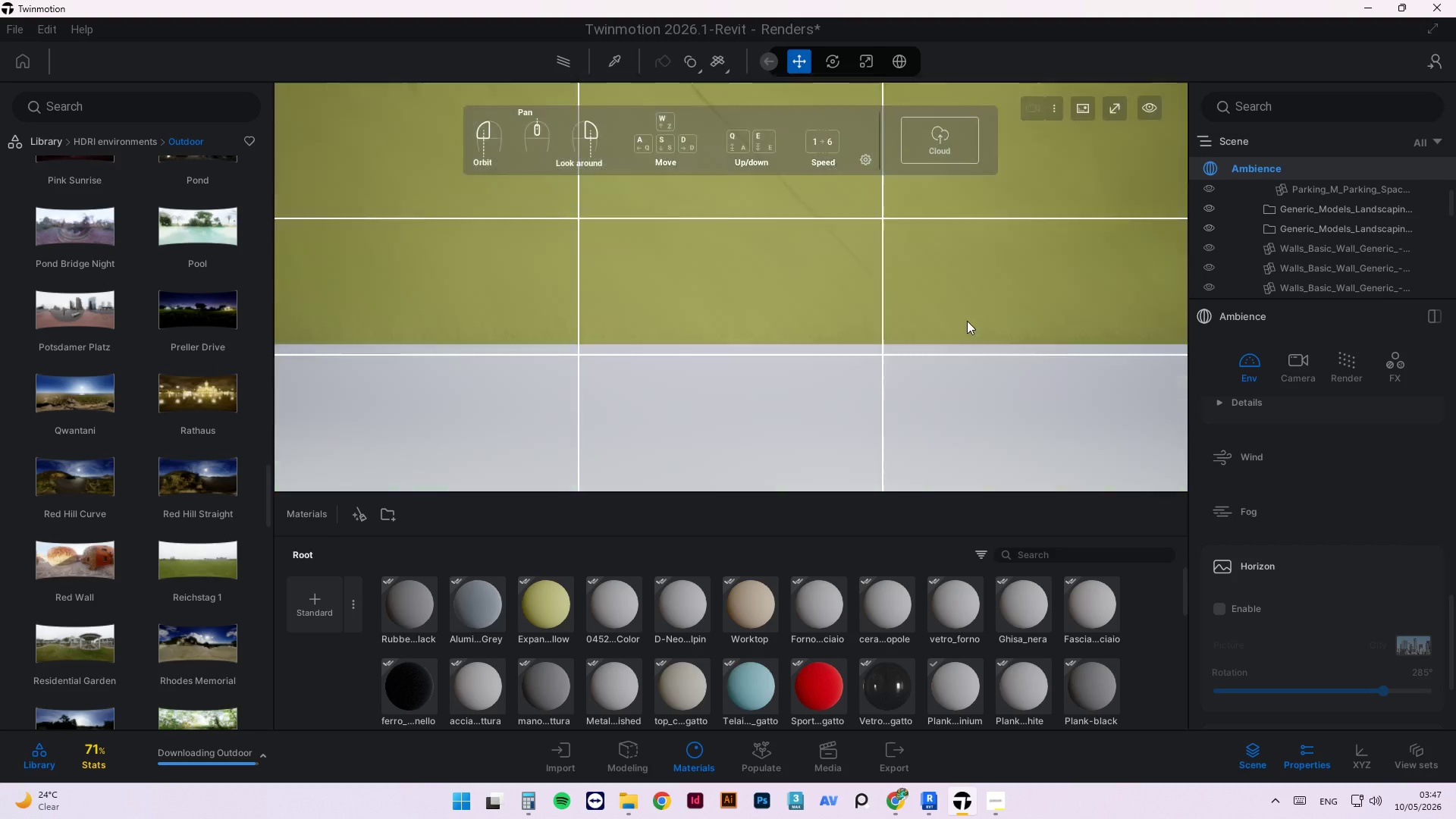 
wait(25.89)
 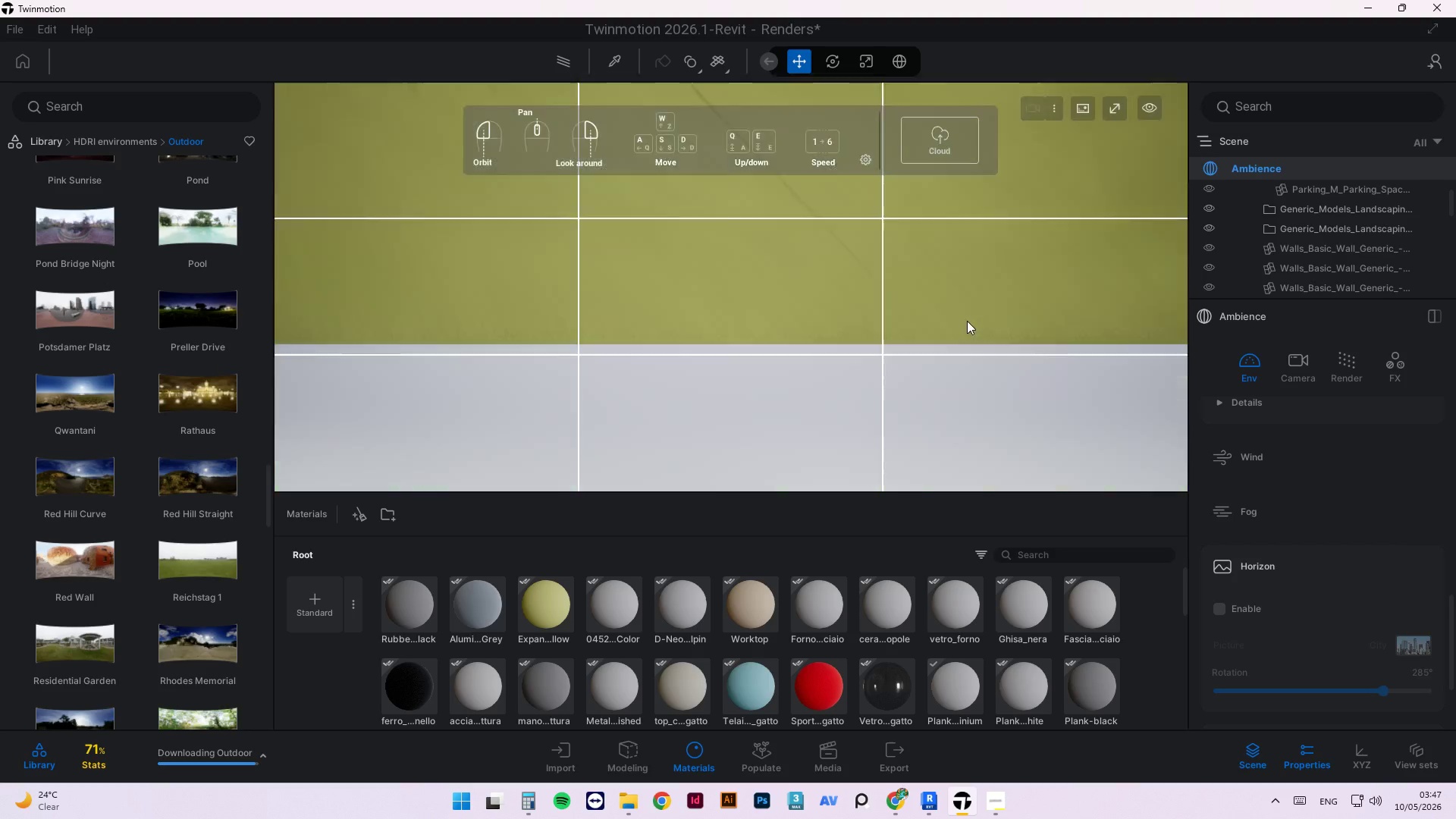 
left_click_drag(start_coordinate=[965, 348], to_coordinate=[941, 350])
 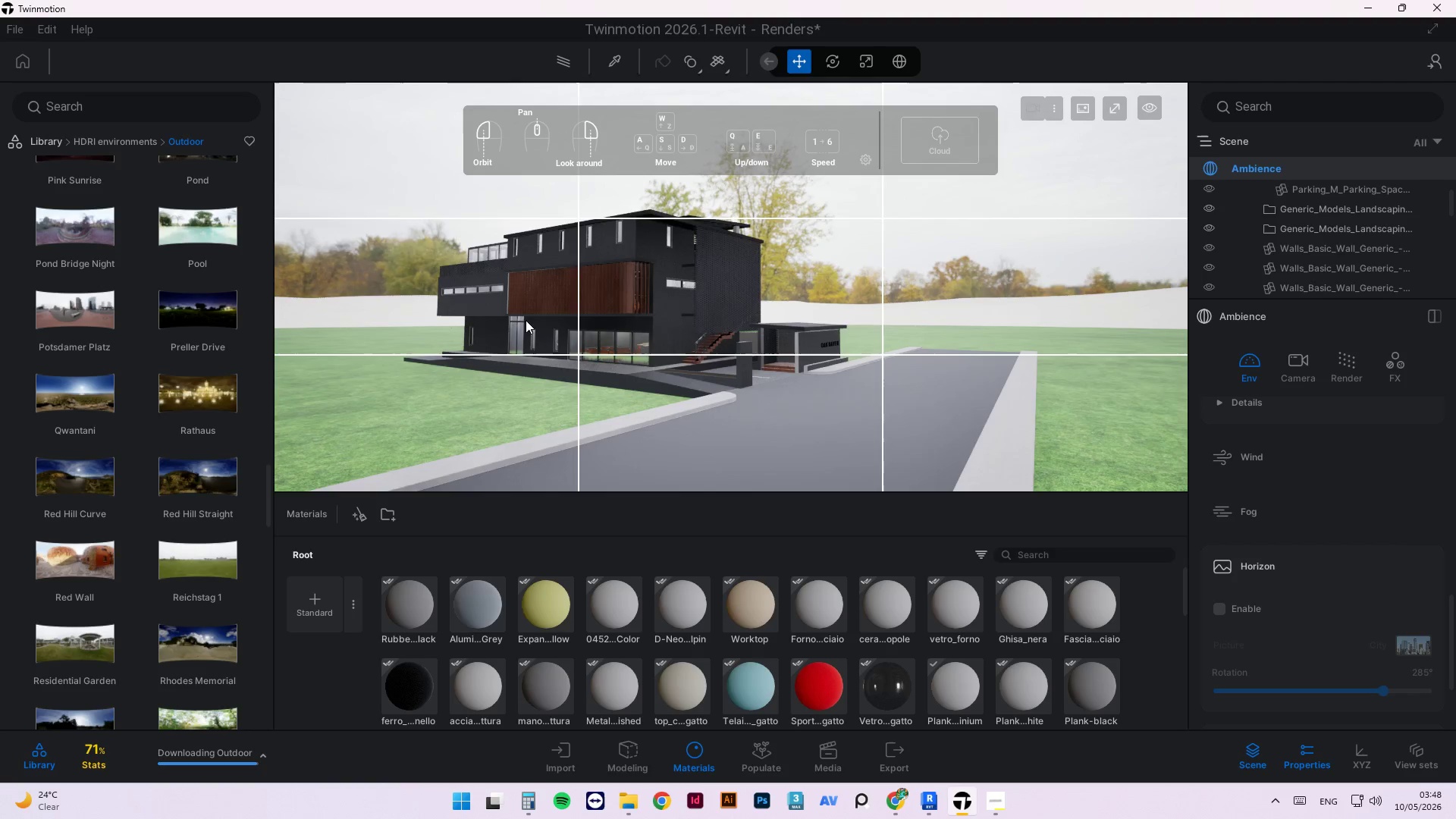 
wait(5.41)
 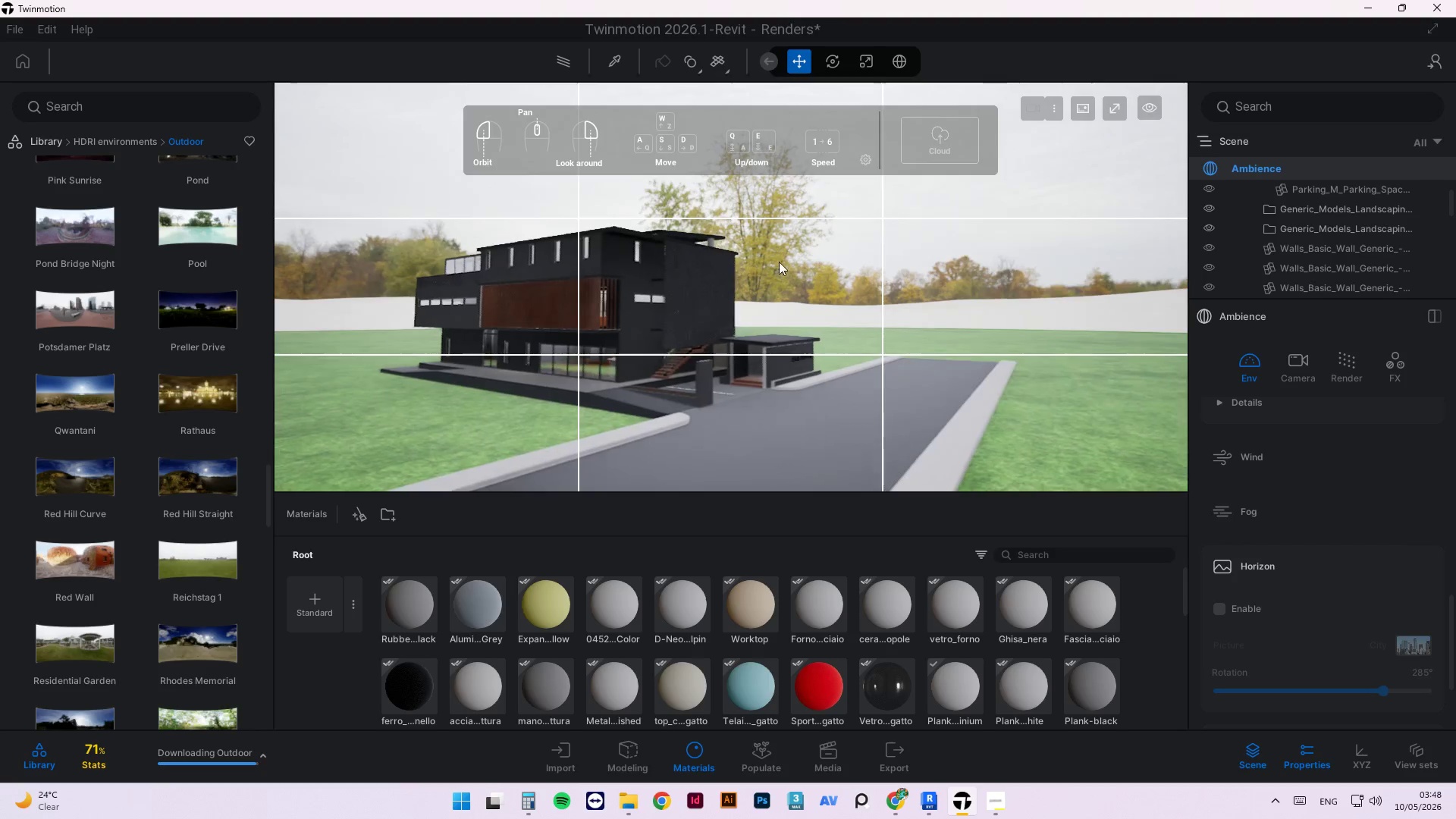 
scroll: coordinate [1291, 594], scroll_direction: up, amount: 32.0
 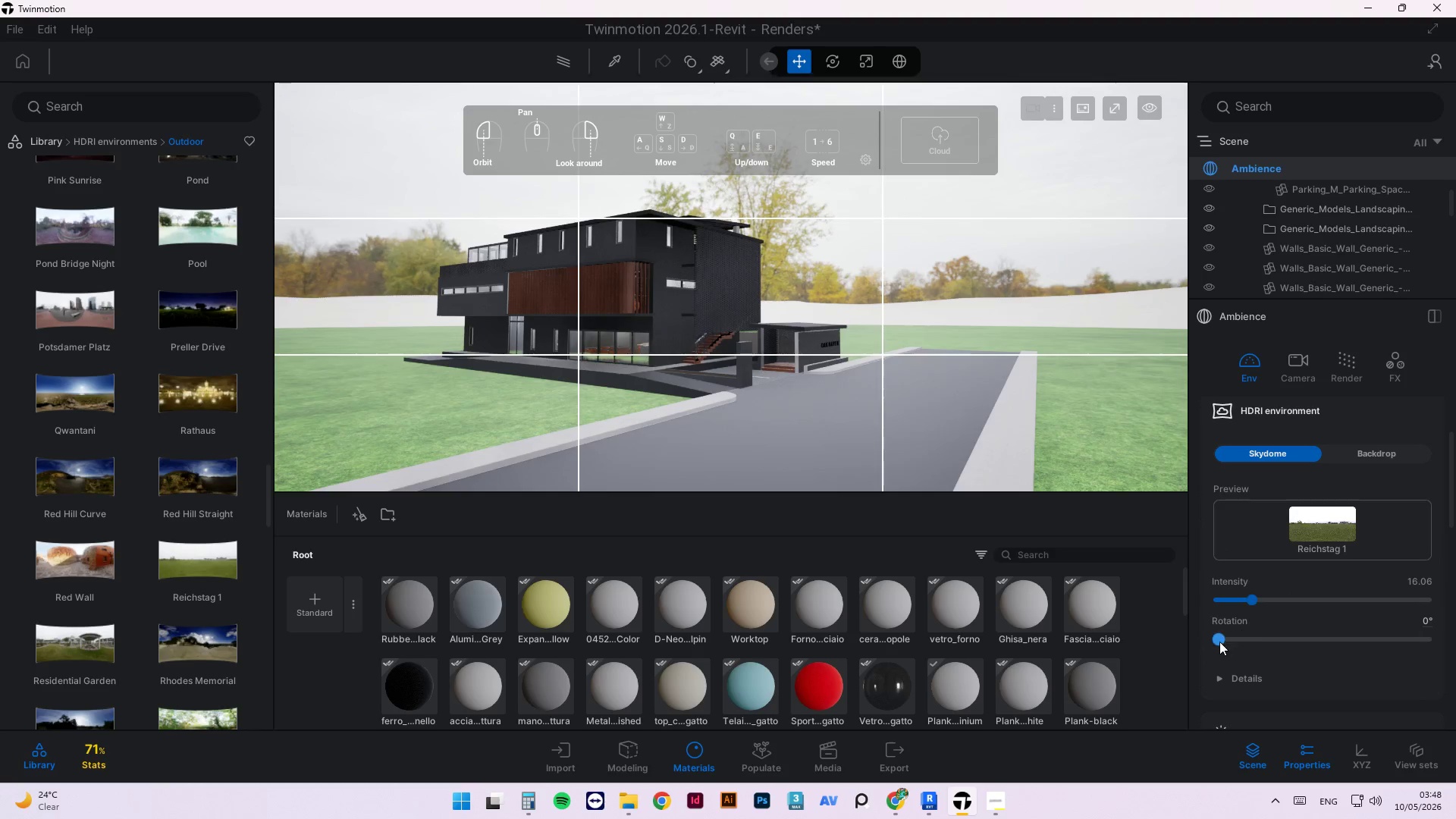 
left_click_drag(start_coordinate=[1222, 639], to_coordinate=[1422, 637])
 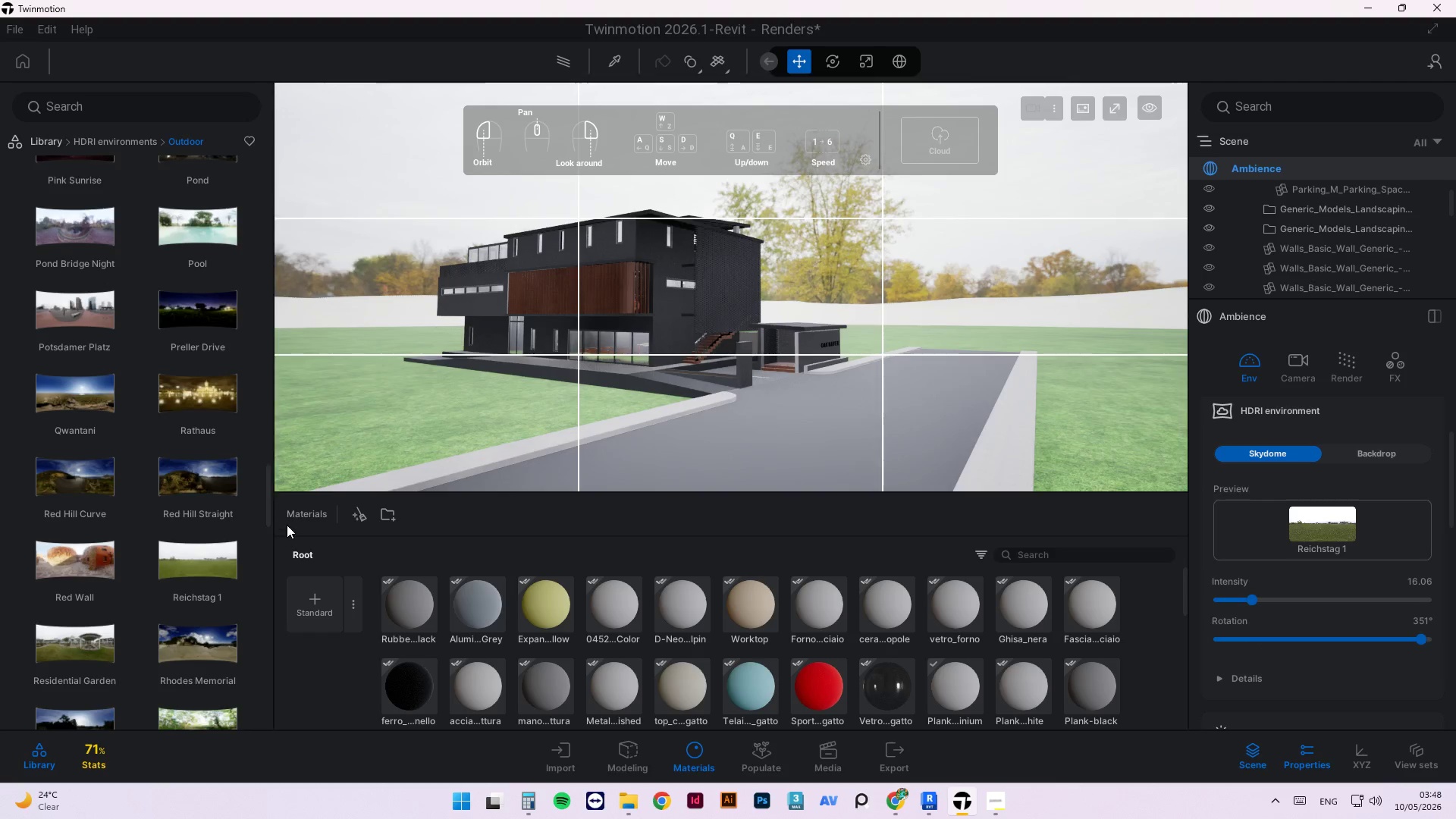 
left_click_drag(start_coordinate=[266, 520], to_coordinate=[297, 601])
 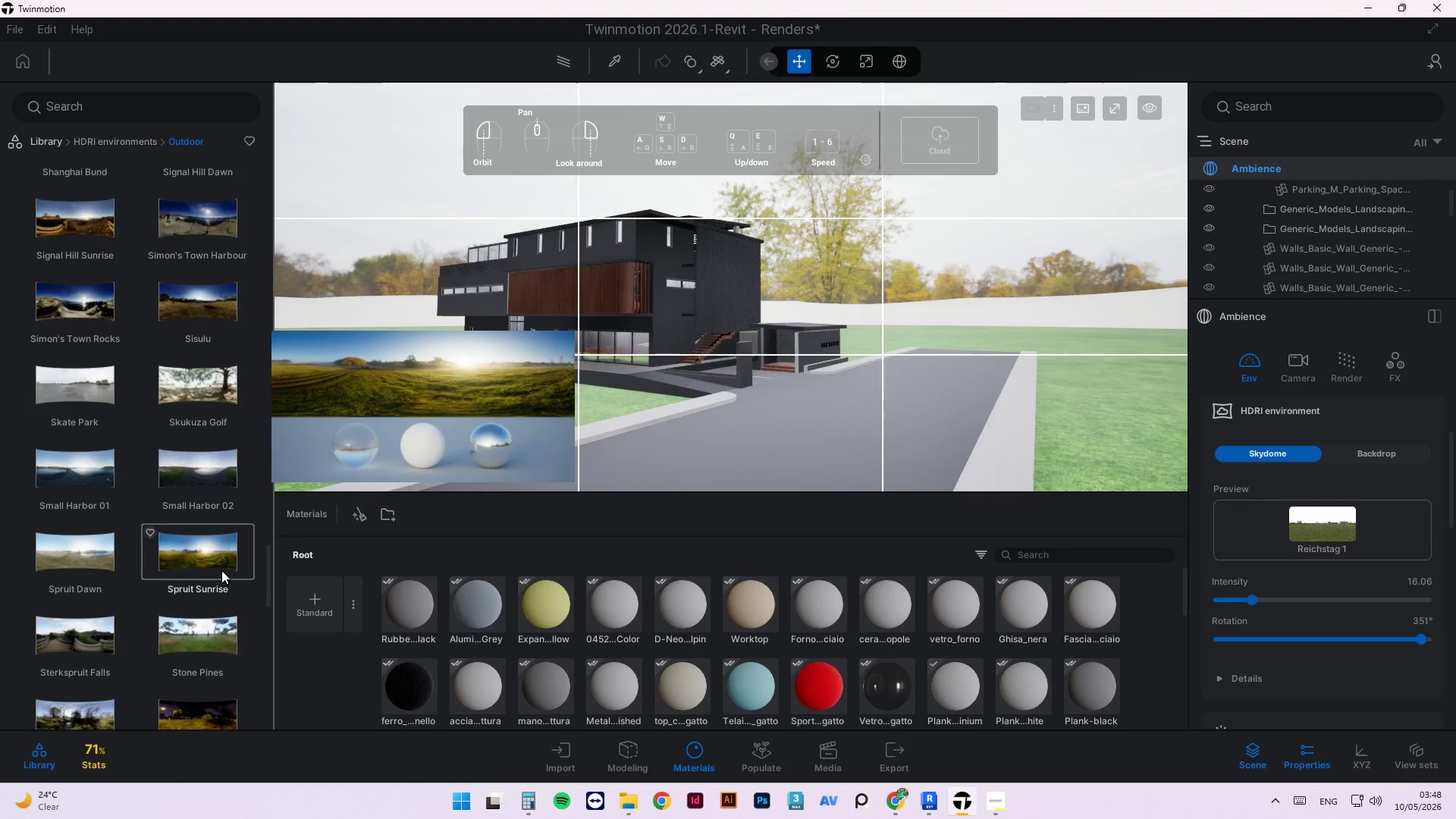 
left_click_drag(start_coordinate=[218, 567], to_coordinate=[959, 307])
 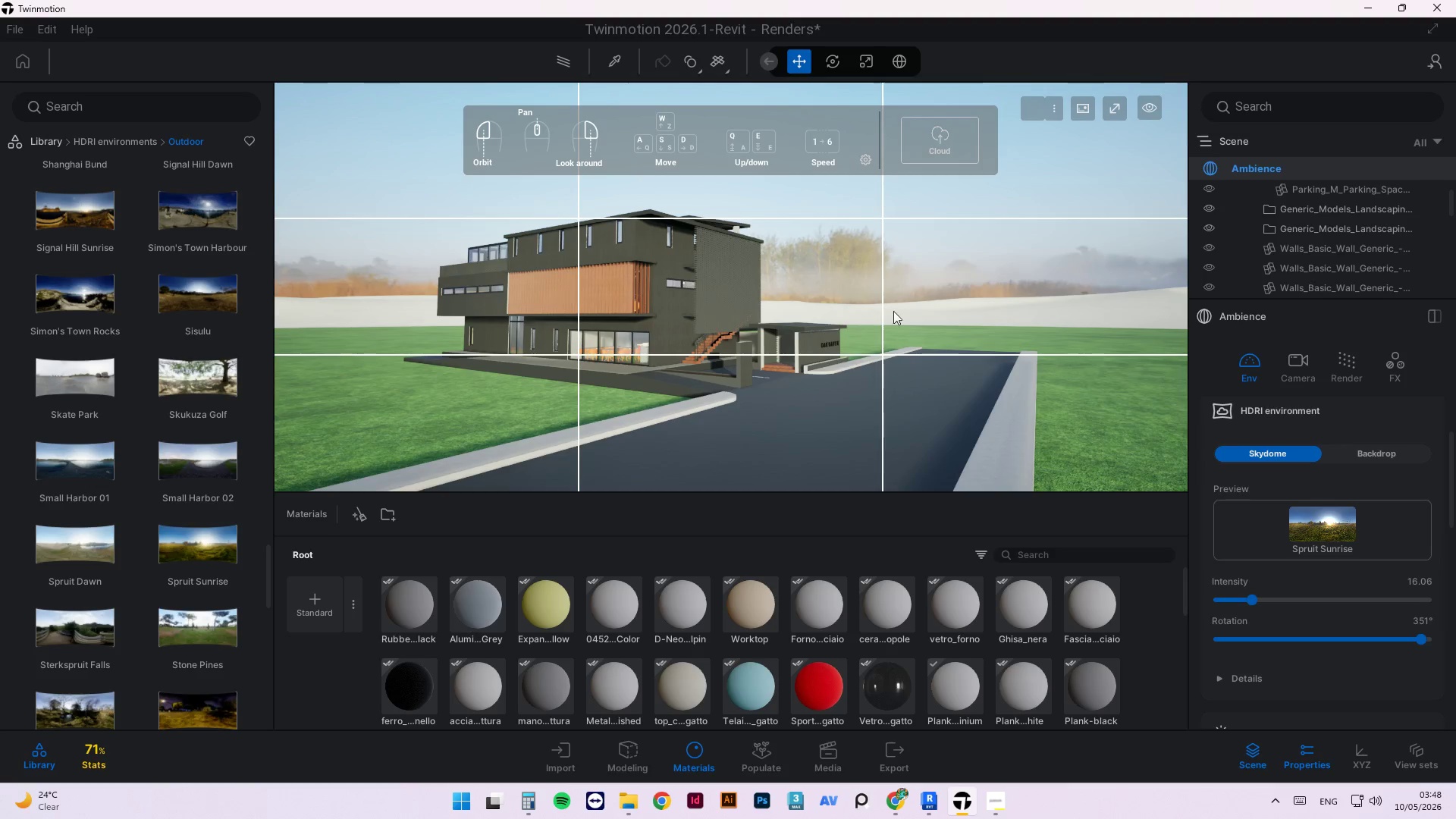 
wait(27.3)
 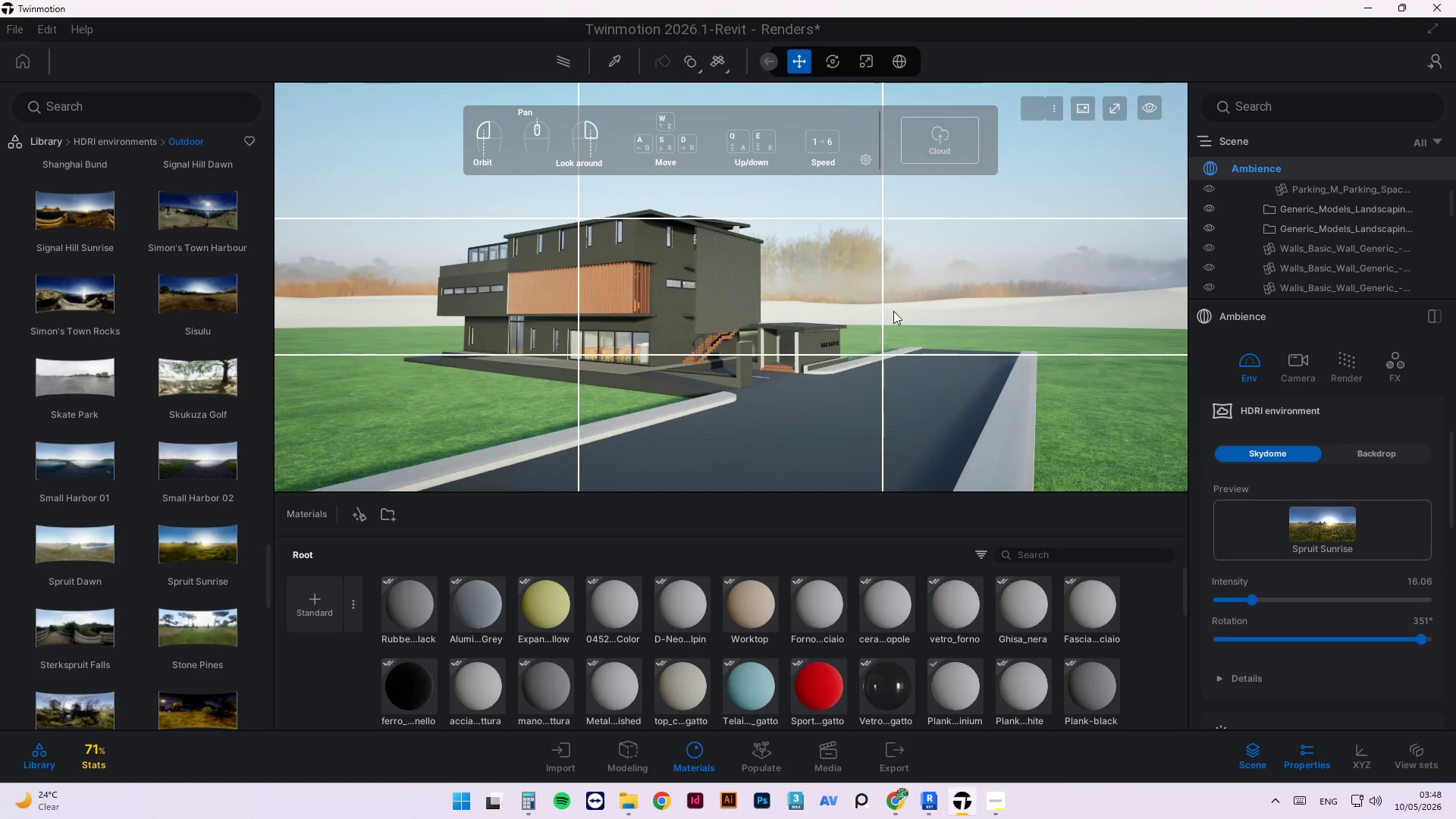 
left_click_drag(start_coordinate=[1420, 637], to_coordinate=[1231, 643])
 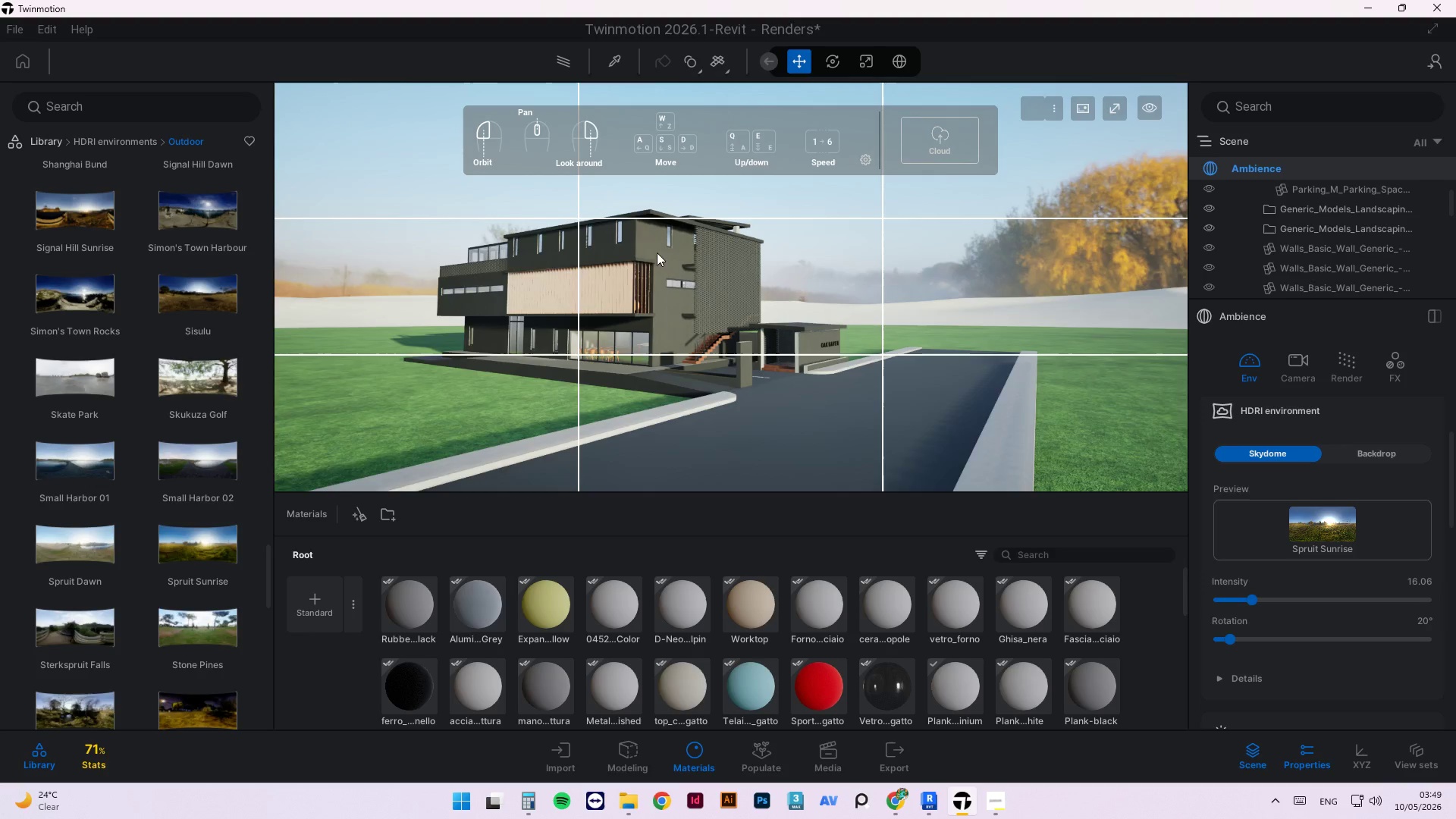 
scroll: coordinate [645, 315], scroll_direction: up, amount: 16.0
 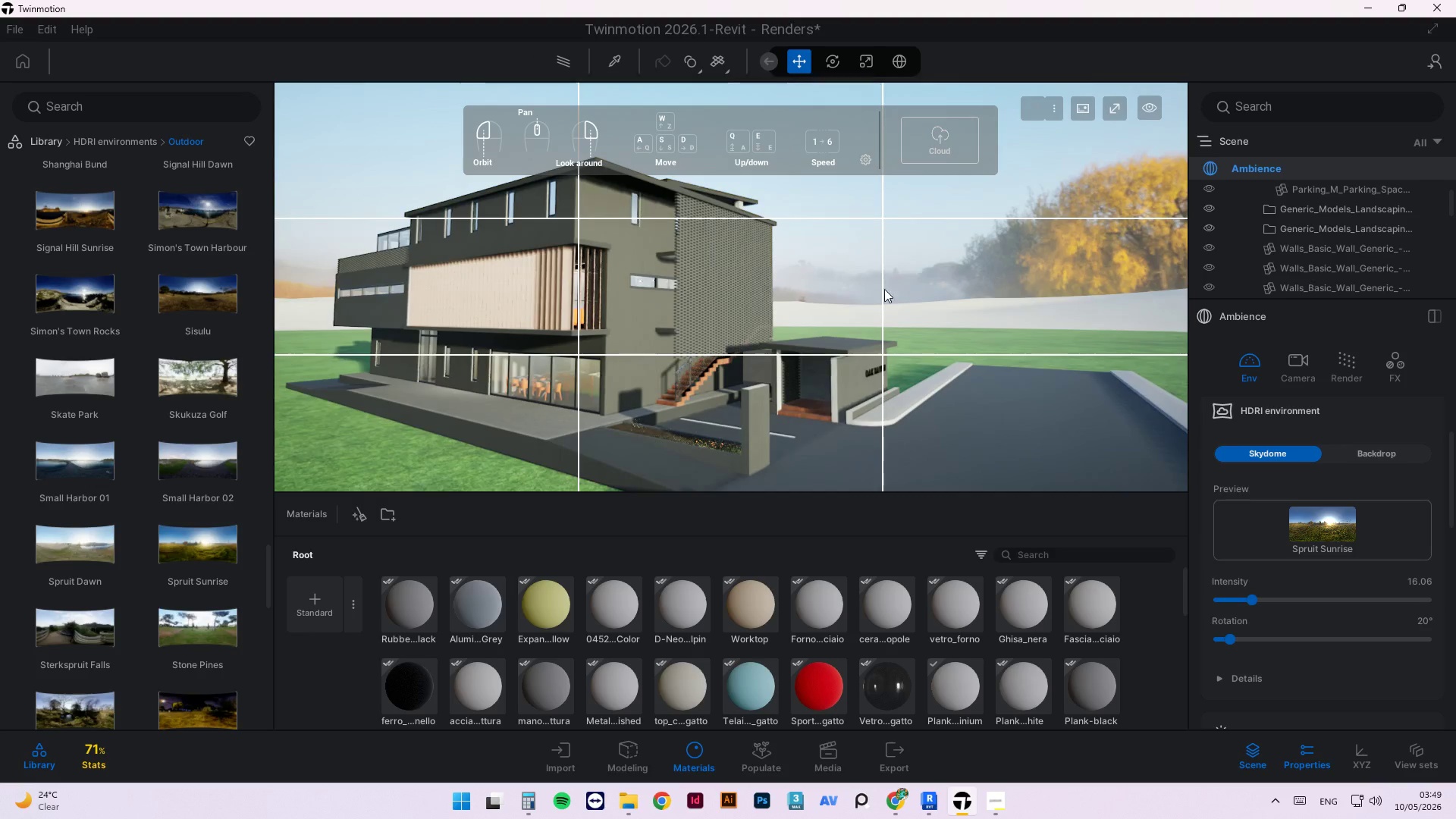 
left_click_drag(start_coordinate=[899, 290], to_coordinate=[956, 303])
 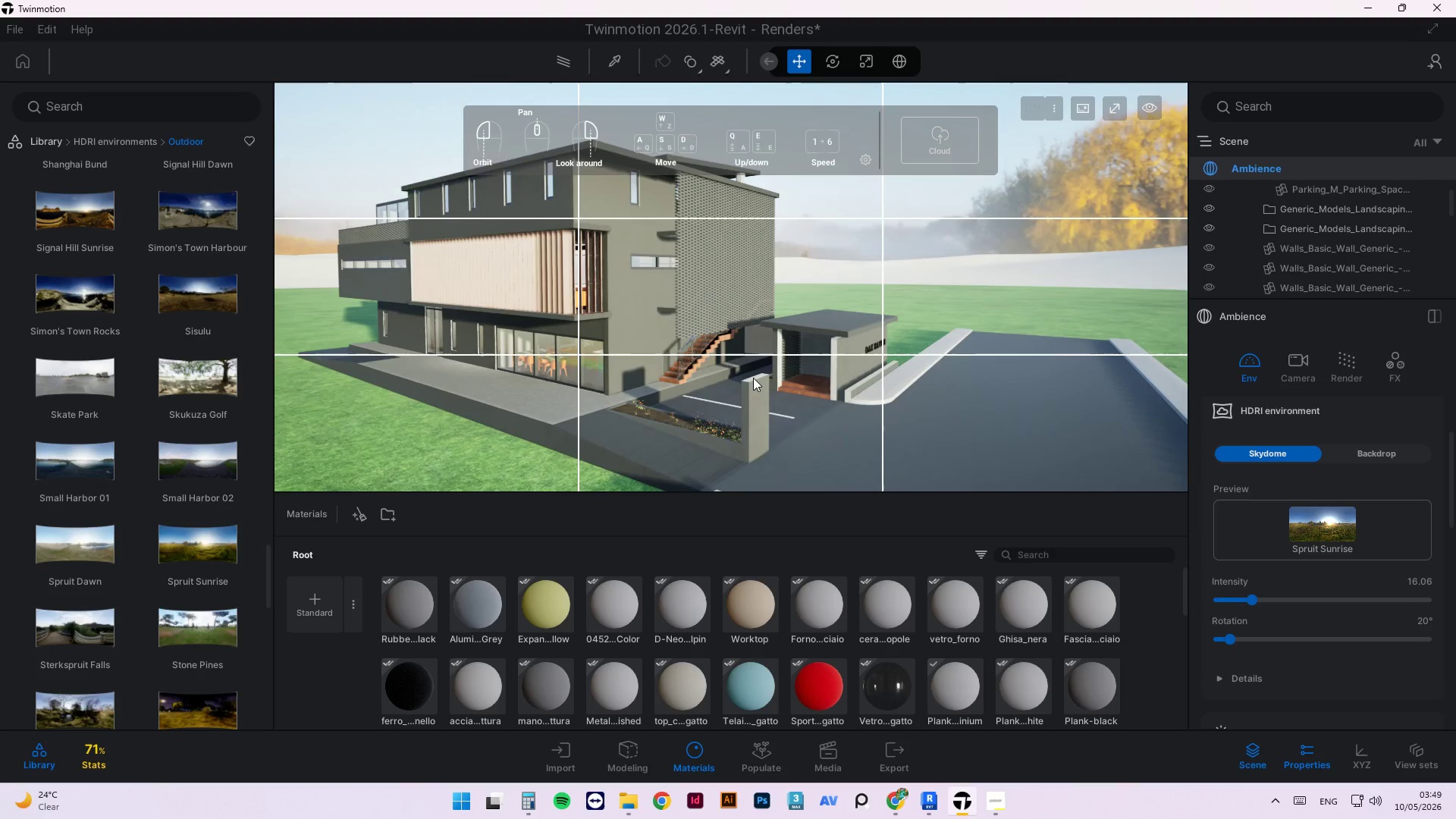 
left_click([750, 378])
 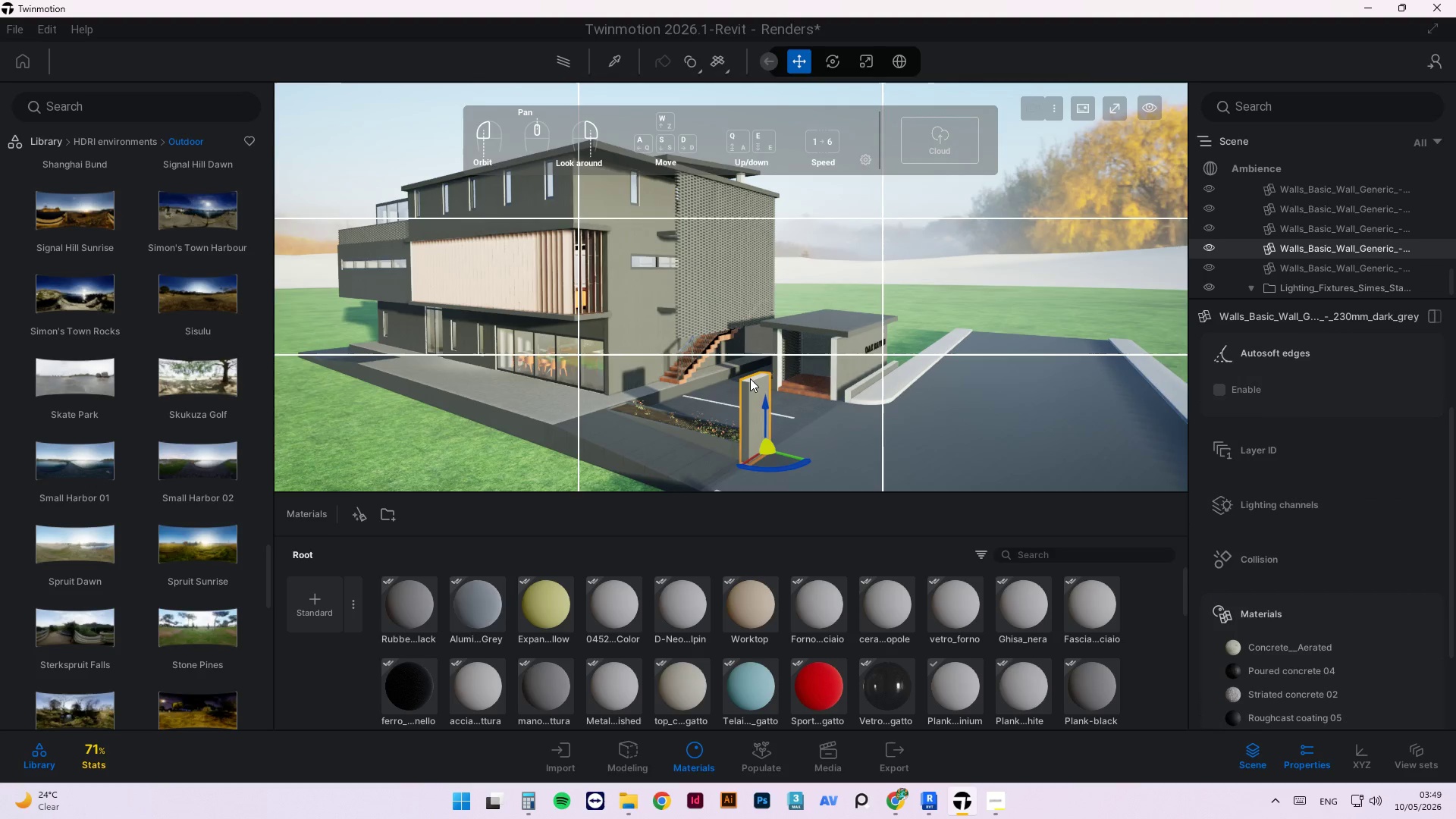 
key(Delete)
 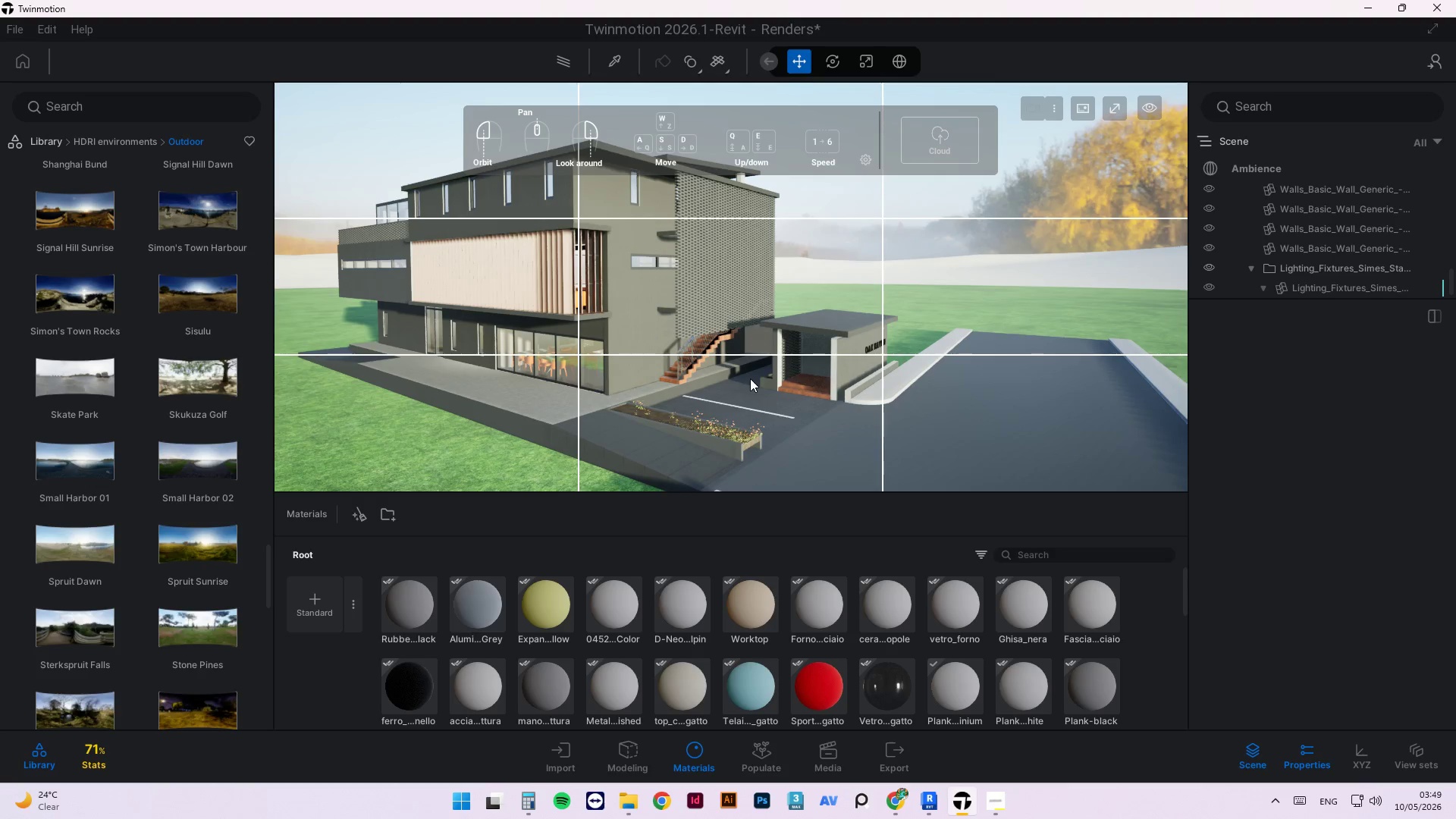 
wait(14.45)
 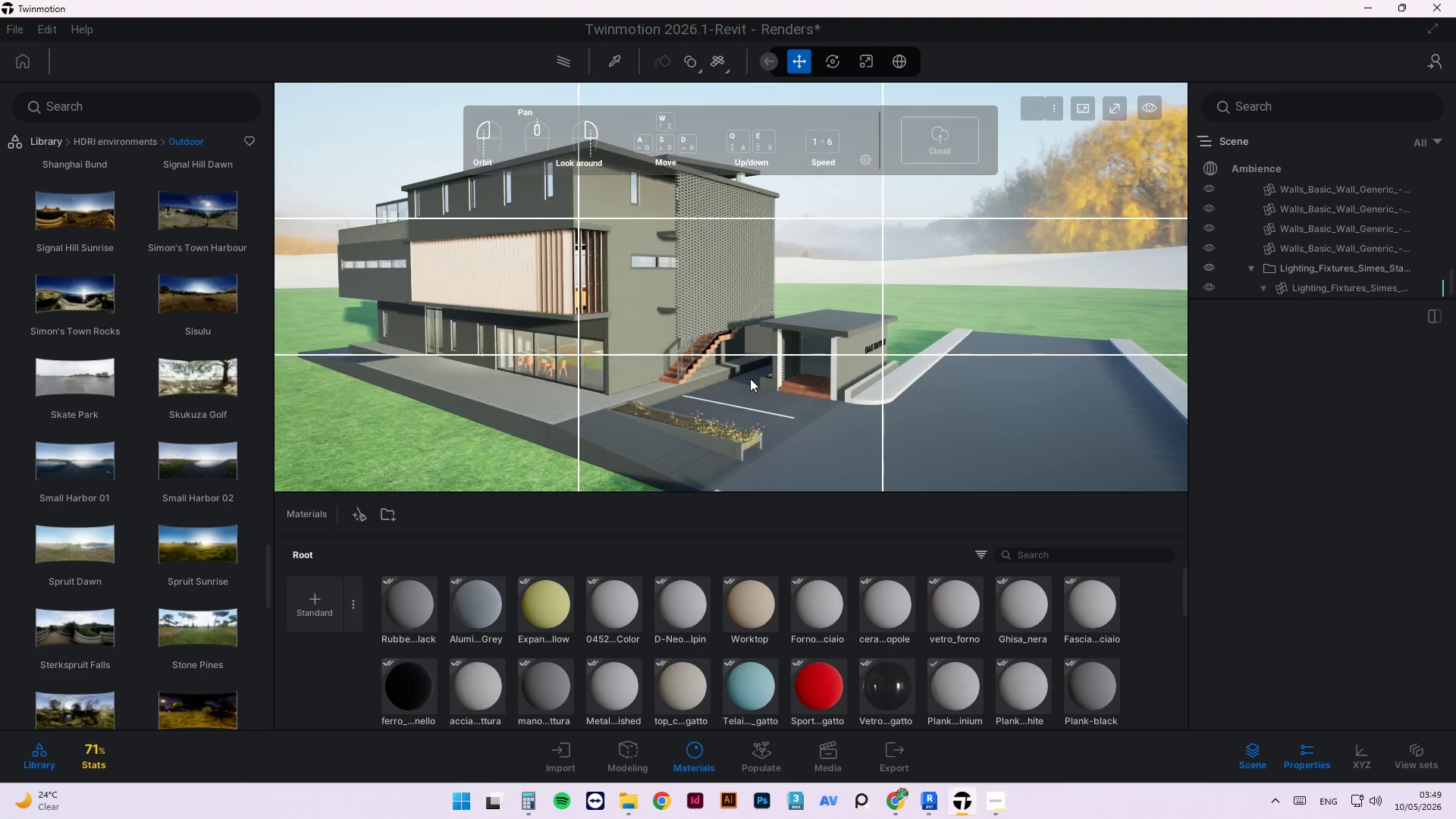 
left_click_drag(start_coordinate=[1052, 352], to_coordinate=[1040, 339])
 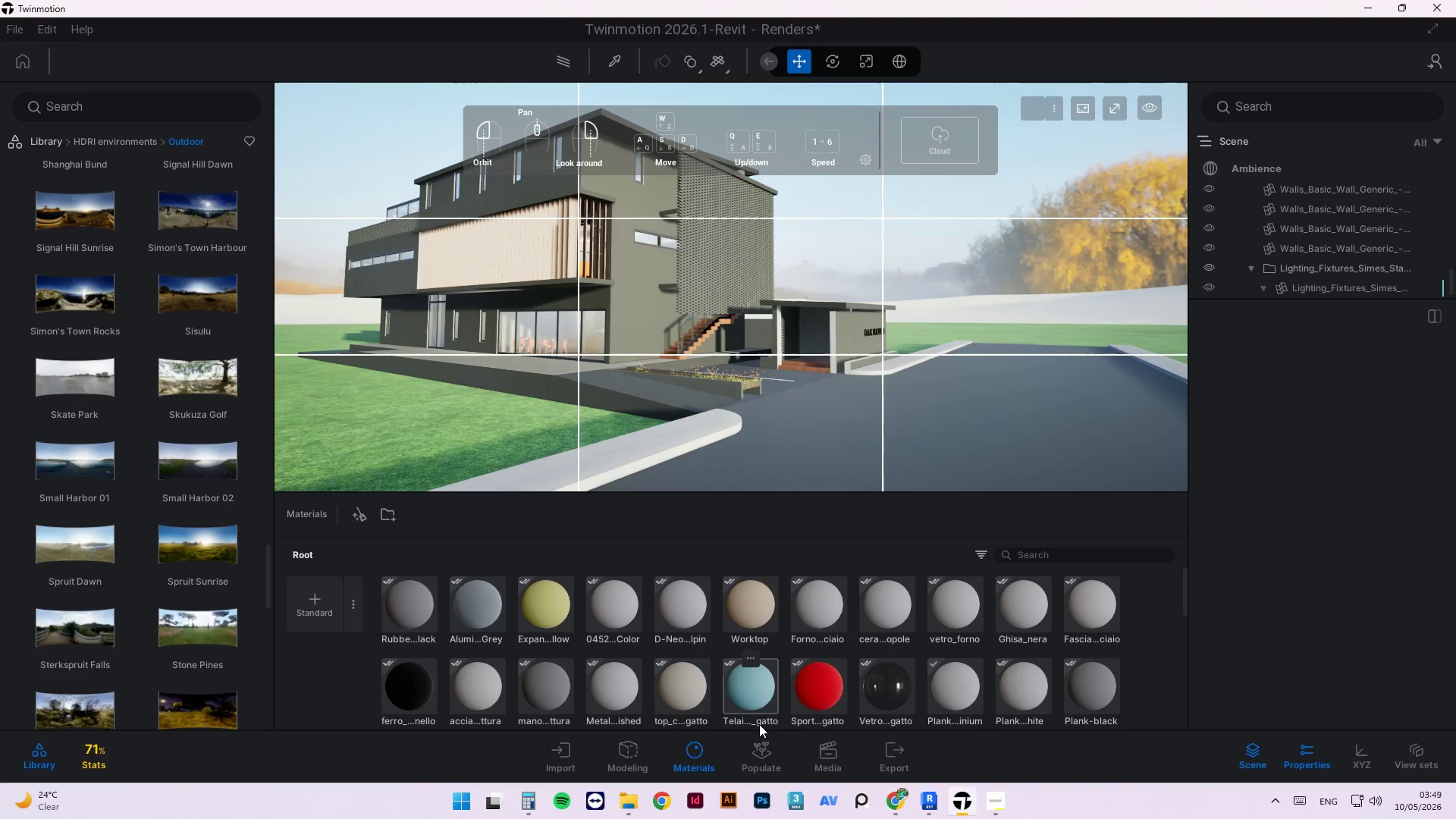 
wait(5.09)
 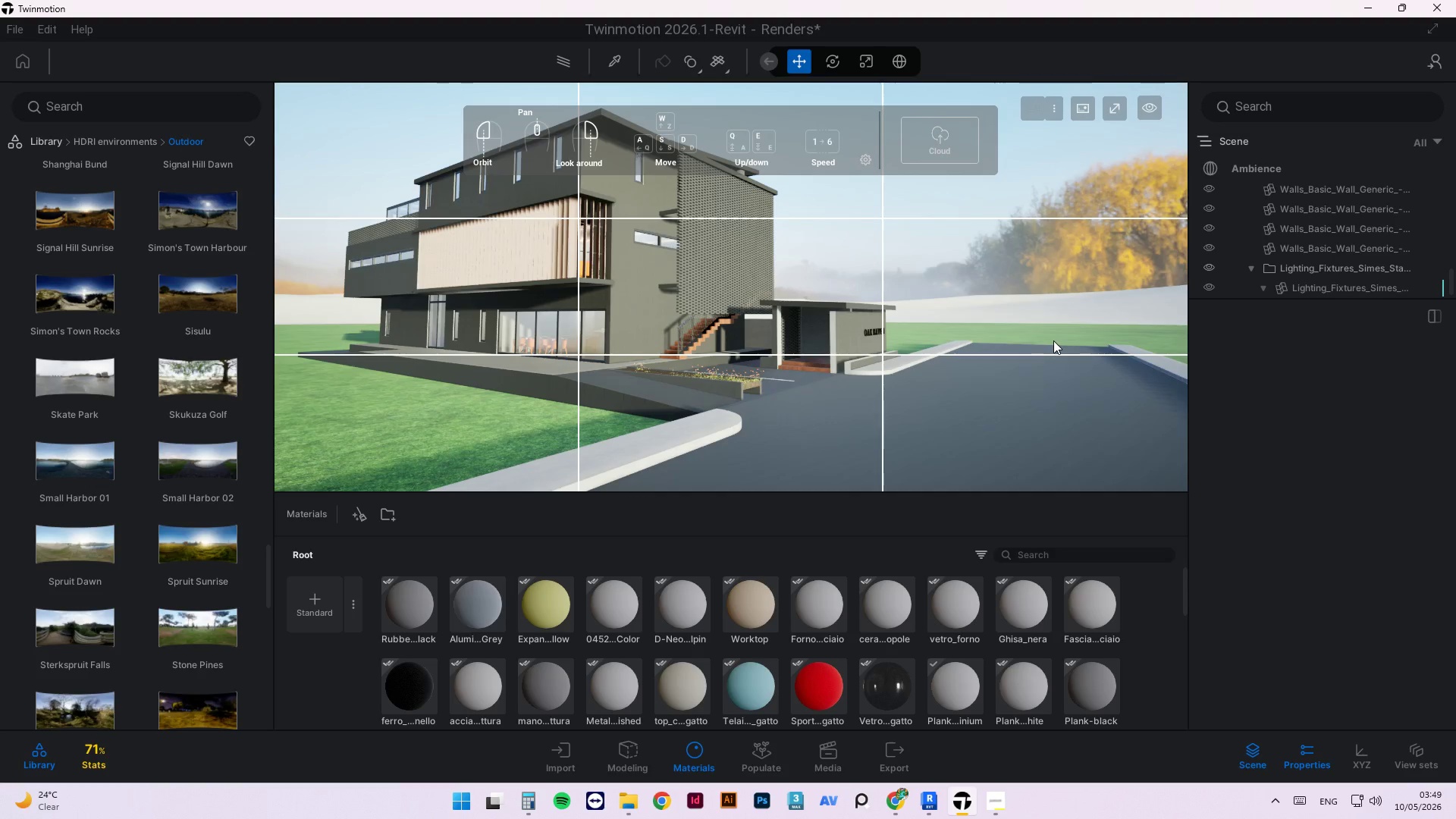 
left_click([940, 813])
 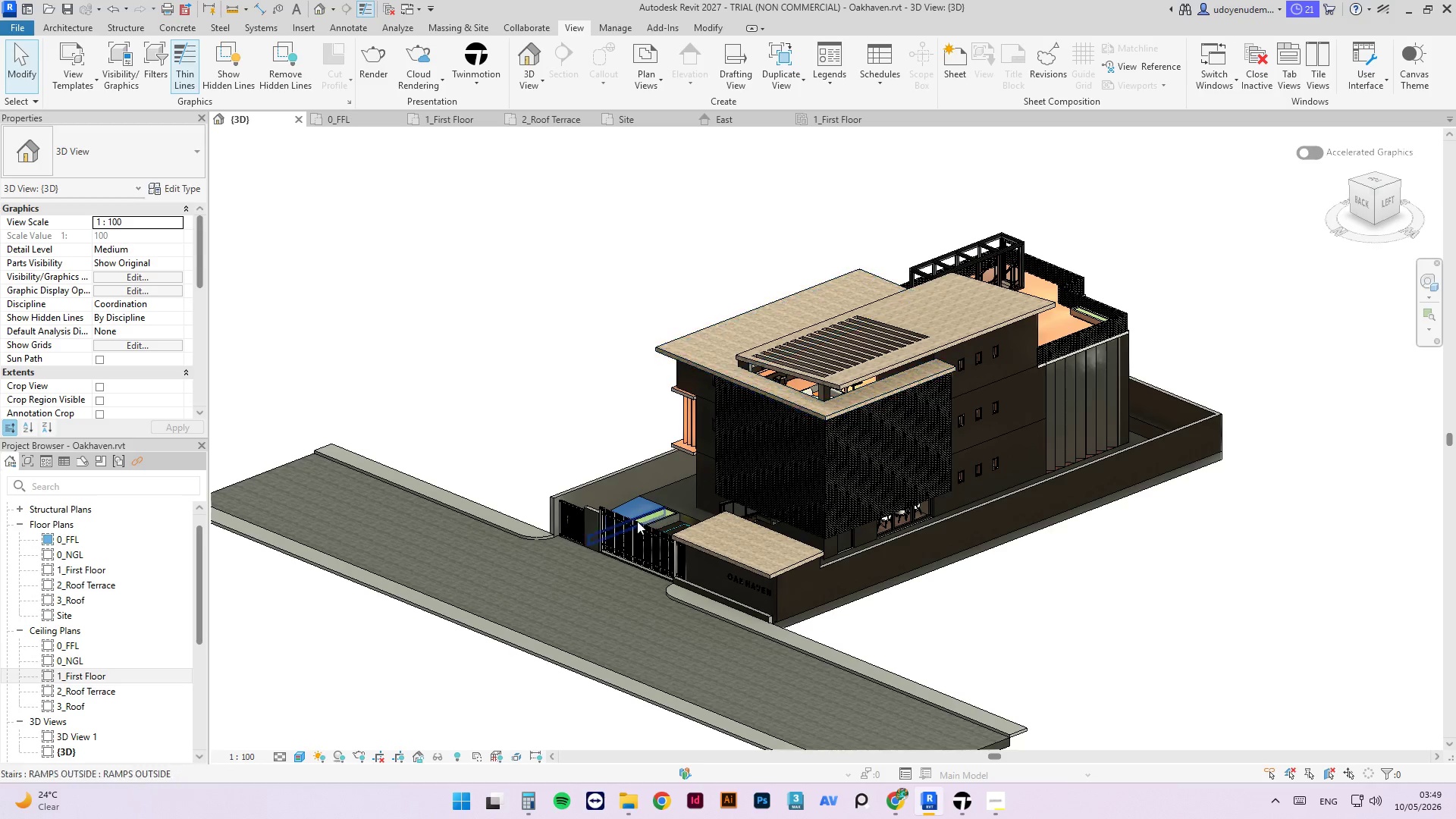 
scroll: coordinate [590, 510], scroll_direction: up, amount: 7.0
 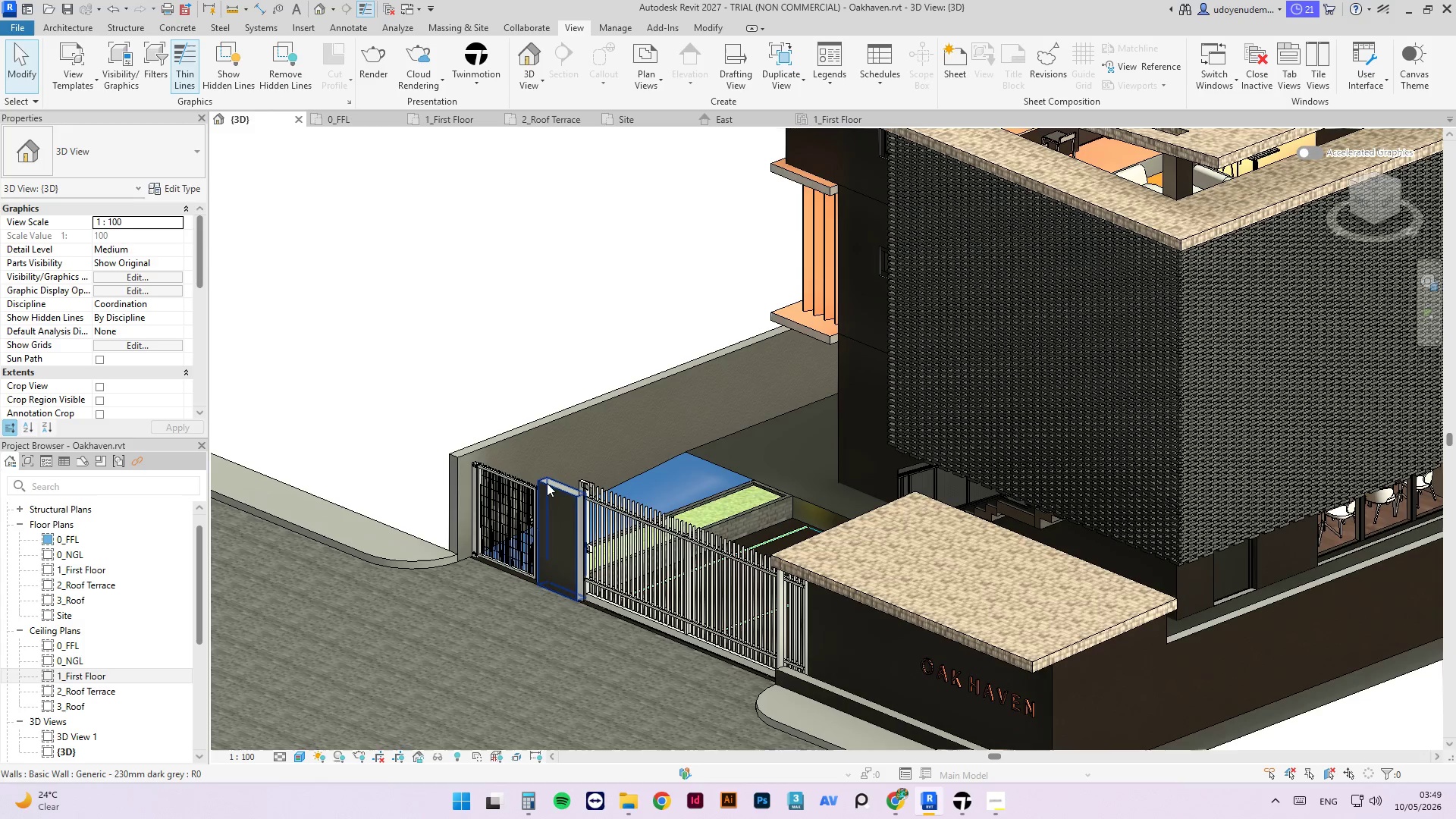 
left_click([549, 485])
 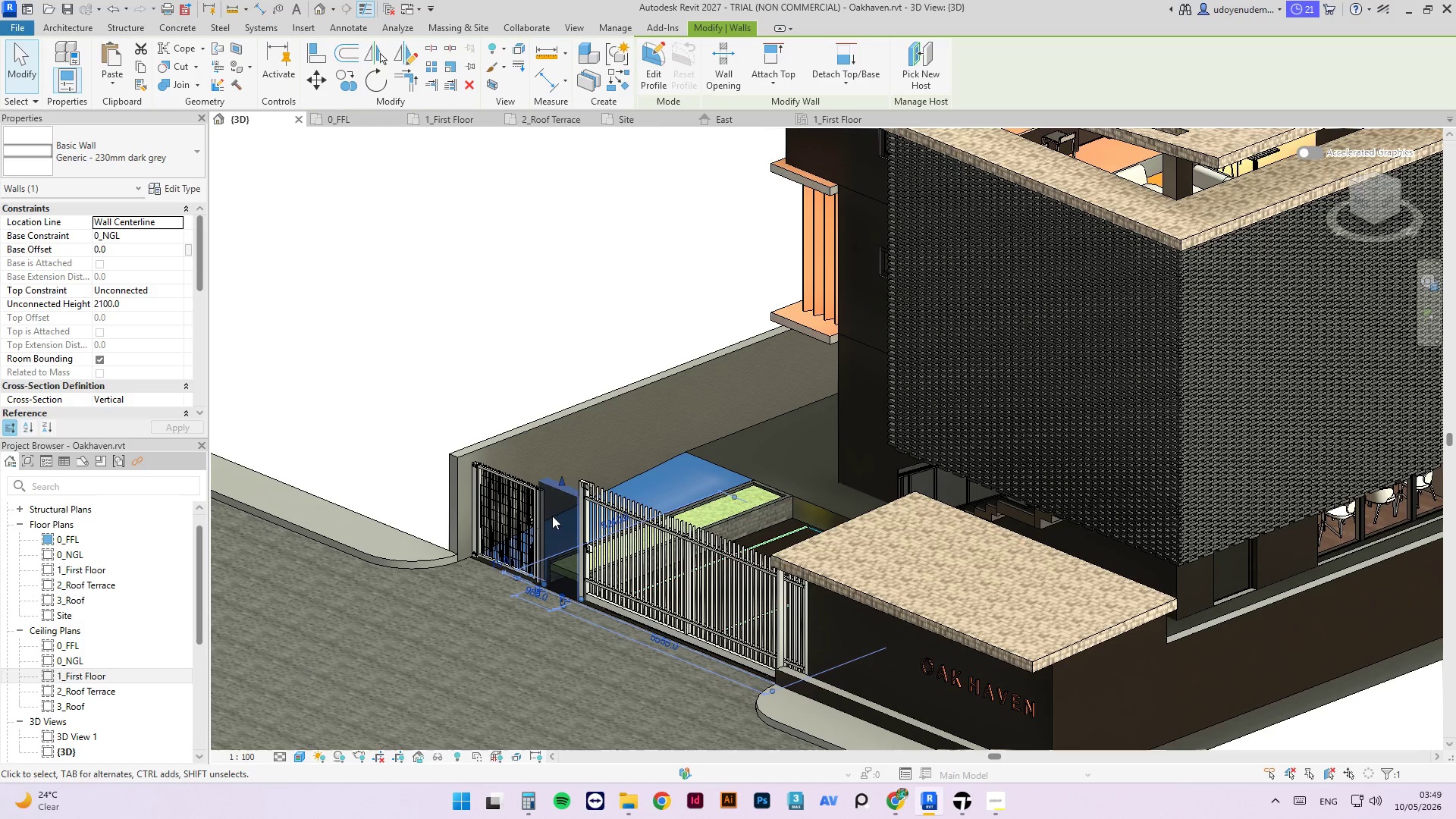 
scroll: coordinate [553, 511], scroll_direction: up, amount: 3.0
 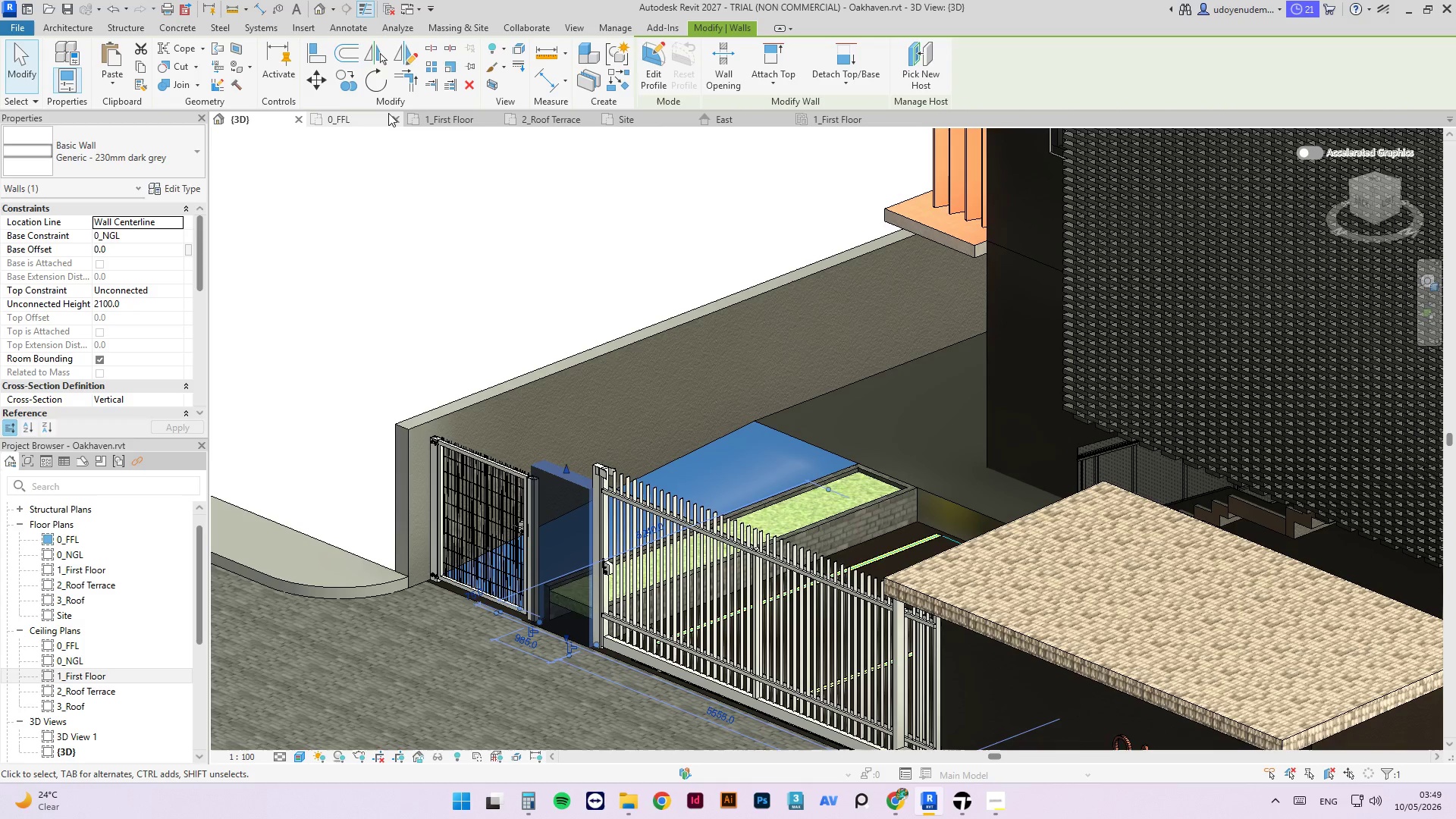 
left_click([359, 116])
 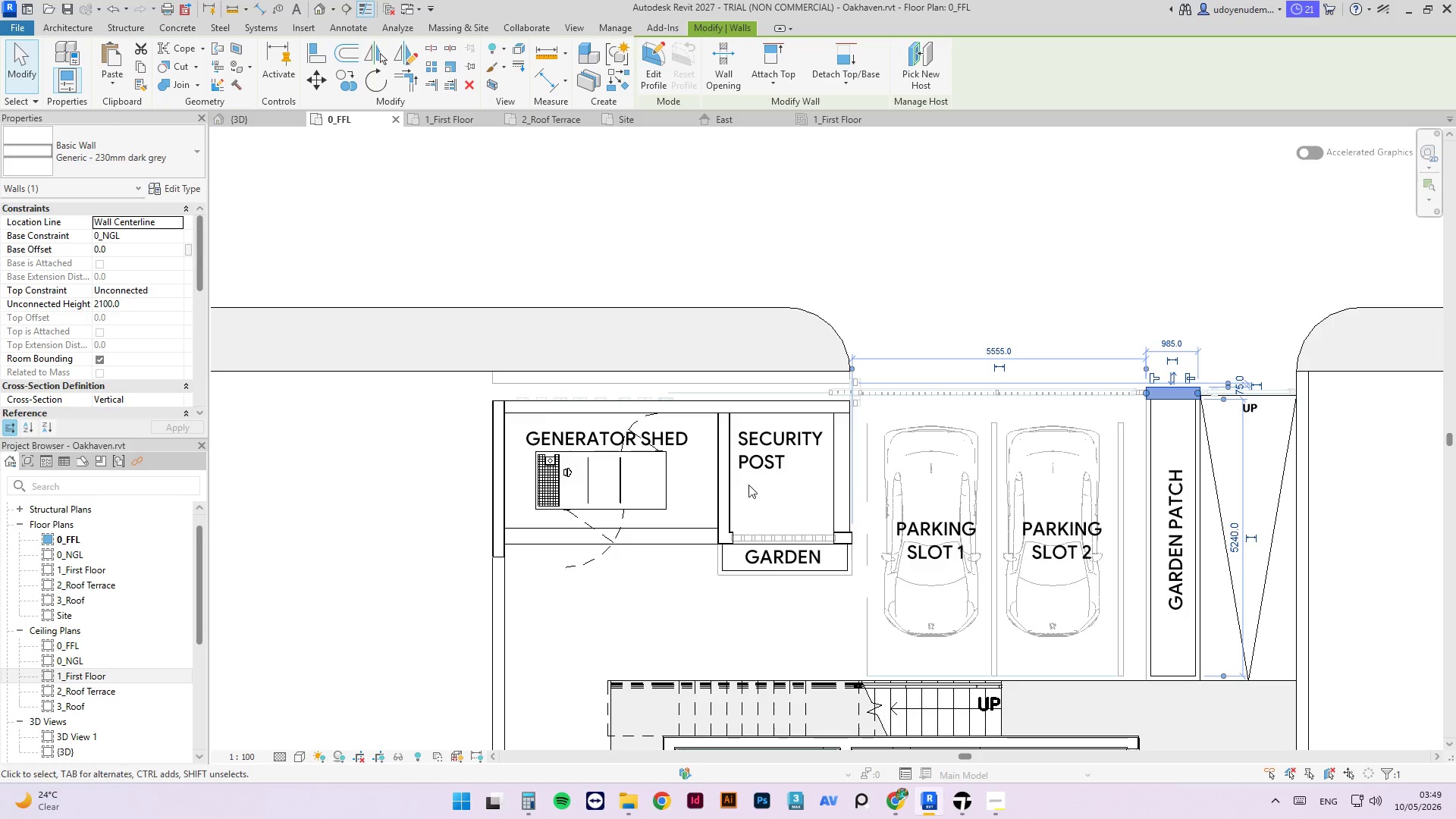 
scroll: coordinate [973, 435], scroll_direction: up, amount: 3.0
 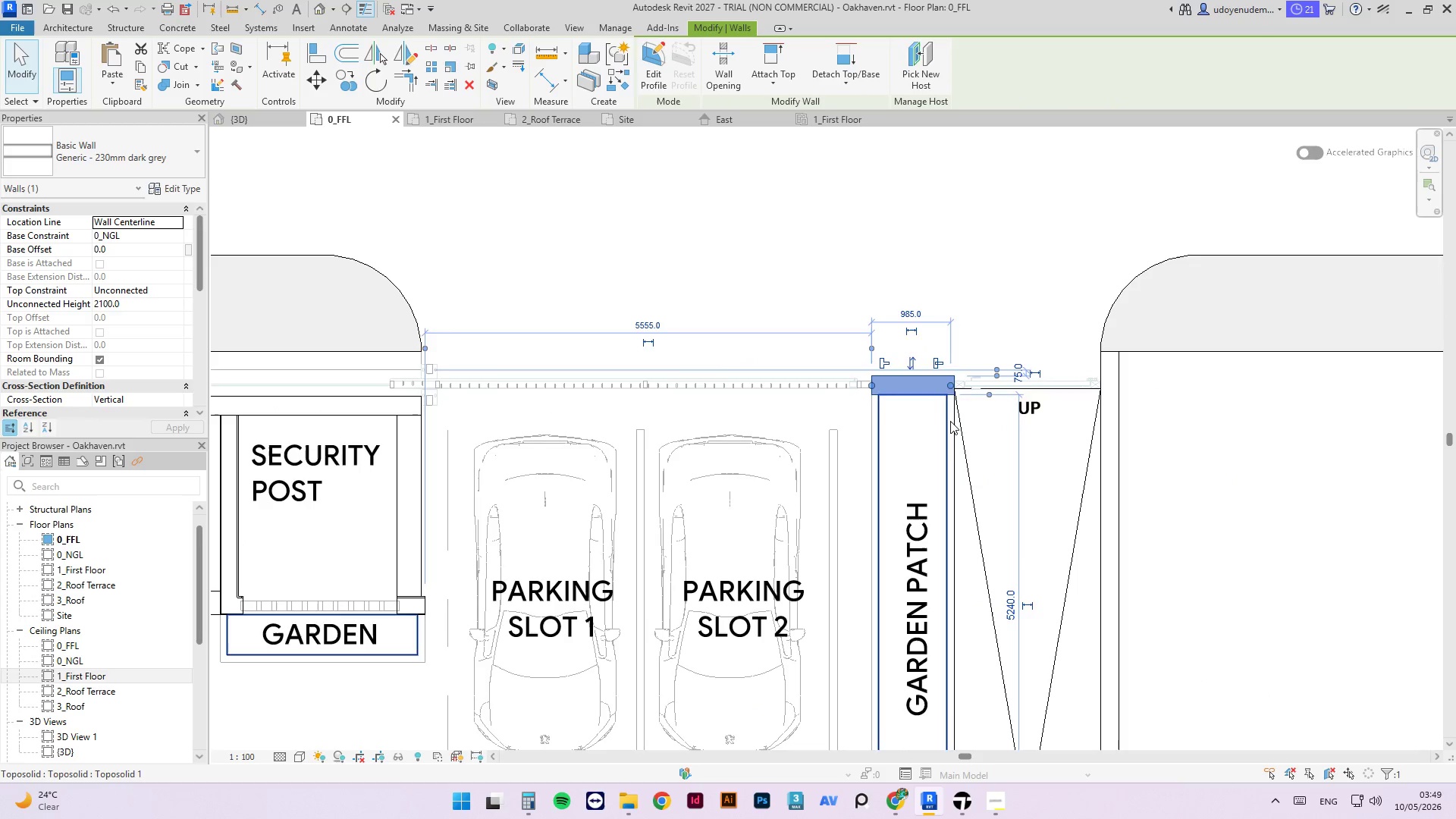 
left_click([950, 421])
 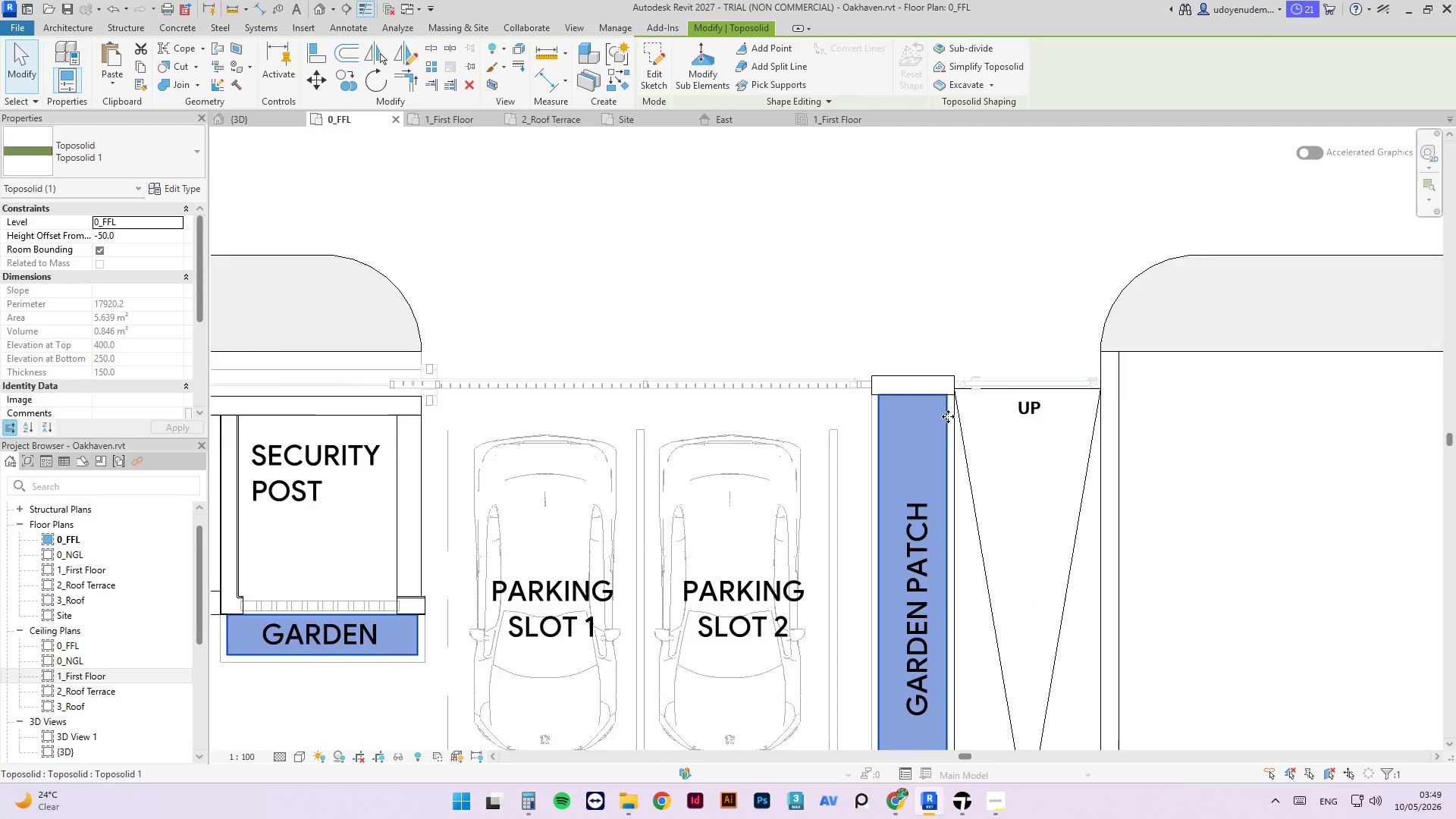 
scroll: coordinate [950, 403], scroll_direction: up, amount: 6.0
 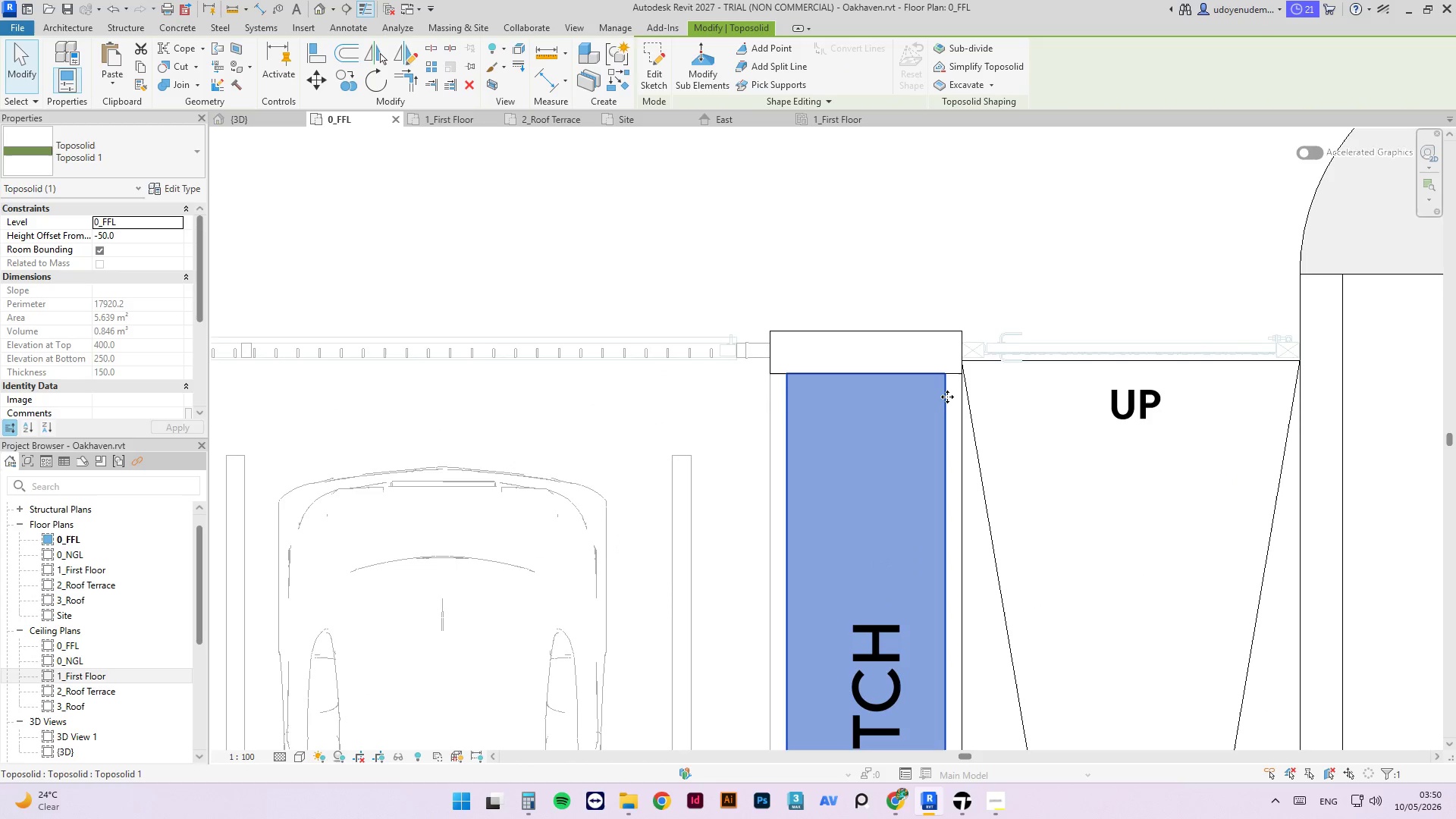 
key(Tab)
 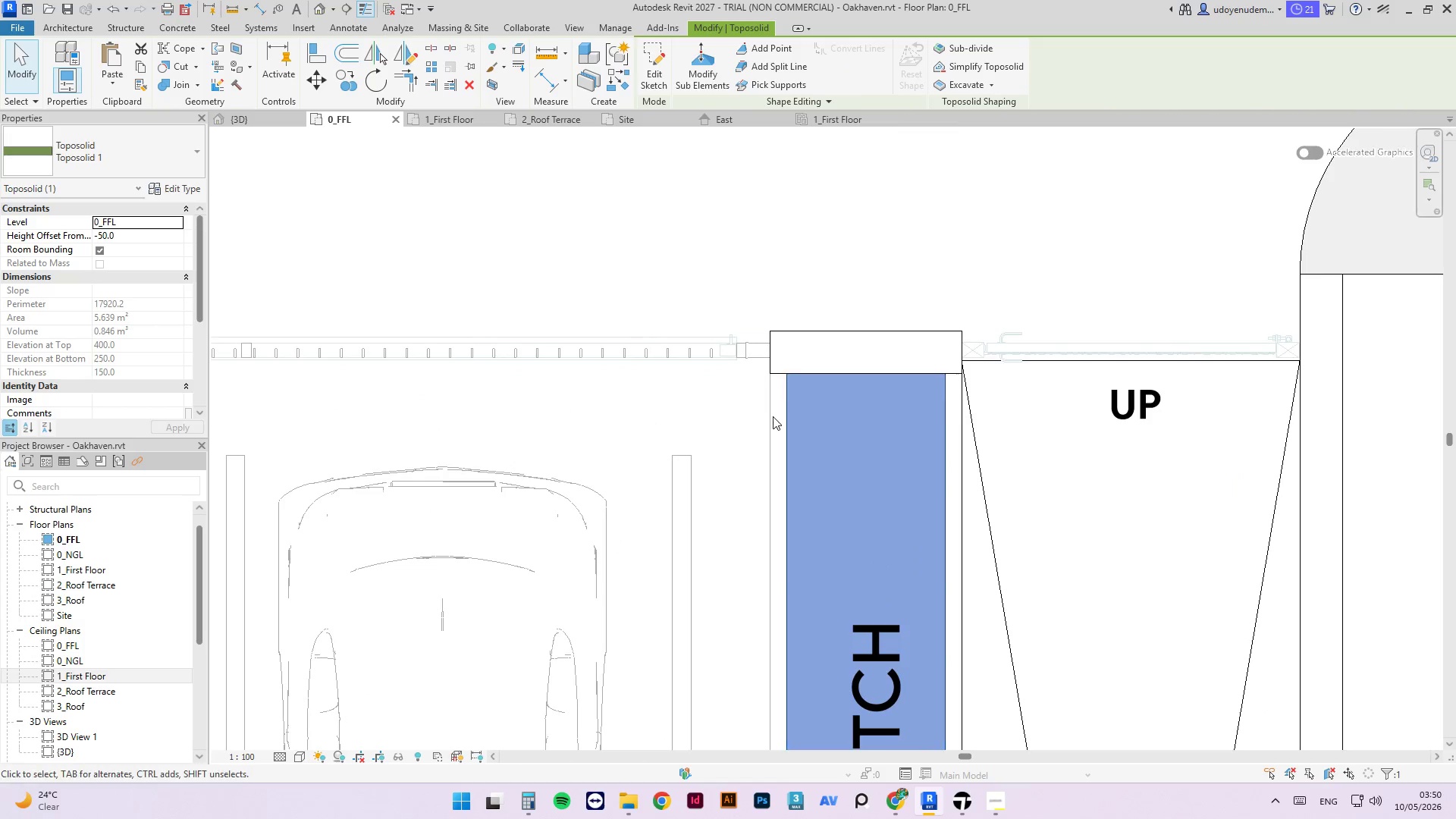 
left_click([768, 416])
 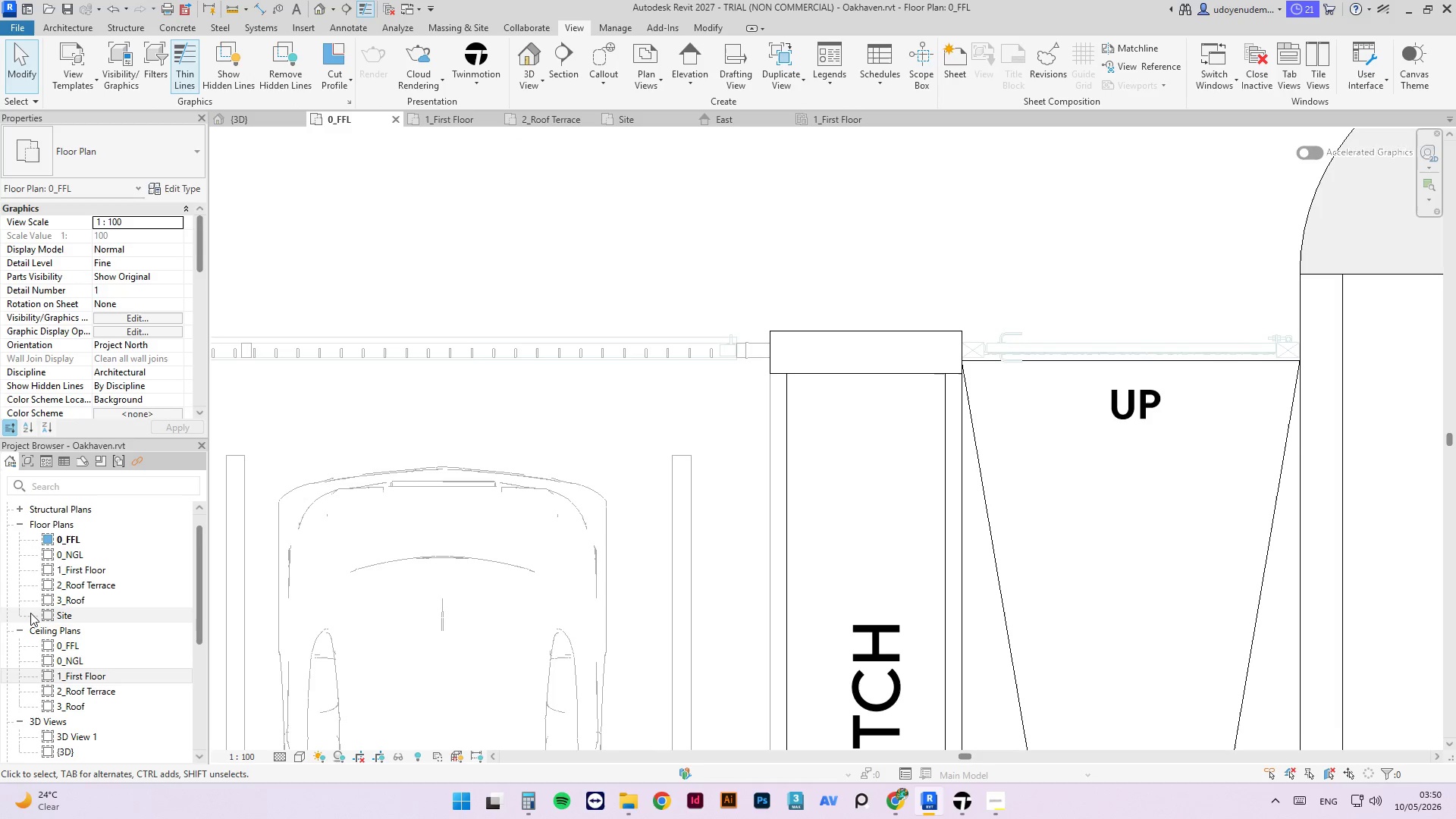 
double_click([67, 556])
 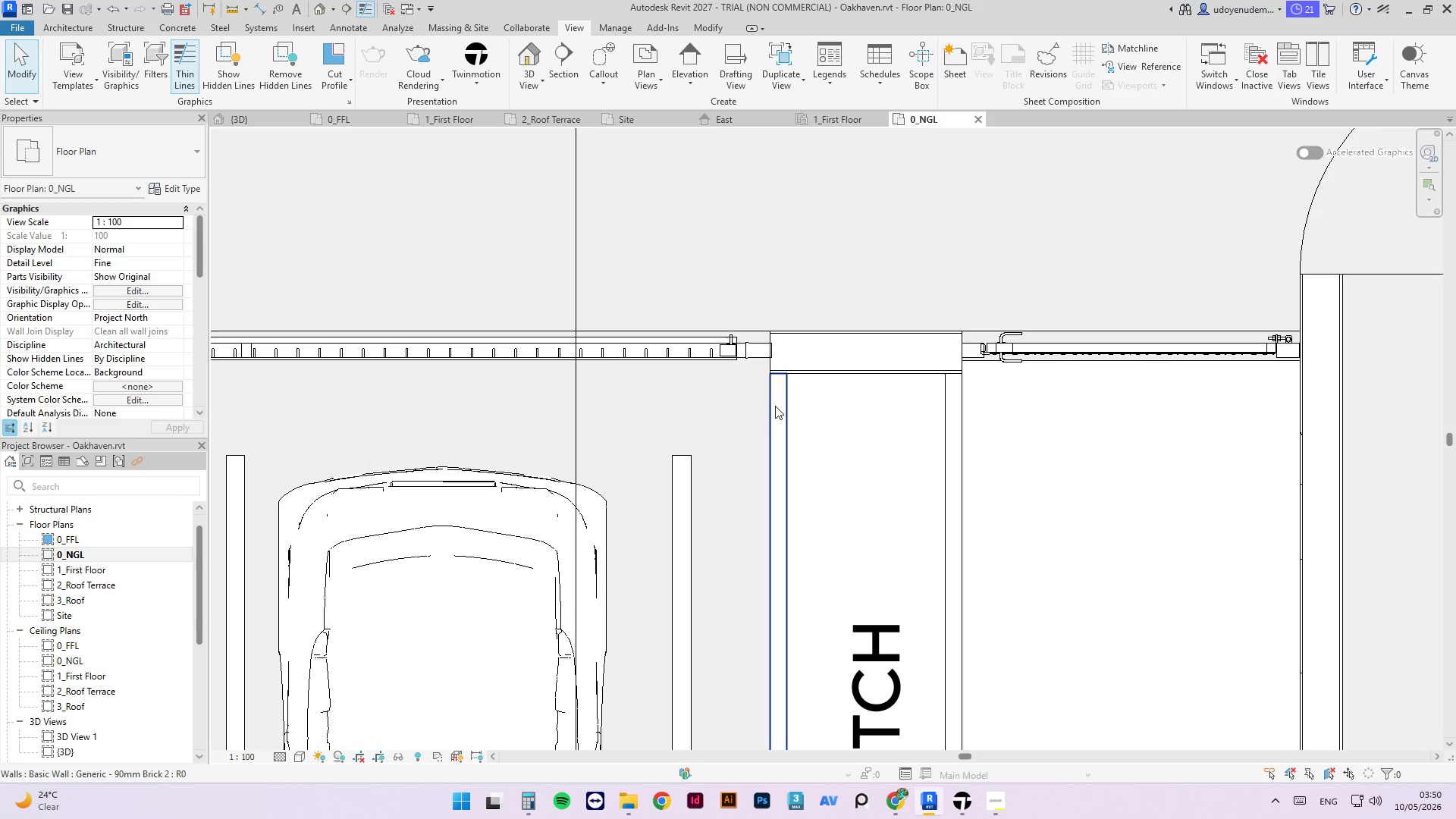 
left_click([774, 406])
 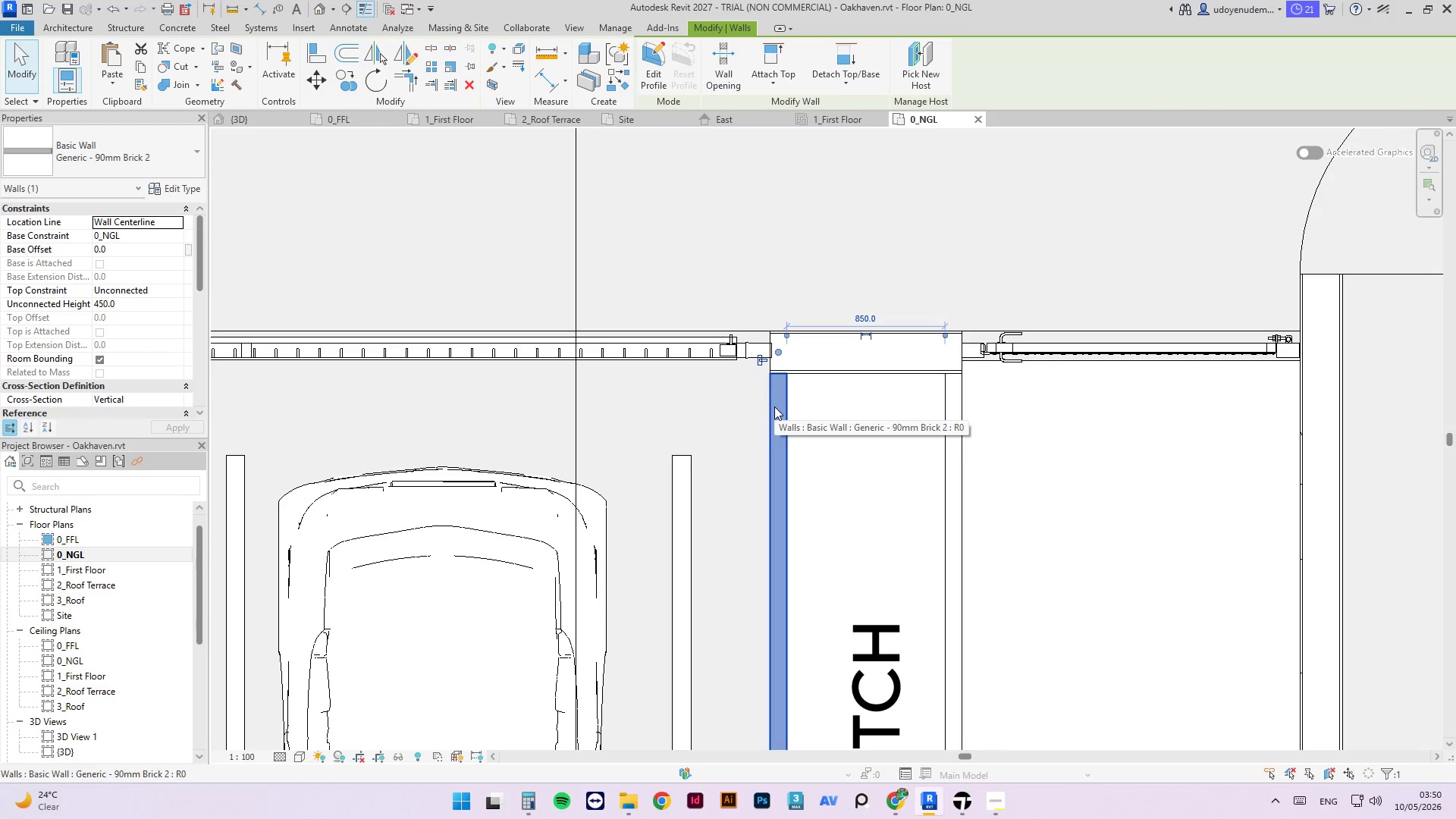 
type(cs)
 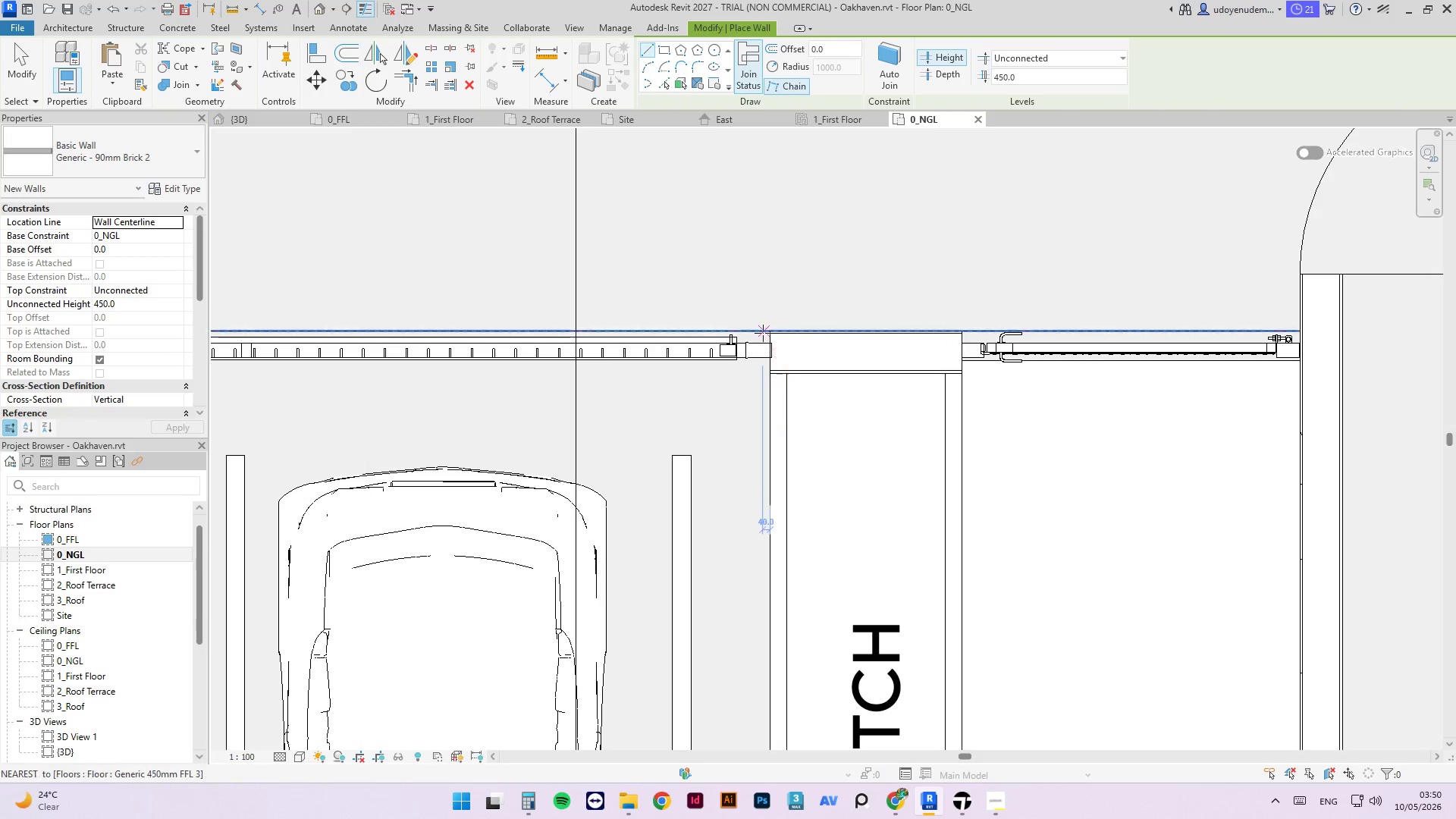 
scroll: coordinate [754, 388], scroll_direction: up, amount: 2.0
 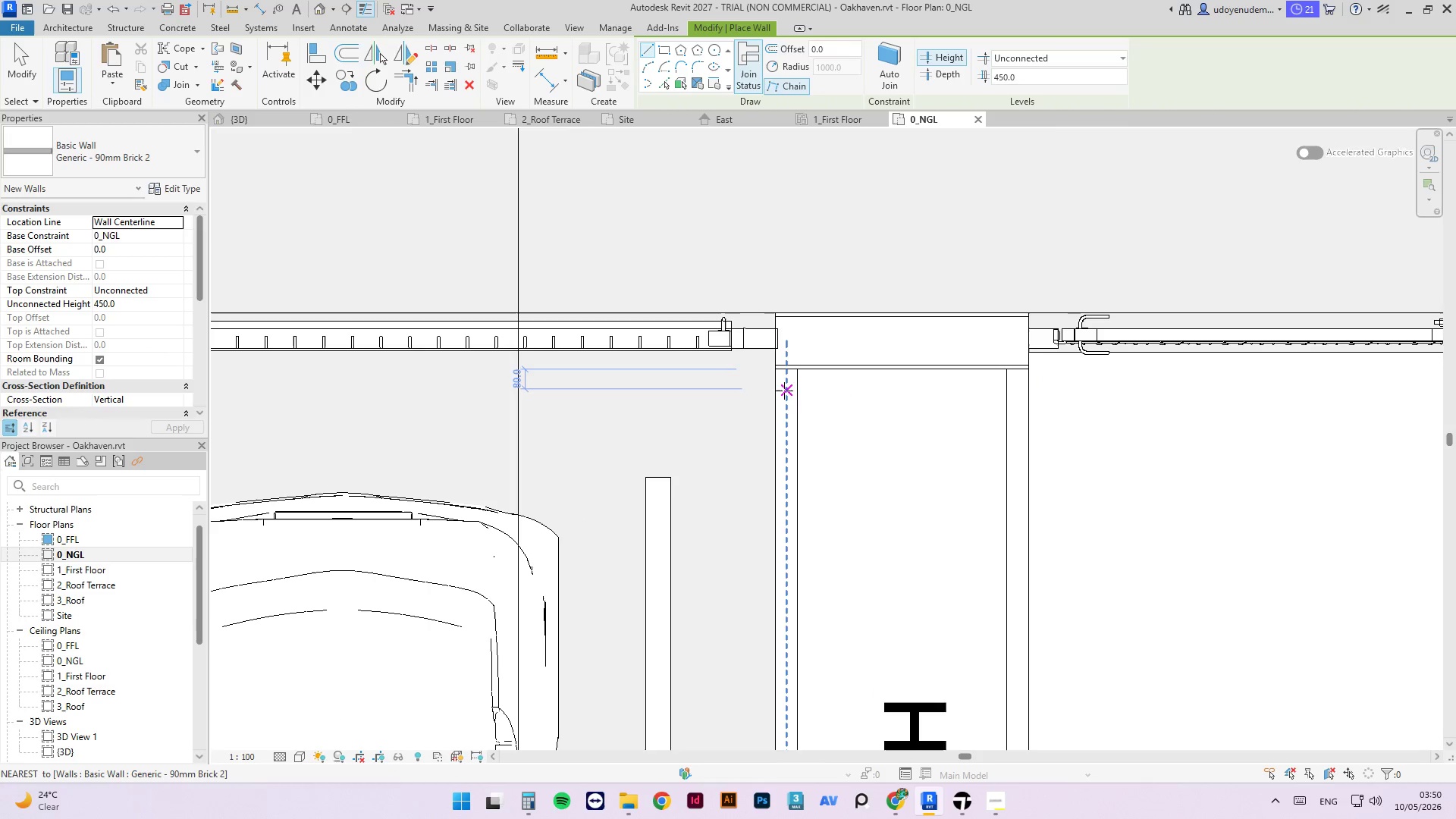 
left_click([784, 391])
 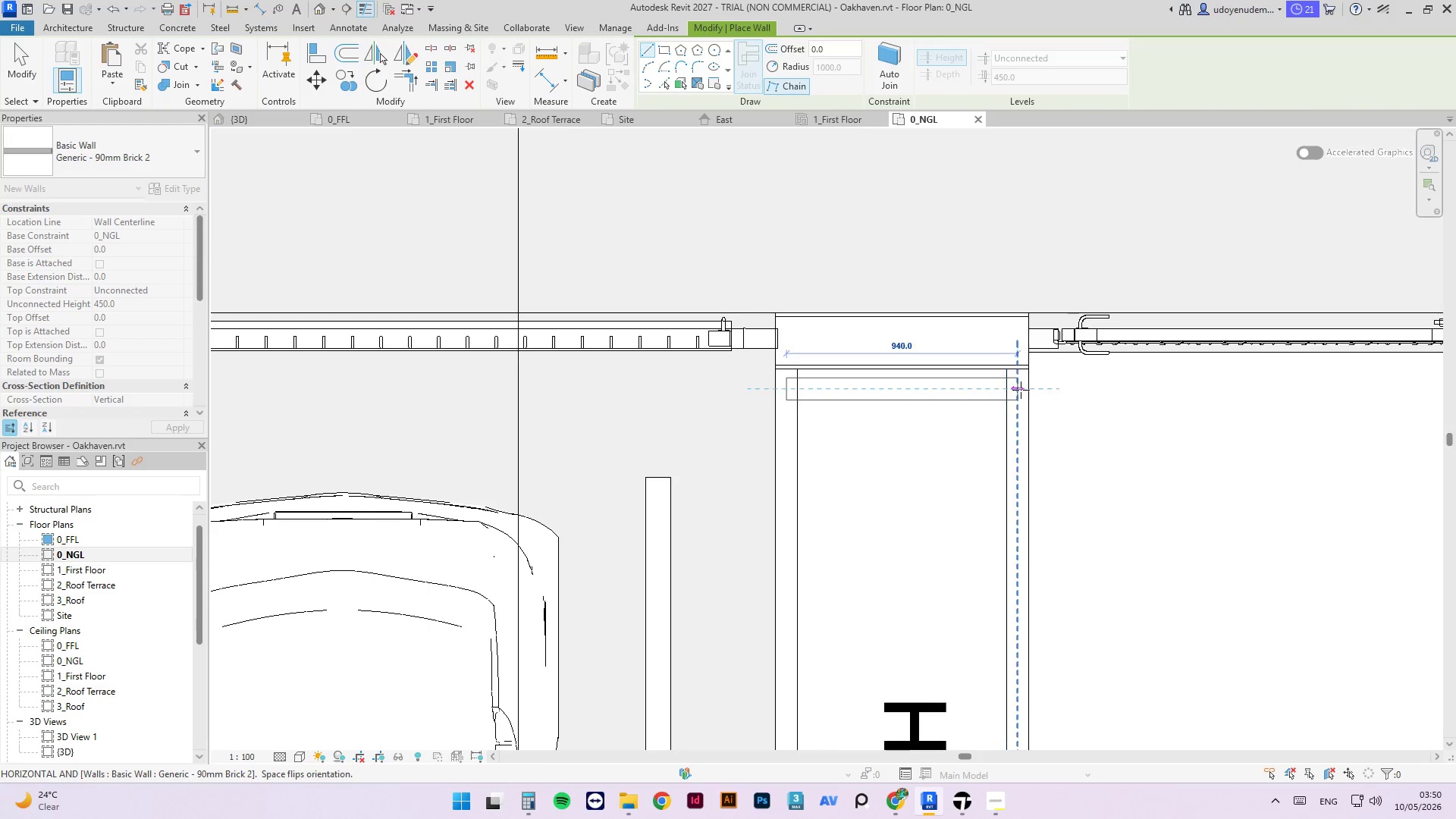 
left_click([1021, 390])
 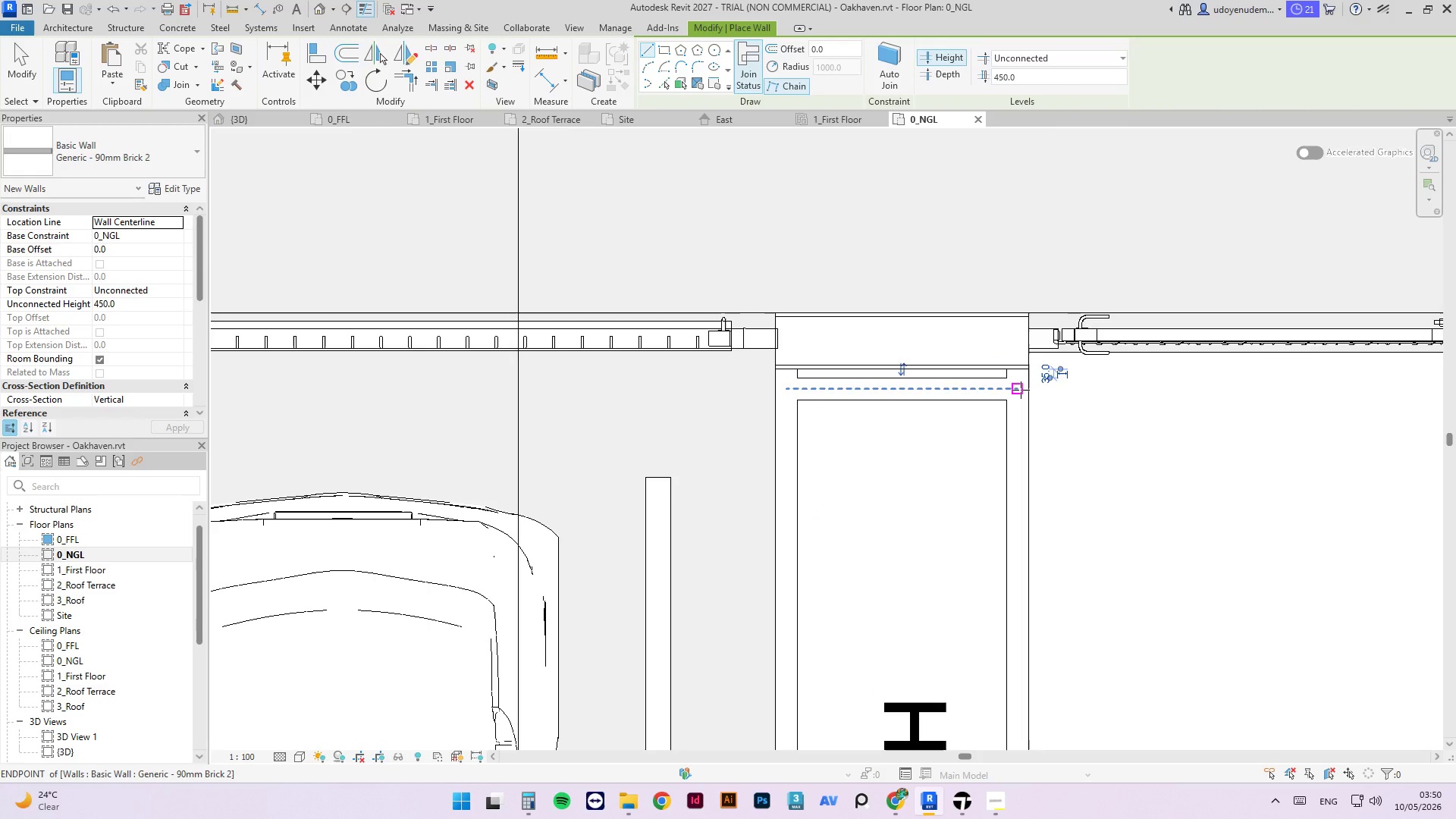 
key(Escape)
 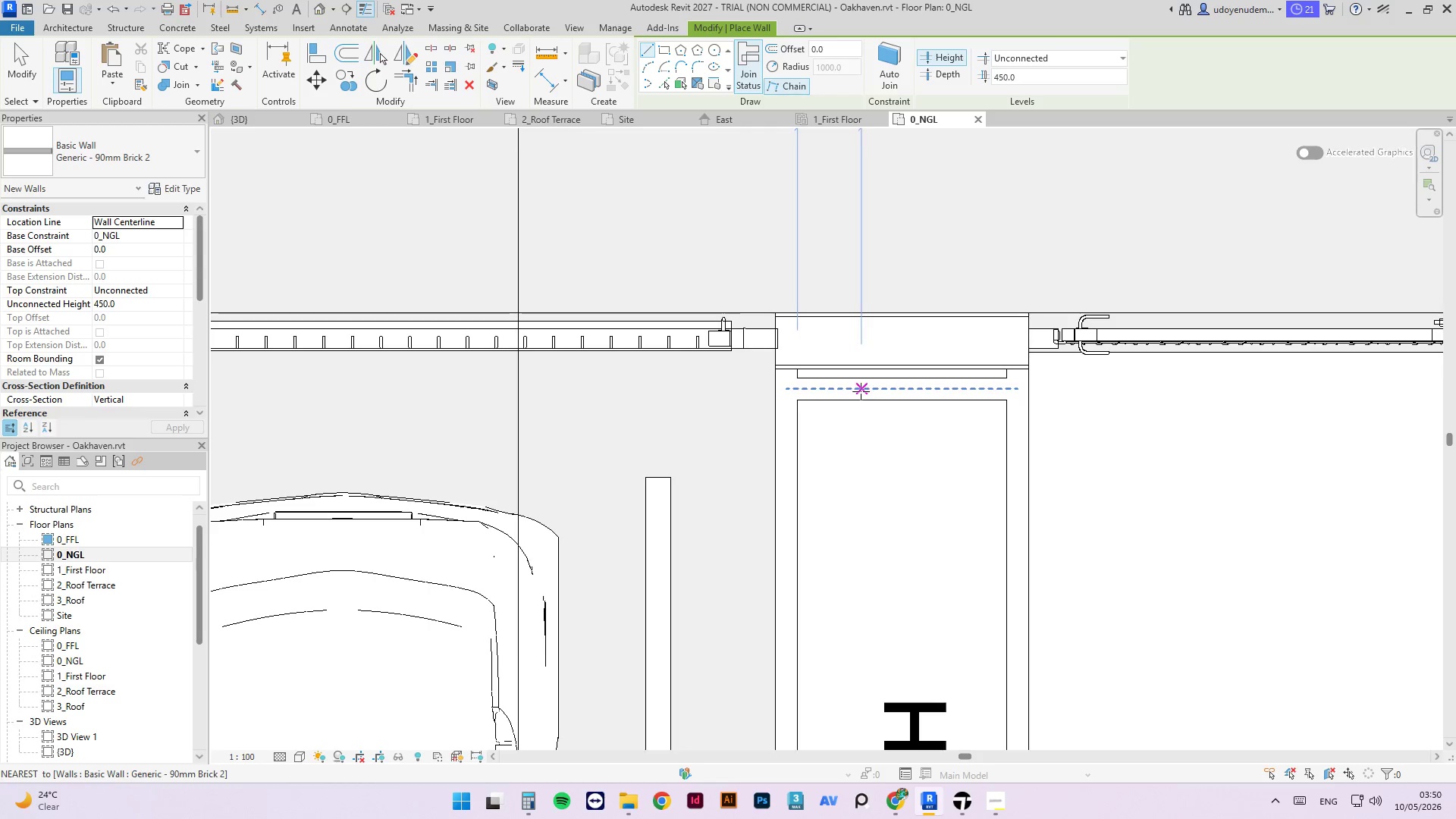 
type(tr)
 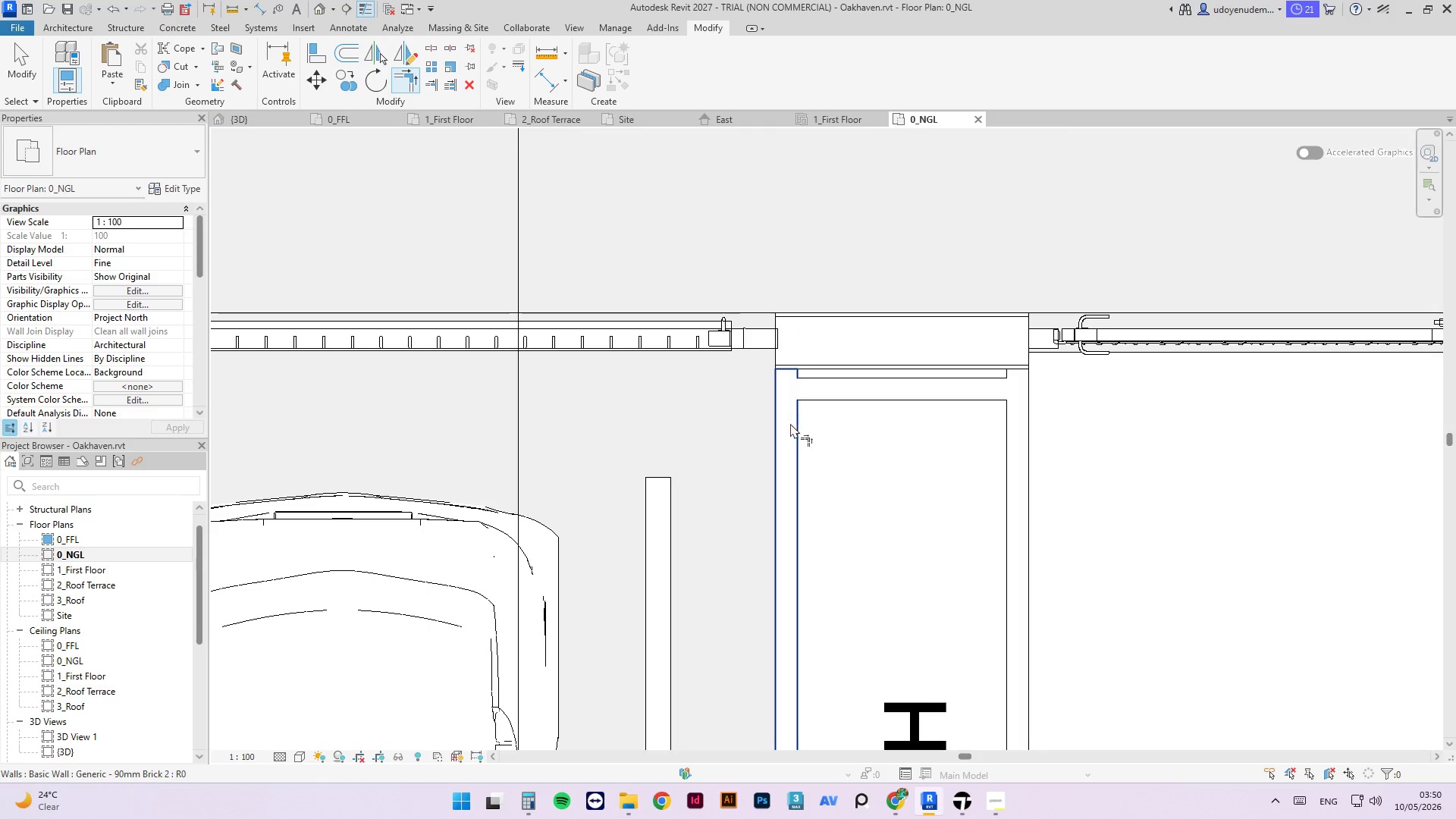 
left_click([790, 423])
 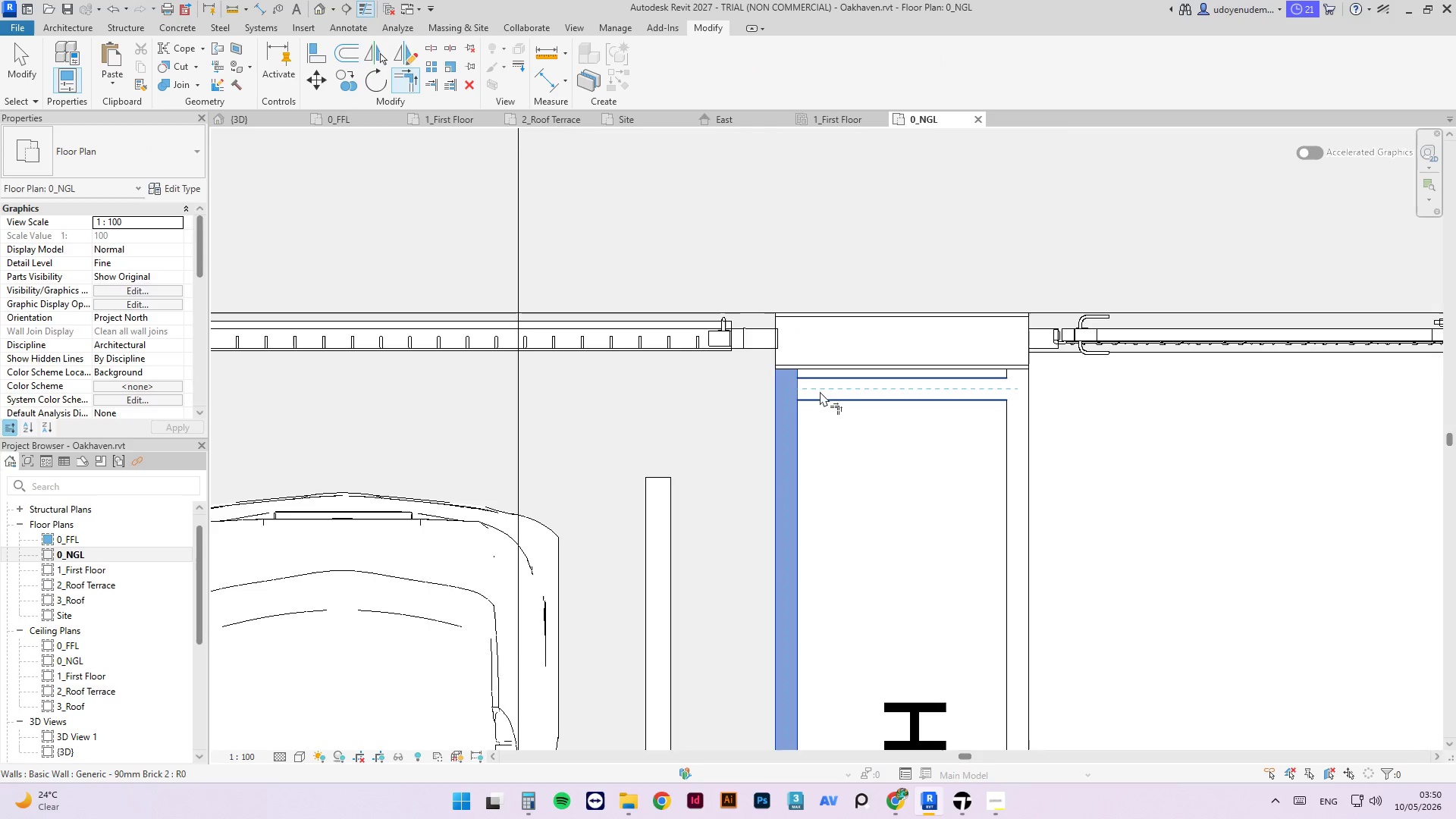 
left_click([820, 391])
 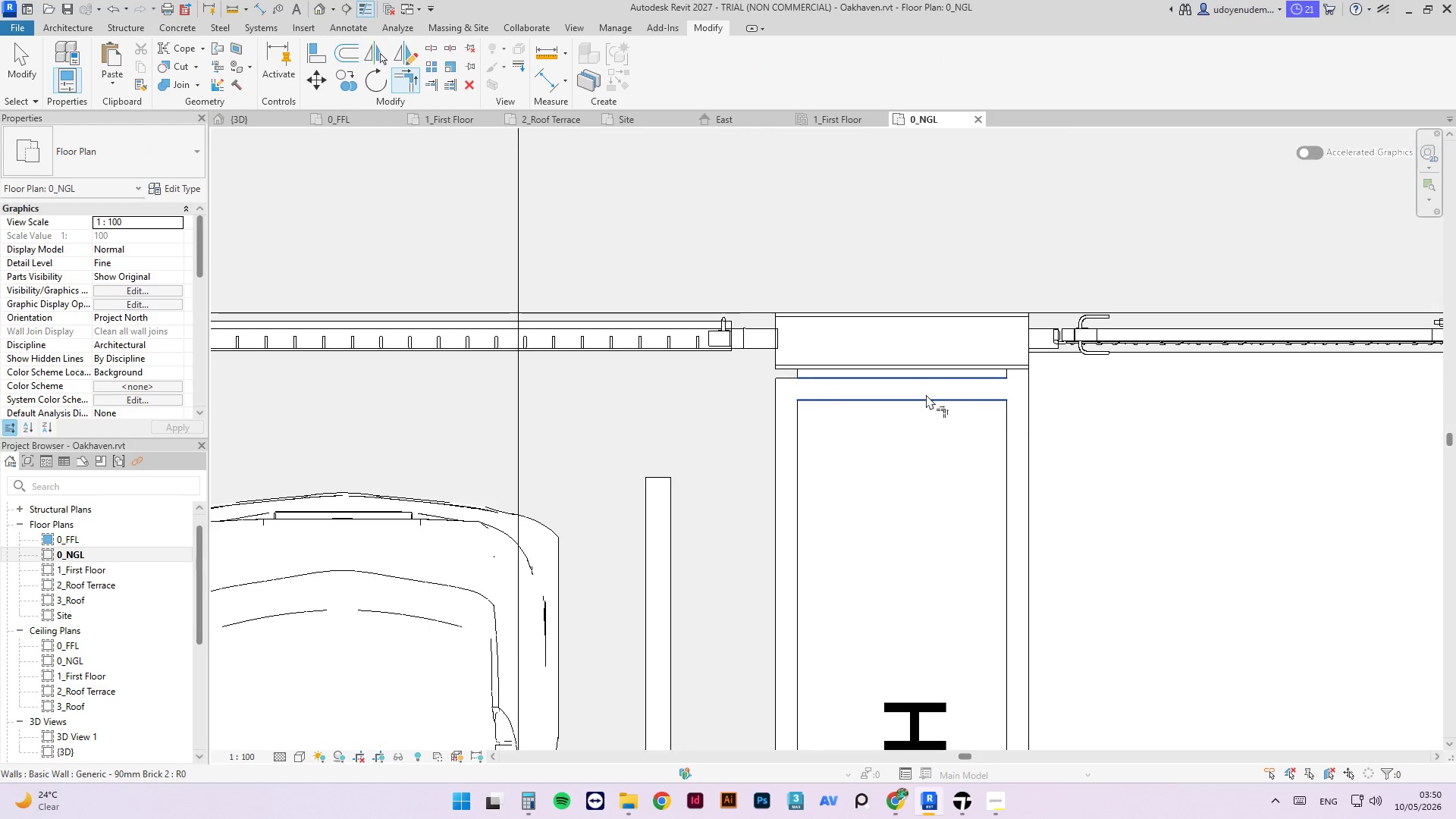 
left_click([926, 394])
 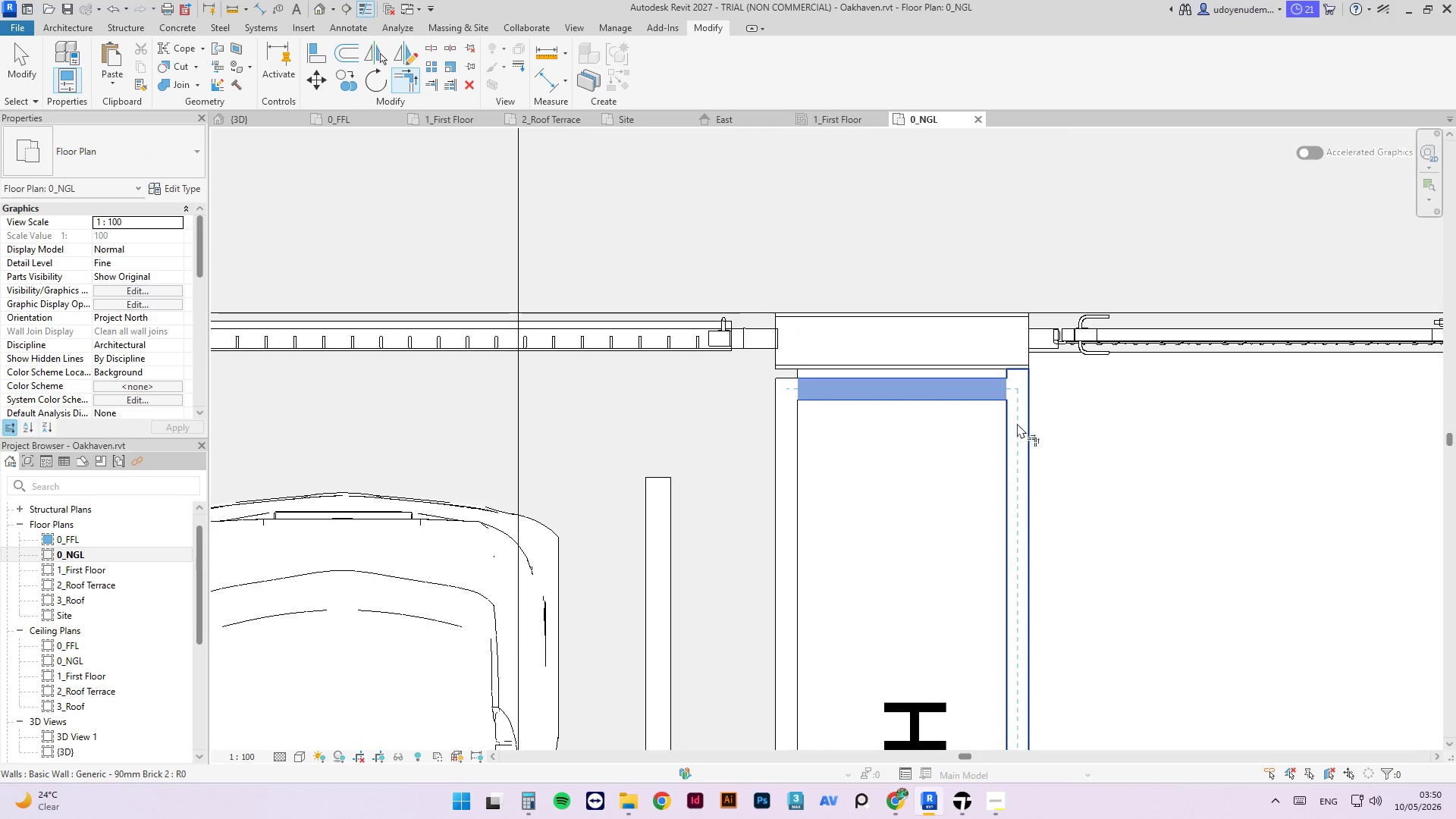 
left_click([1017, 423])
 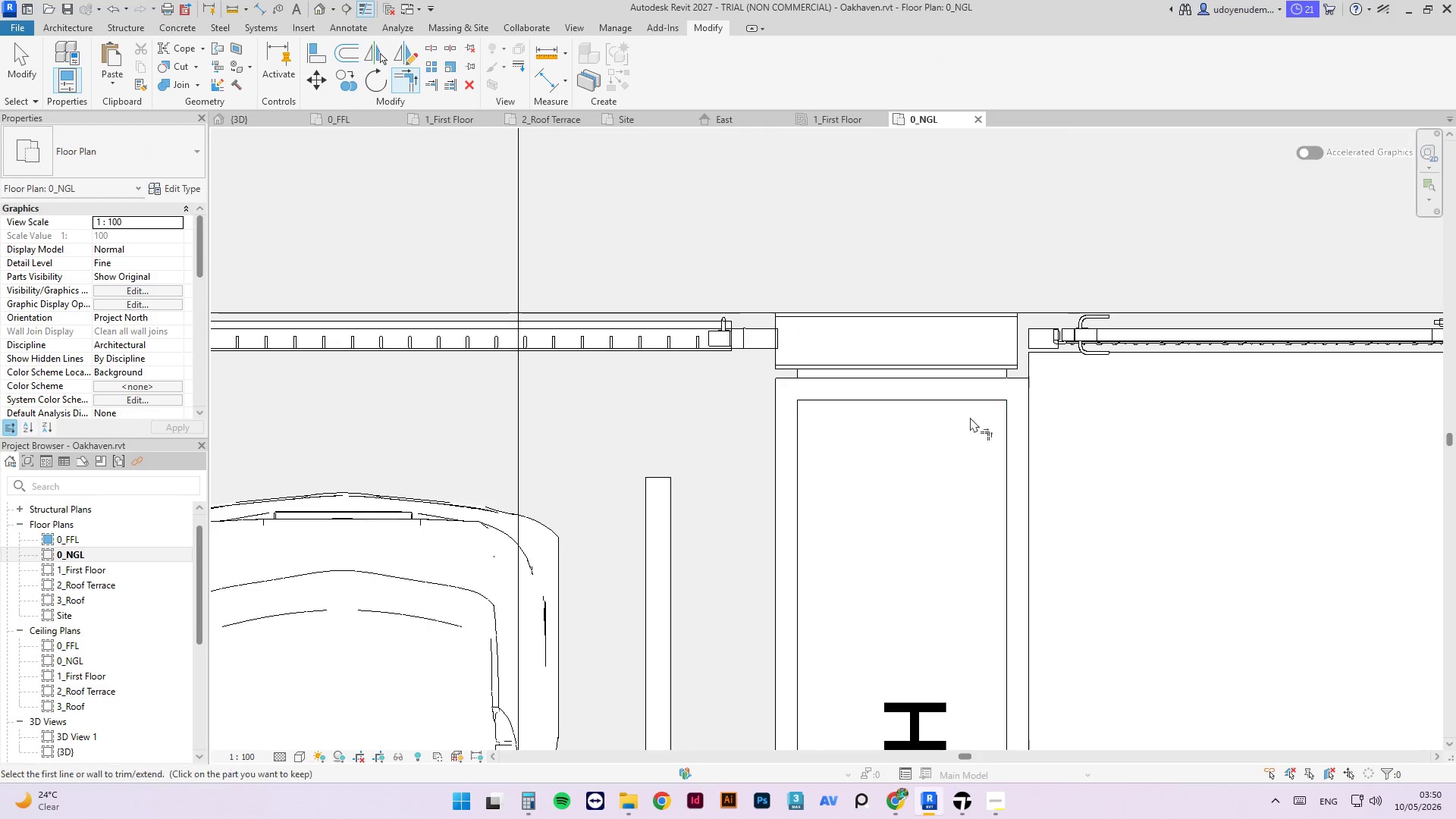 
key(Escape)
 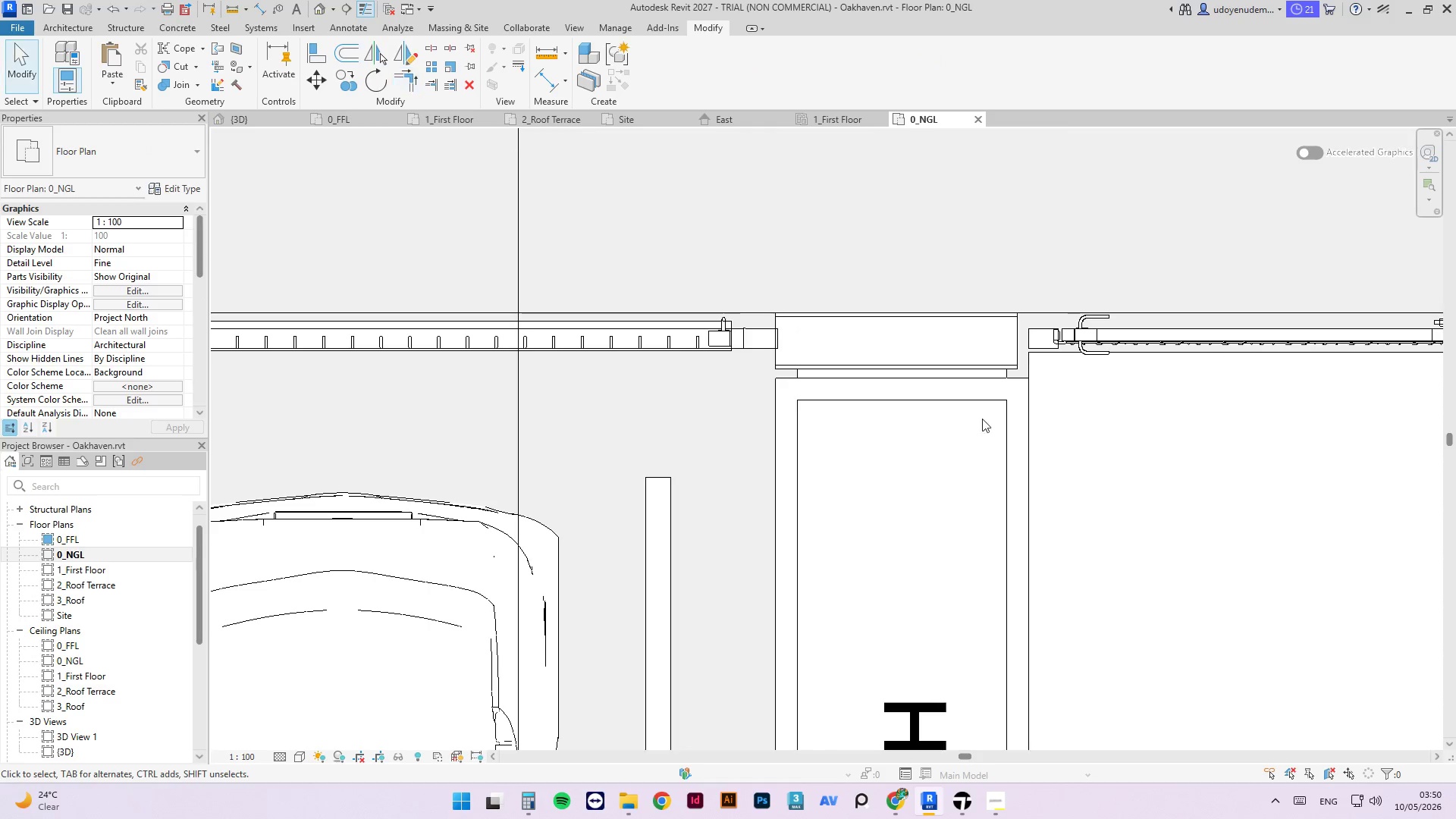 
key(Escape)
 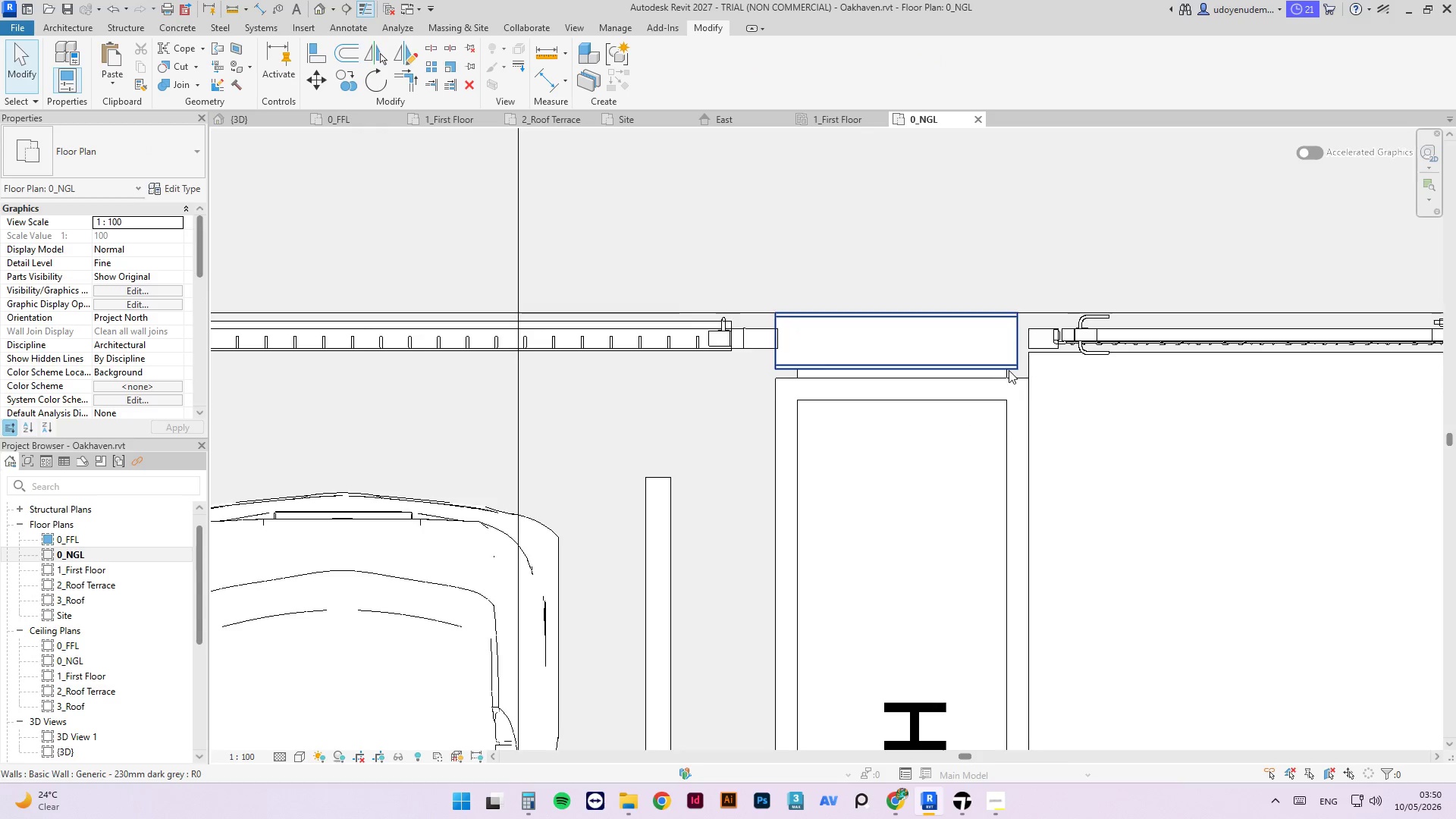 
scroll: coordinate [1009, 370], scroll_direction: up, amount: 3.0
 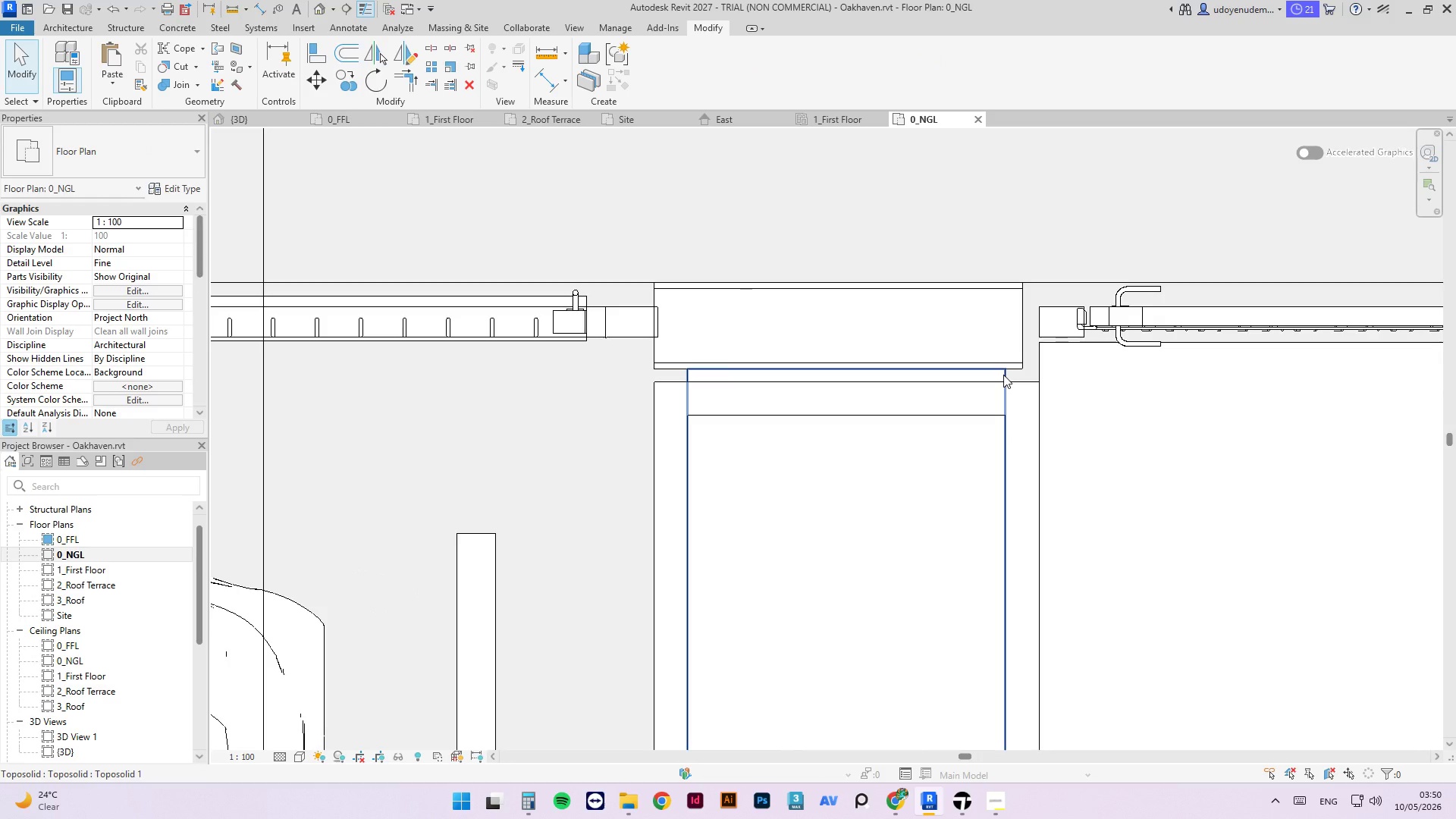 
left_click([1003, 375])
 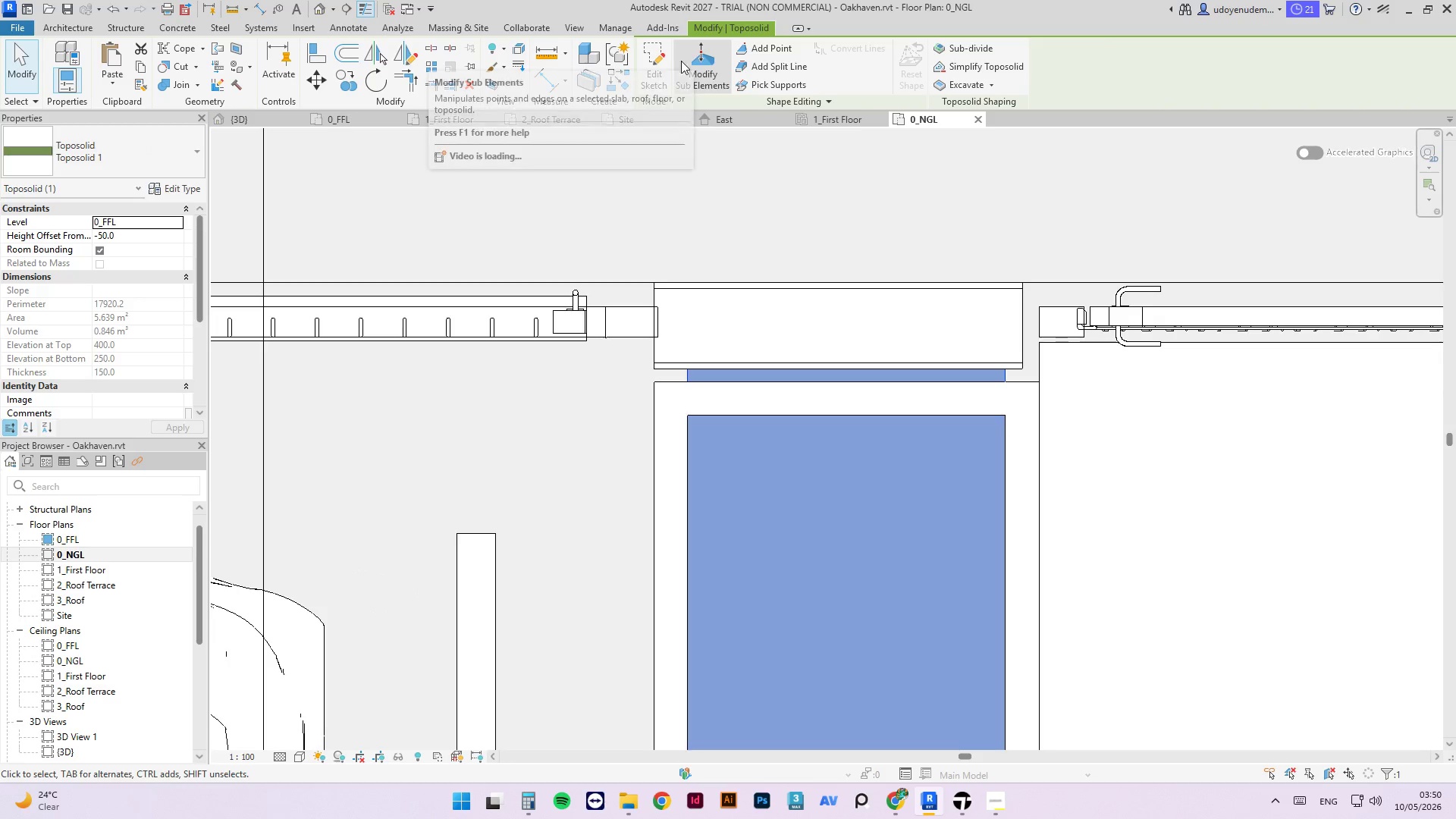 
left_click([662, 62])
 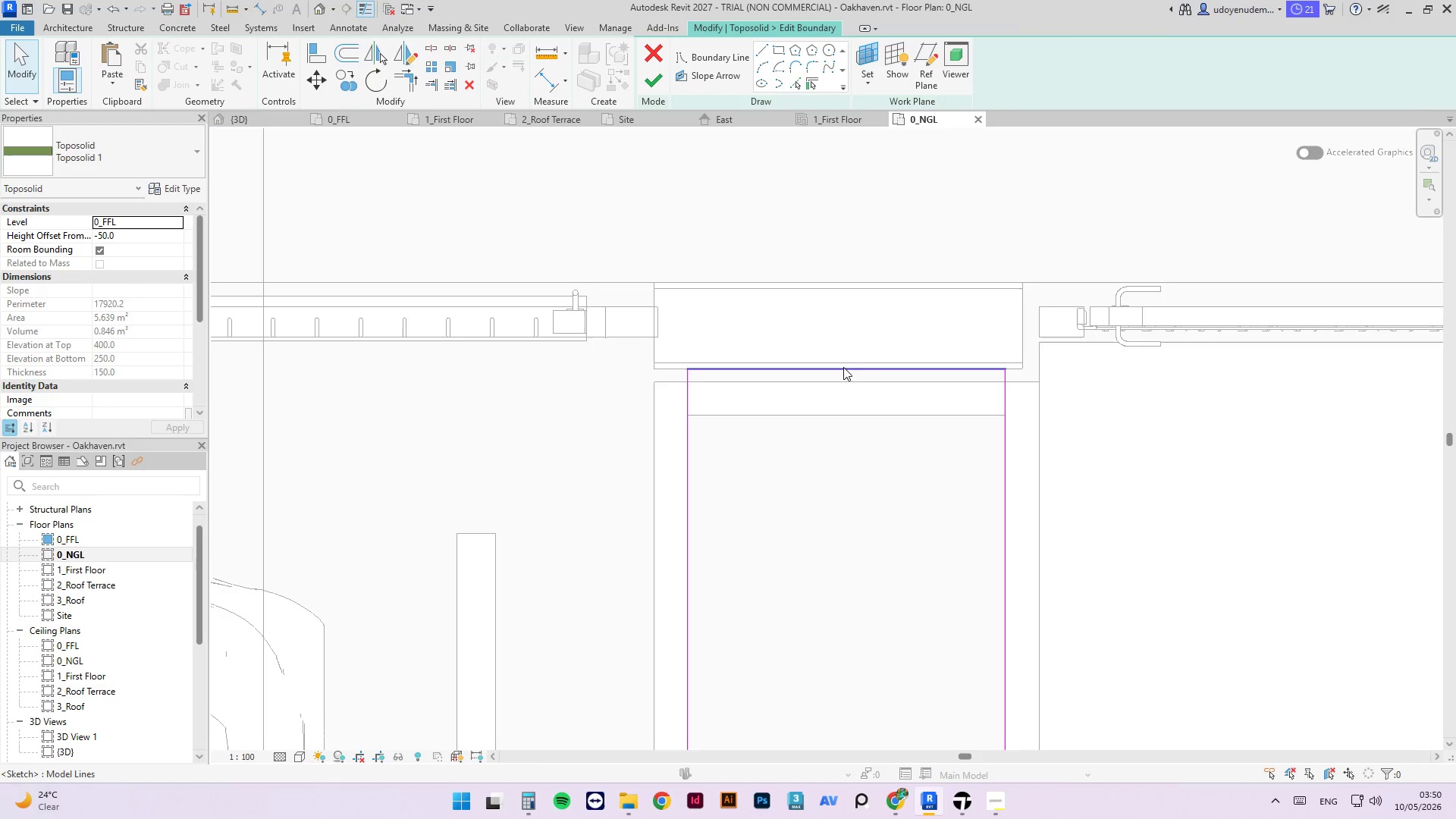 
left_click_drag(start_coordinate=[843, 369], to_coordinate=[835, 413])
 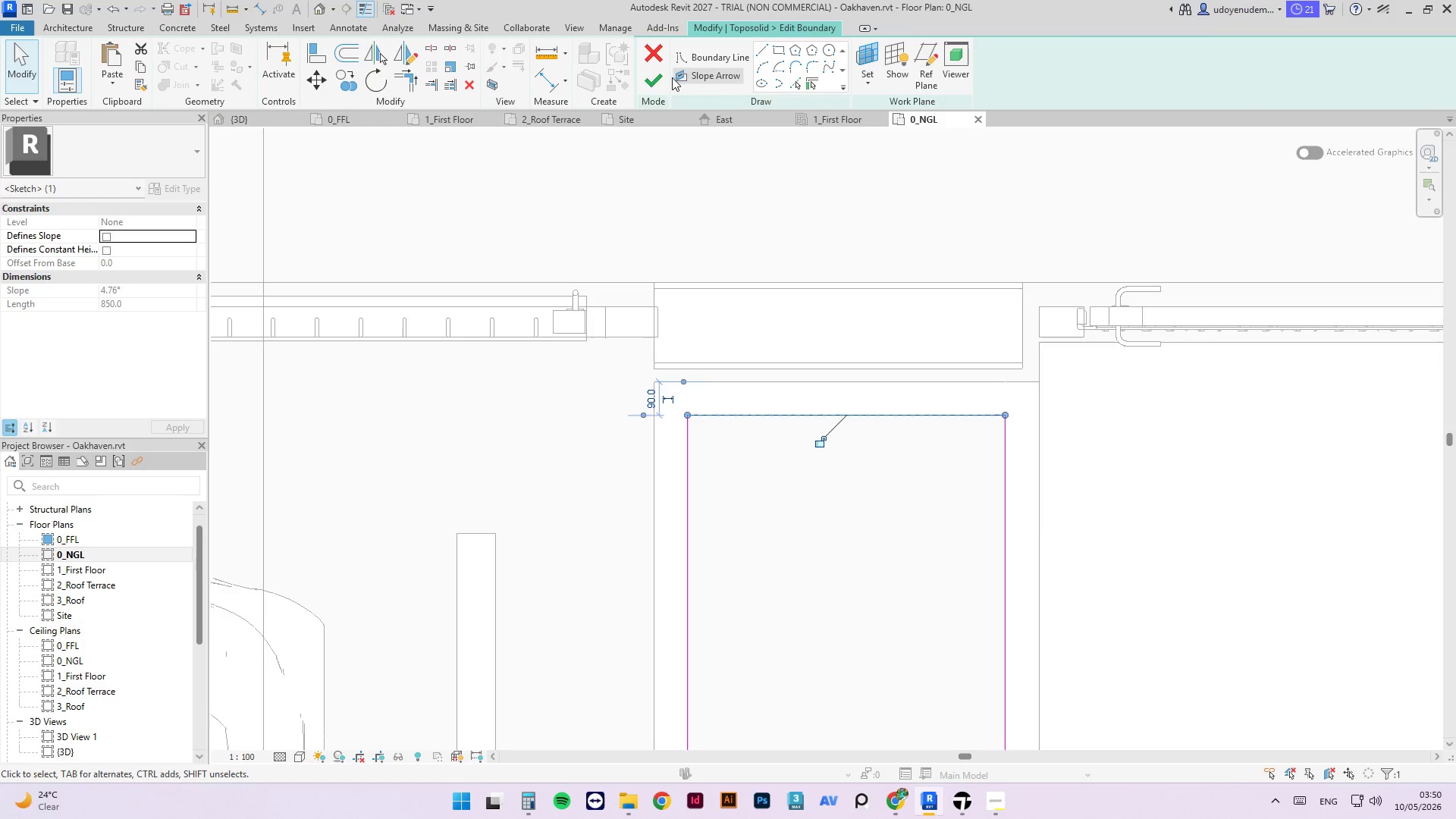 
left_click([655, 78])
 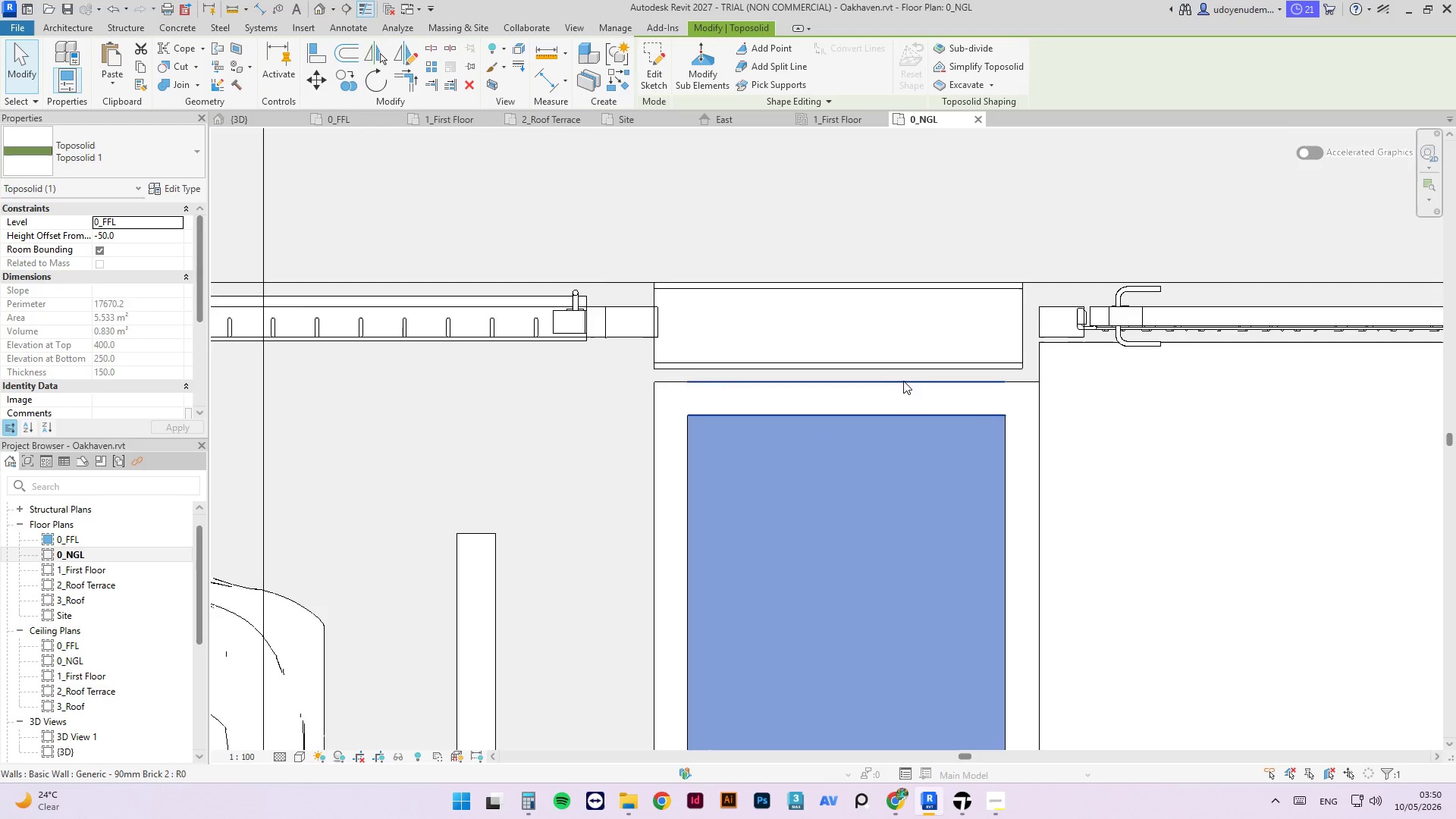 
scroll: coordinate [864, 341], scroll_direction: down, amount: 8.0
 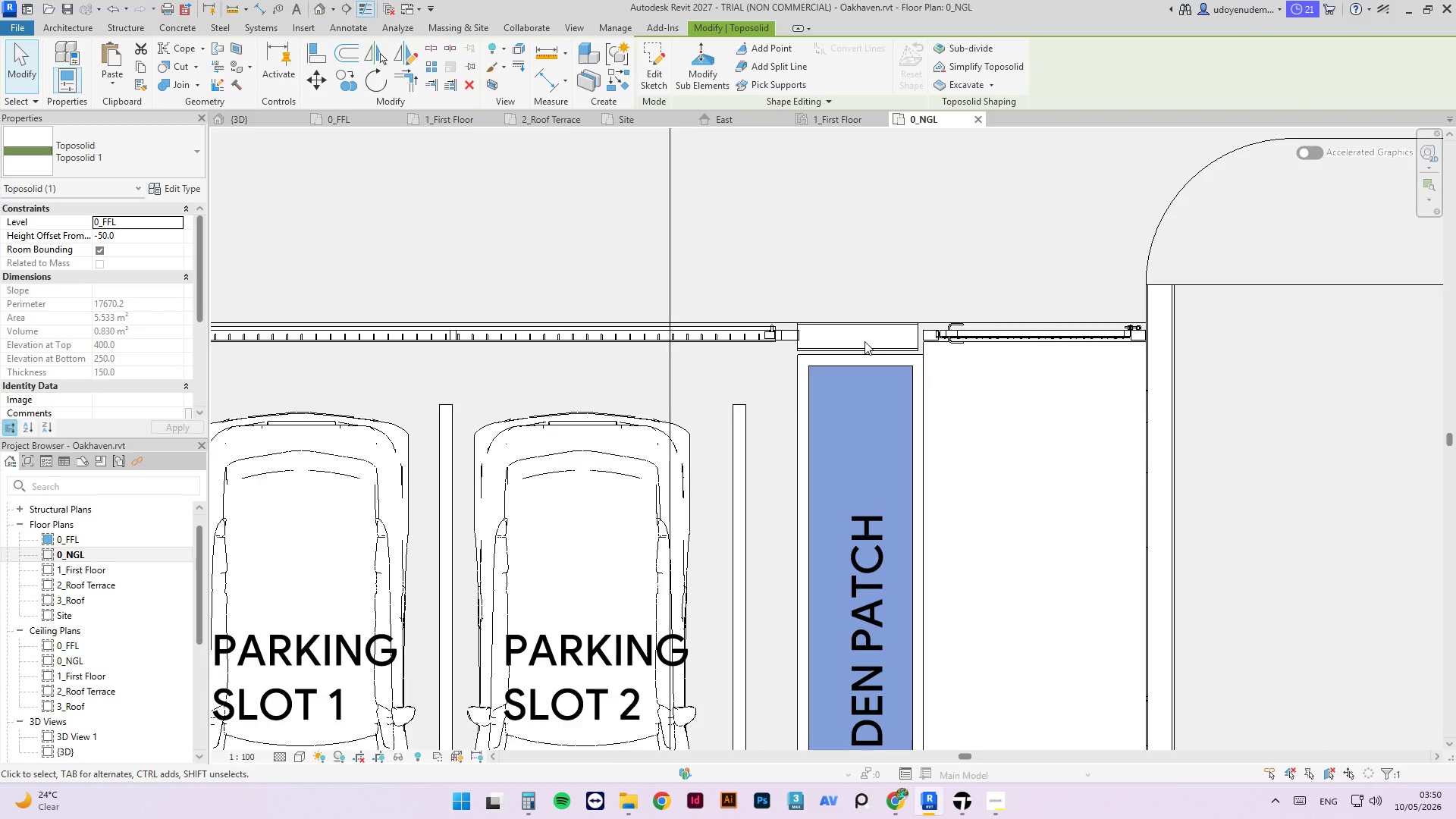 
wait(7.16)
 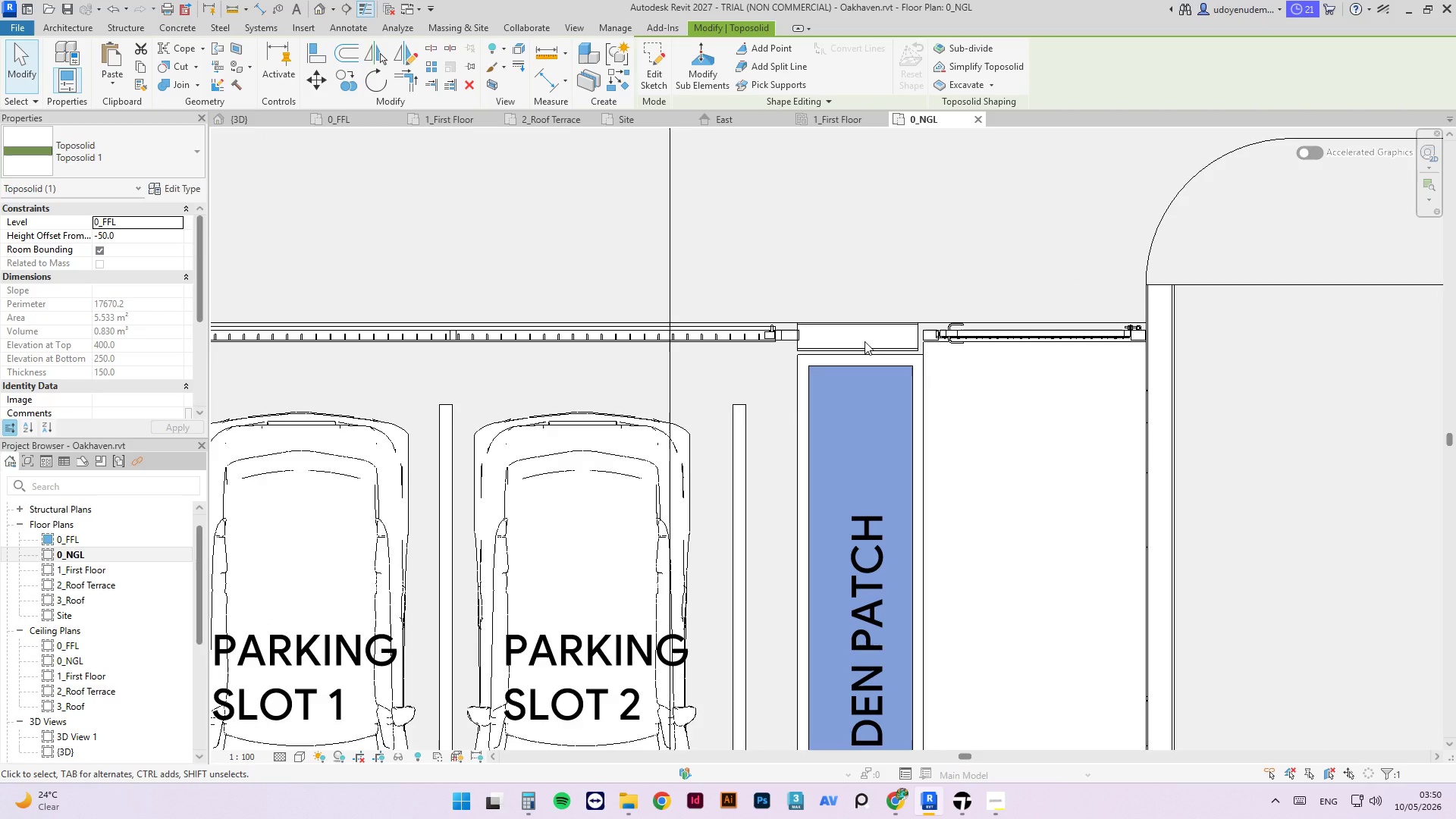 
scroll: coordinate [1009, 322], scroll_direction: down, amount: 5.0
 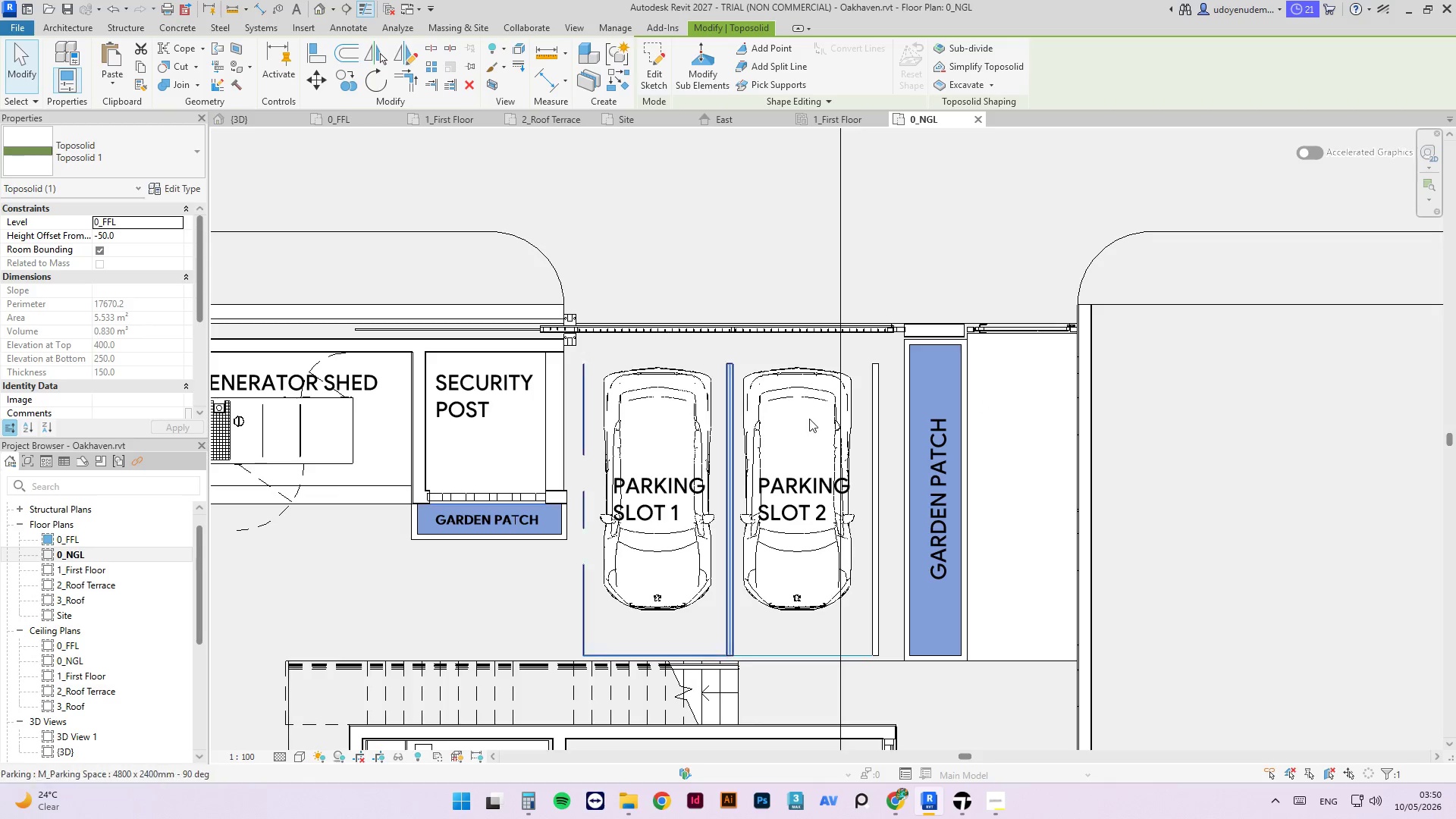 
left_click([247, 120])
 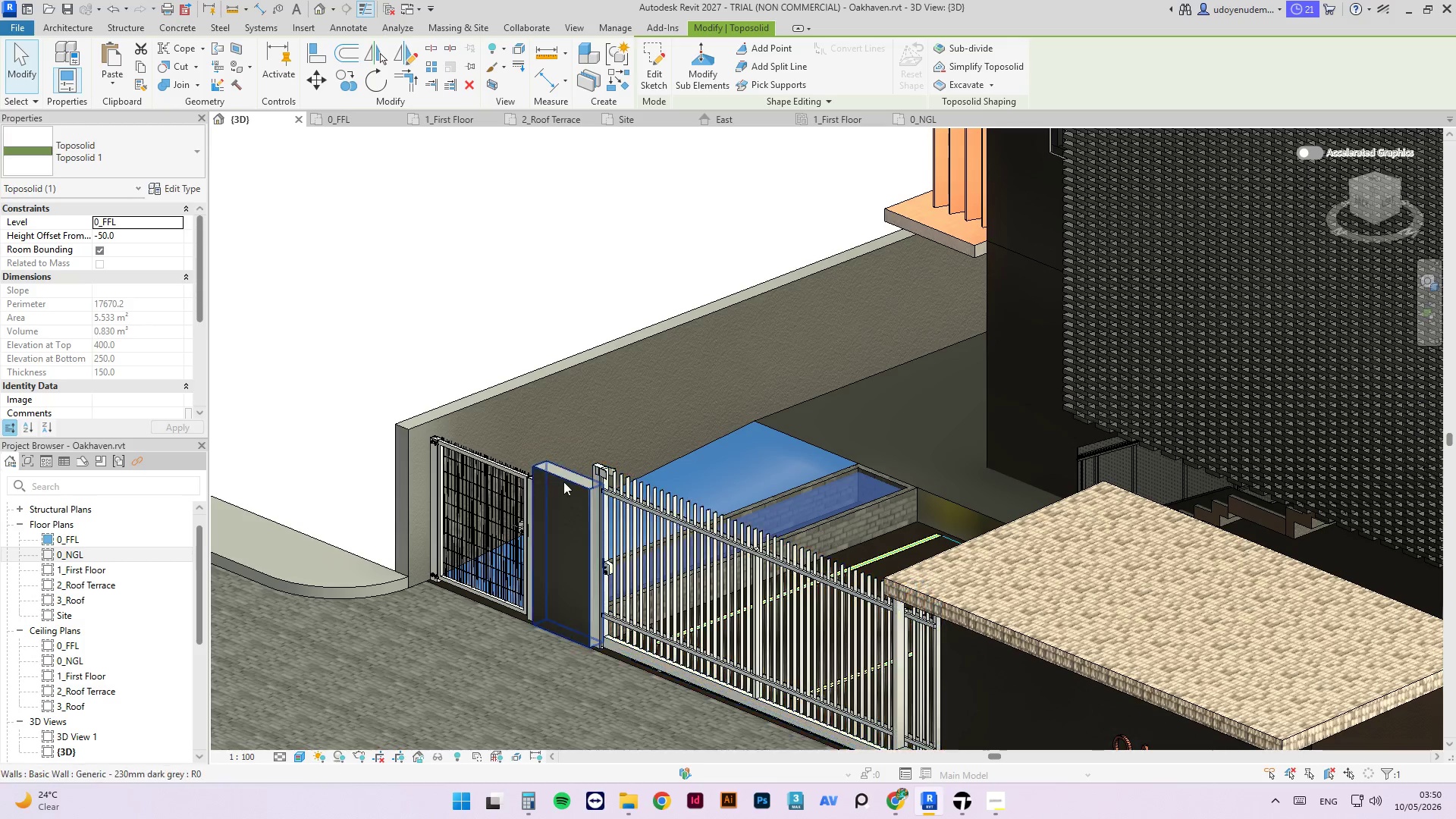 
left_click([561, 481])
 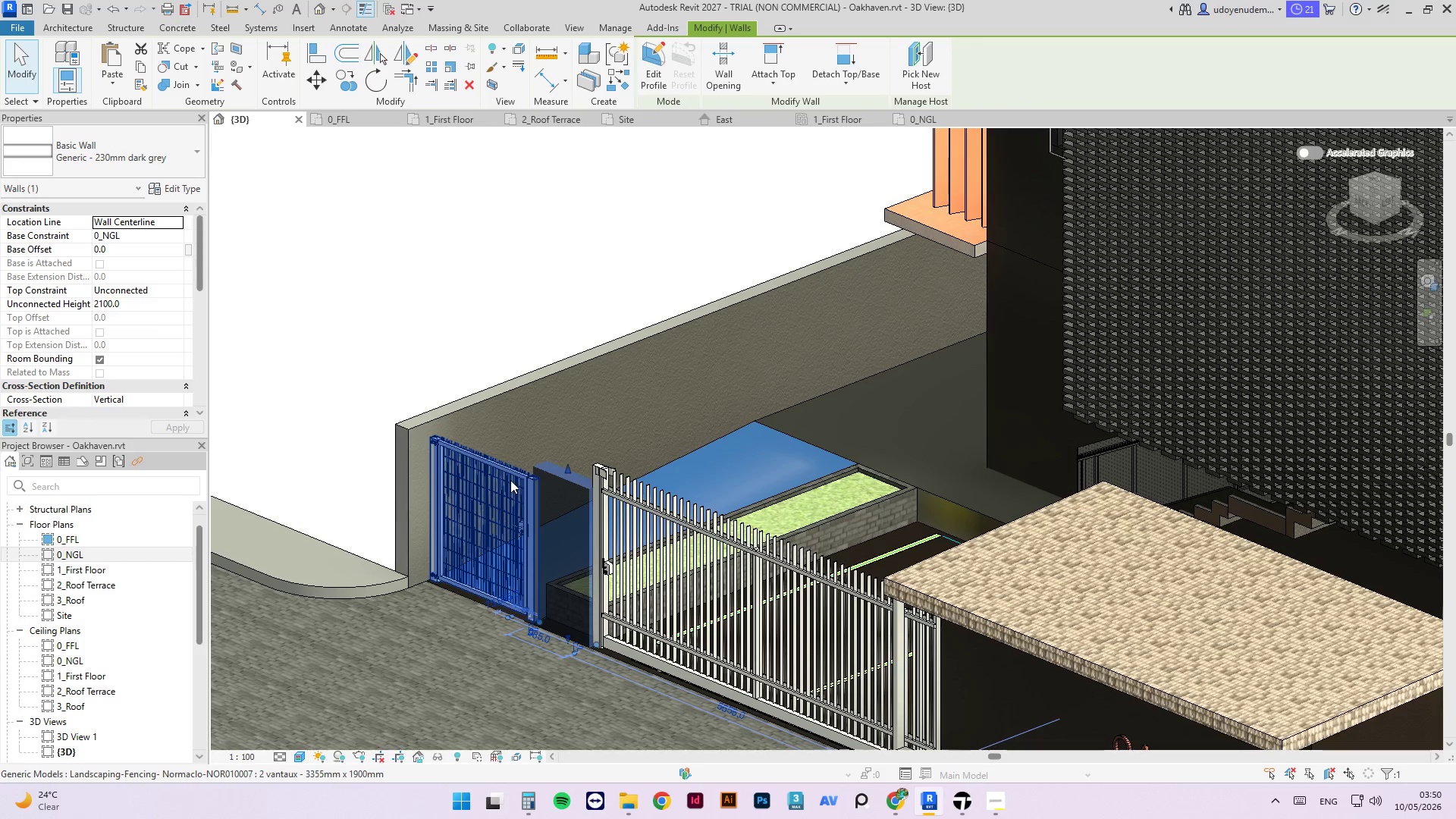 
hold_key(key=ControlLeft, duration=1.5)
left_click([501, 475])
 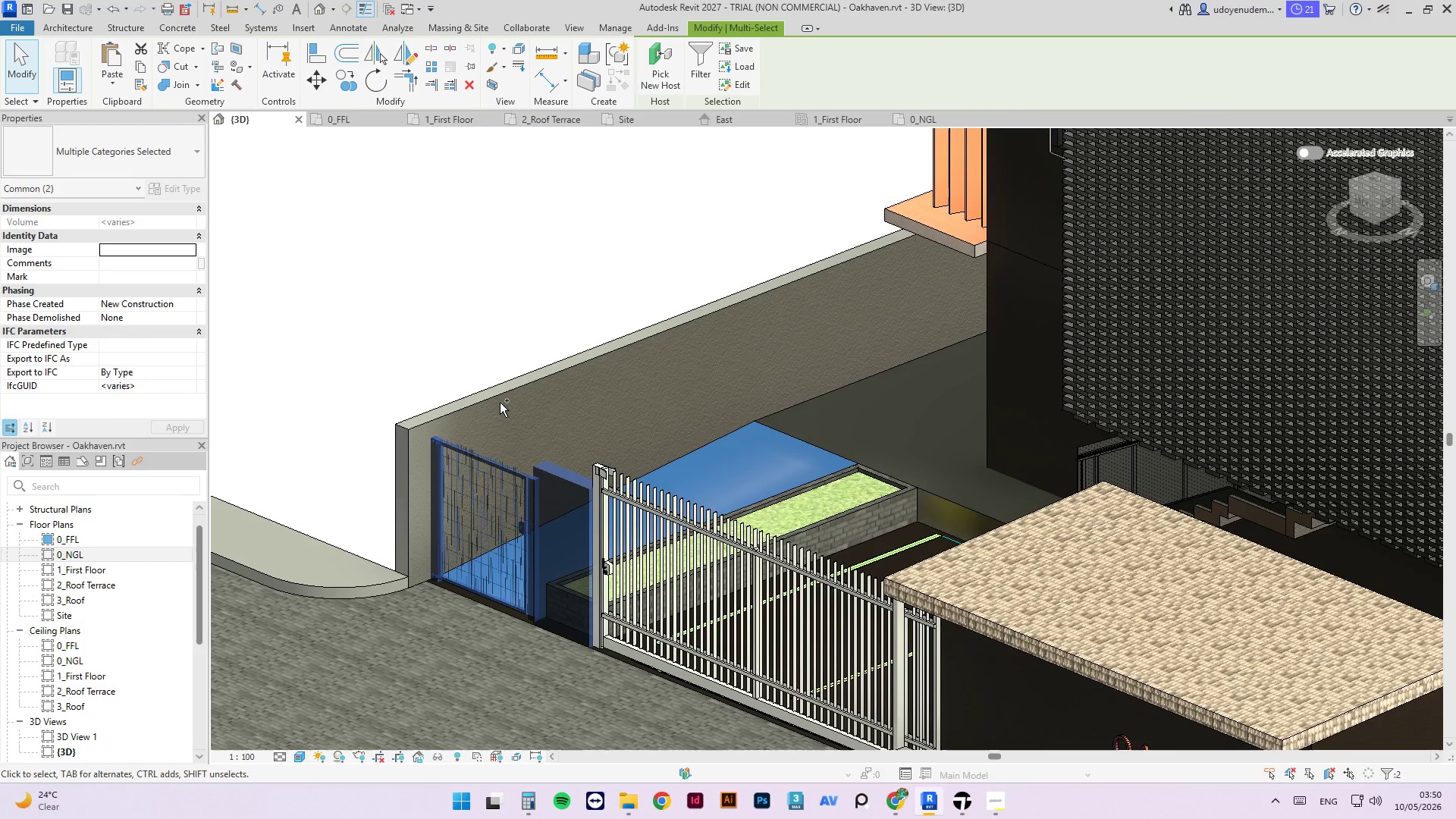 
left_click([500, 403])
 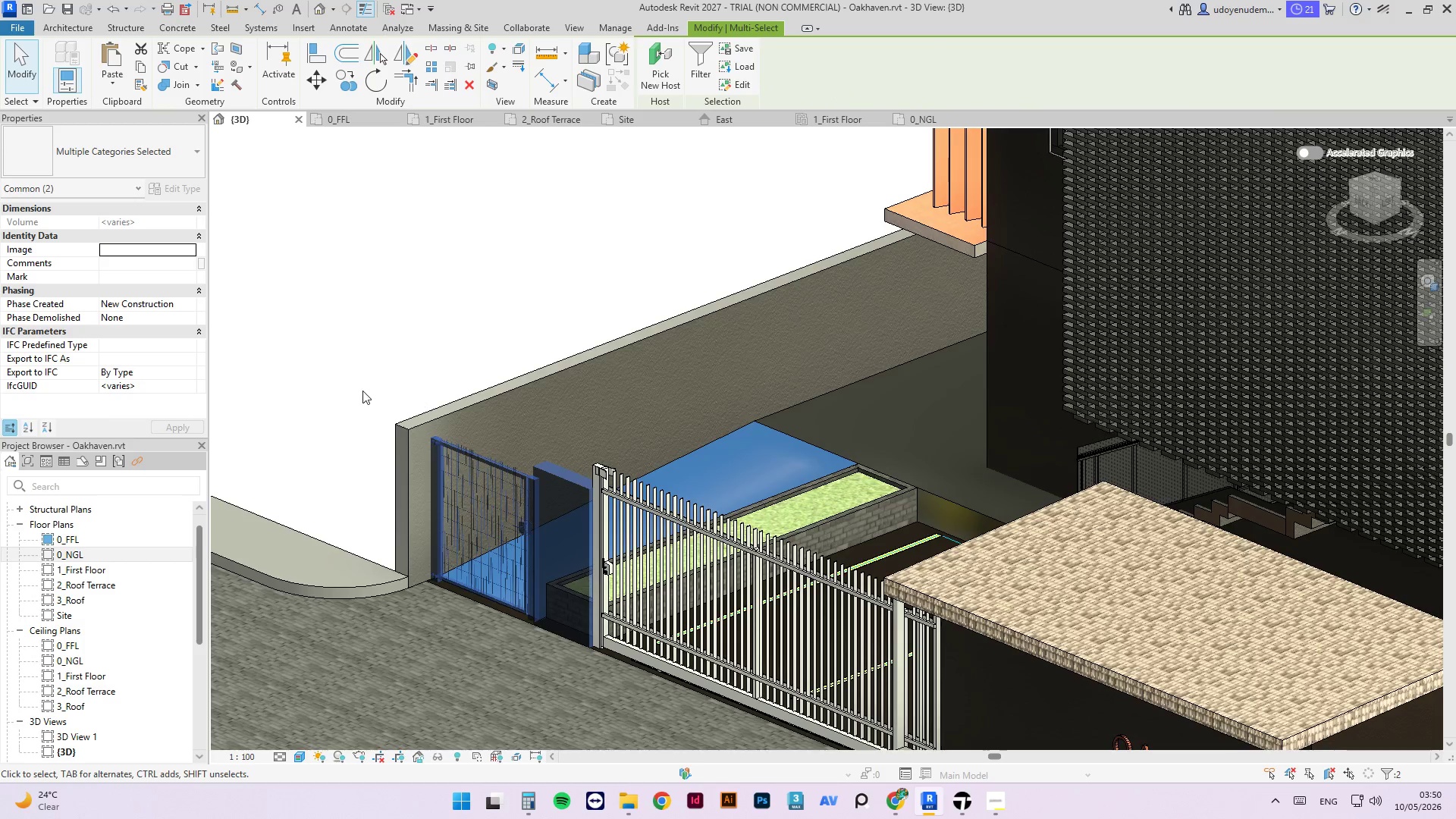 
scroll: coordinate [350, 389], scroll_direction: down, amount: 5.0
 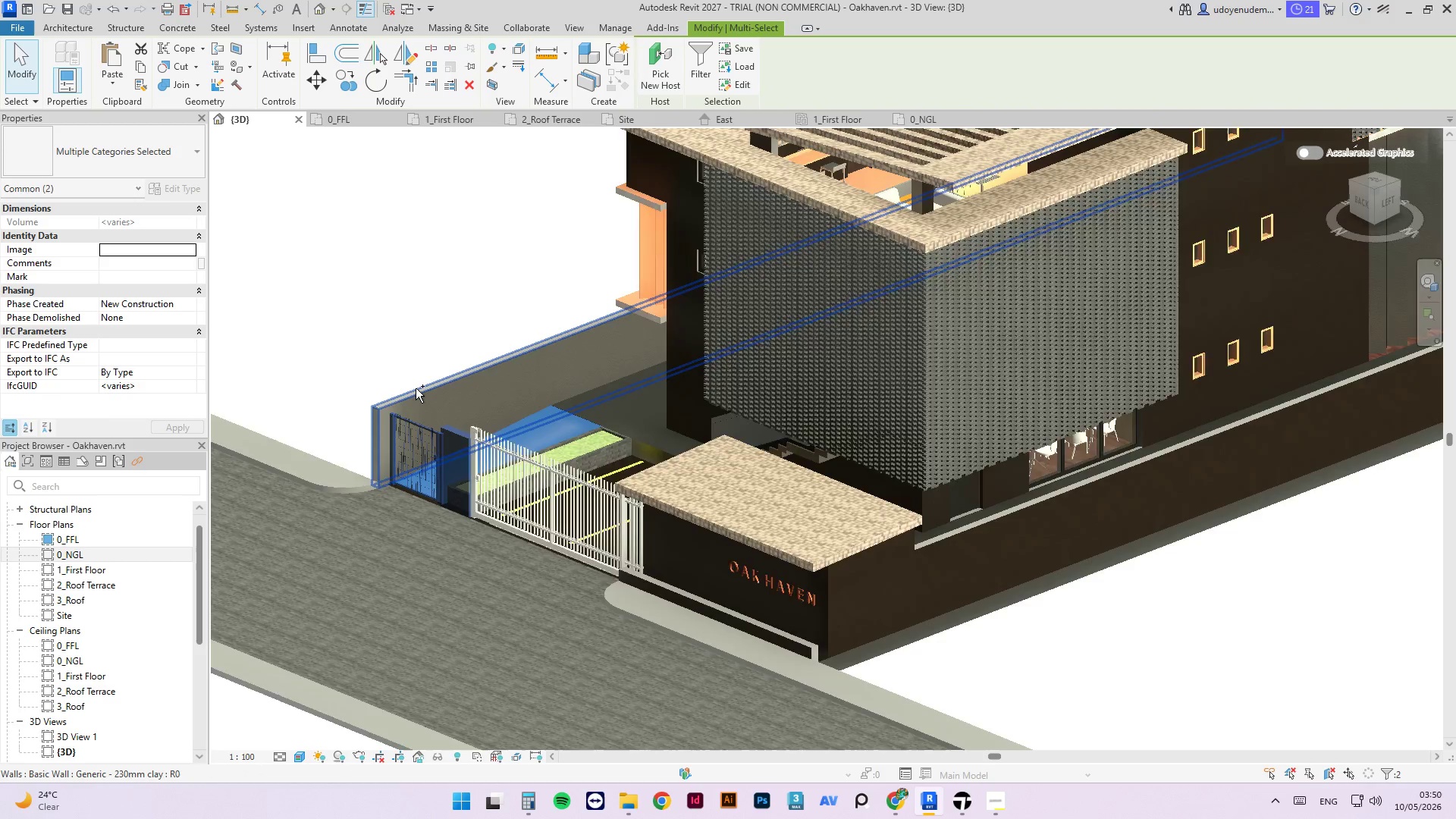 
hold_key(key=ControlLeft, duration=1.52)
left_click([419, 391])
 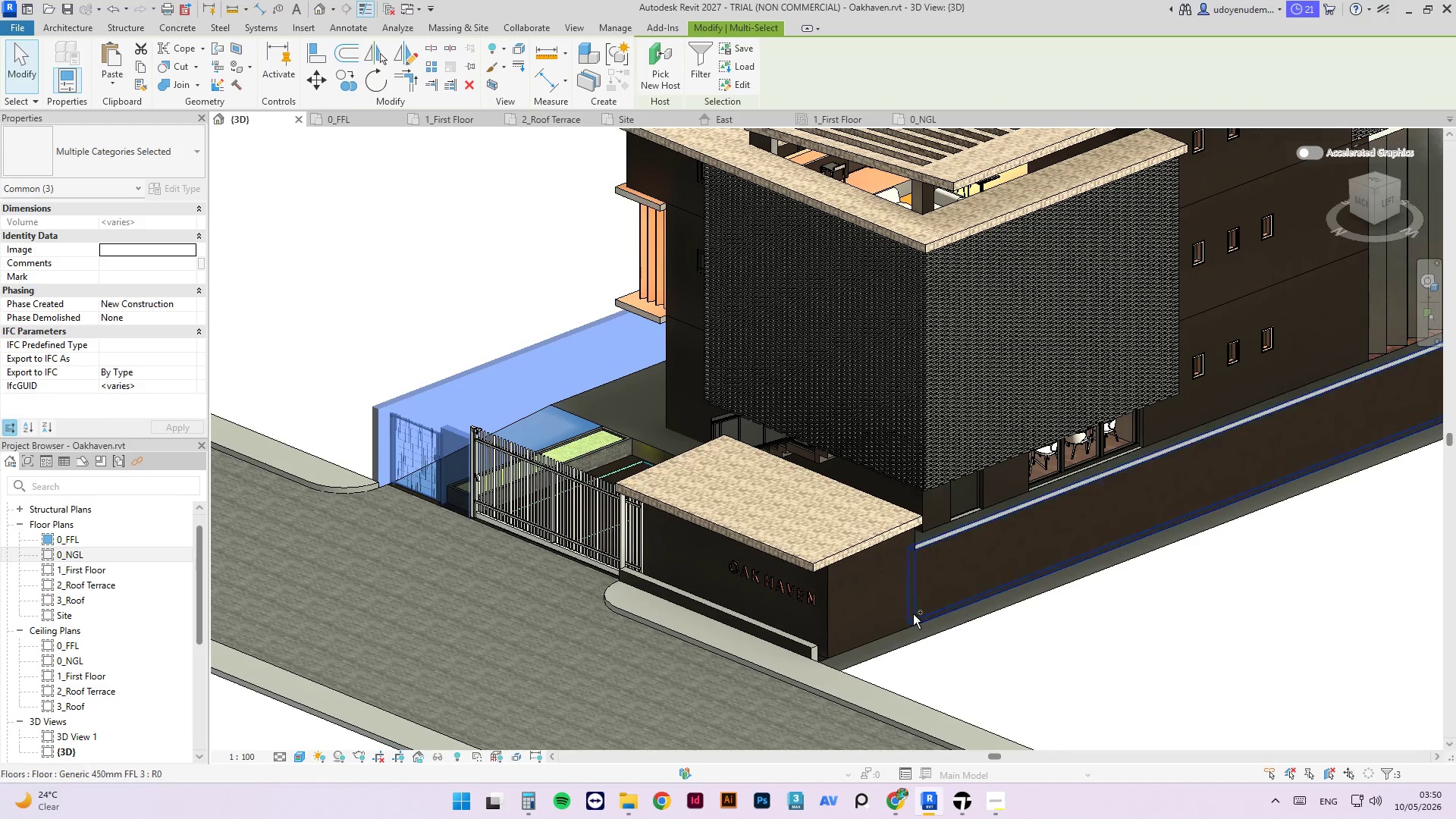 
hold_key(key=ControlLeft, duration=0.39)
 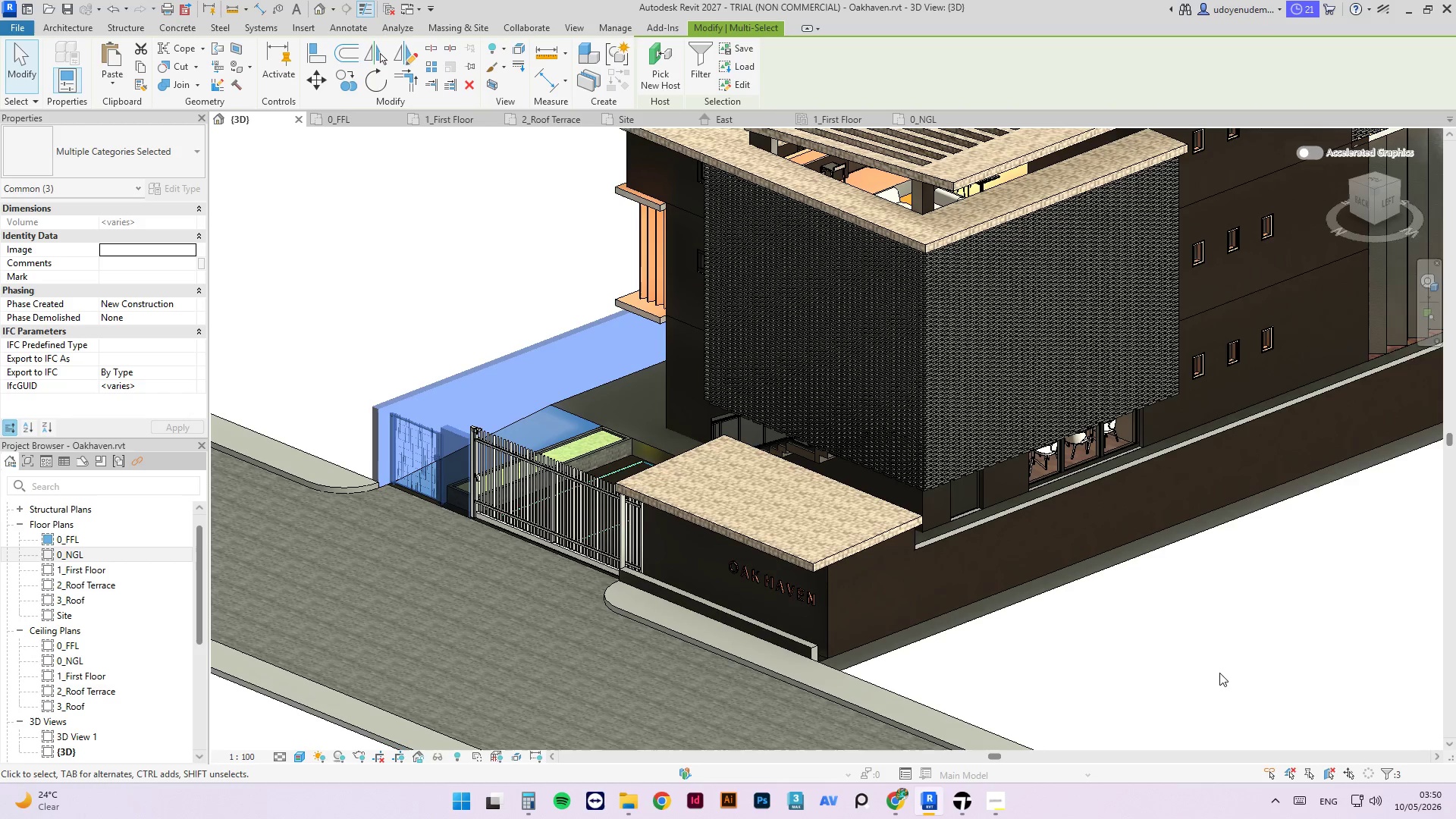 
right_click([1222, 673])
 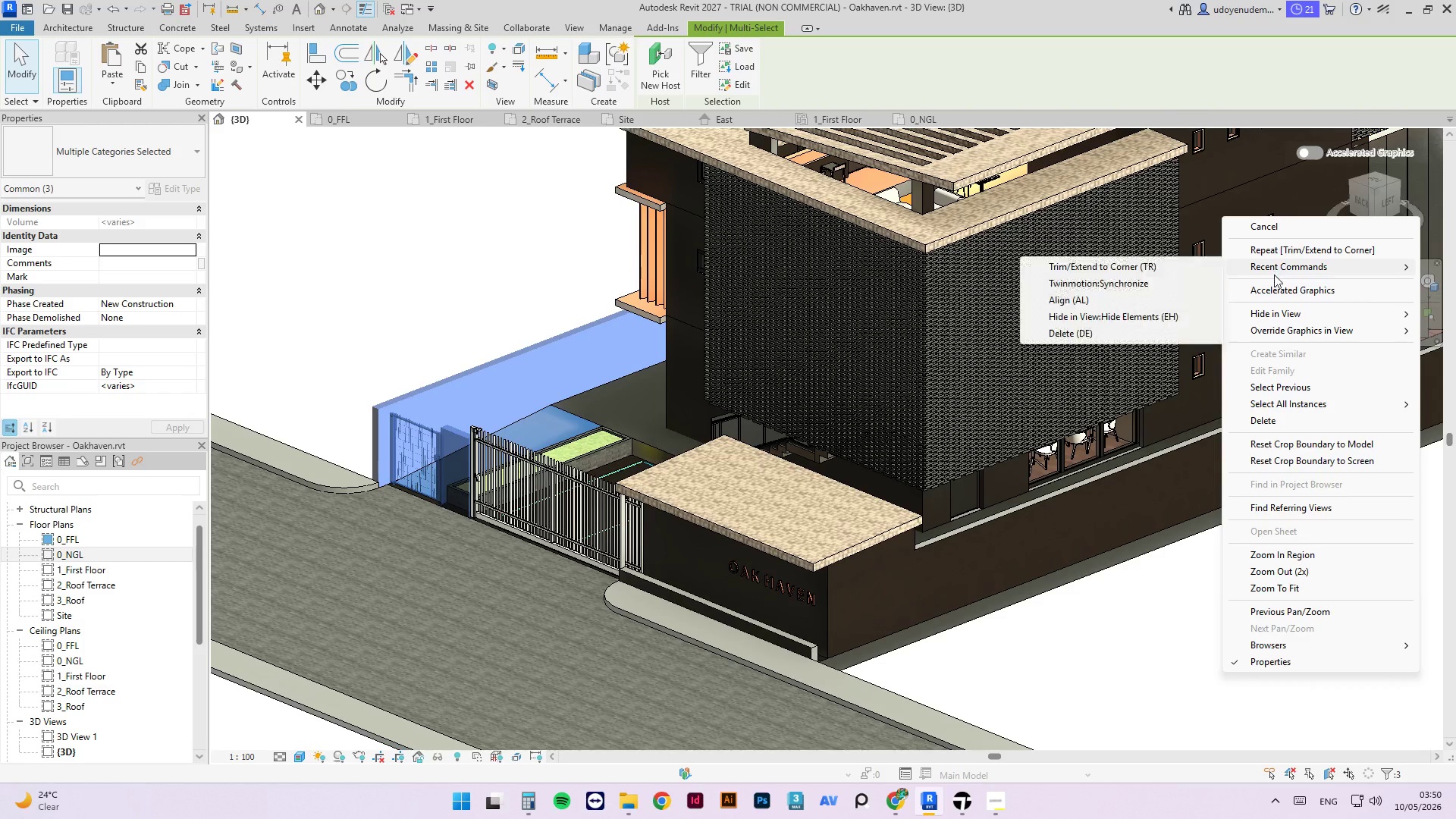 
left_click([1288, 315])
 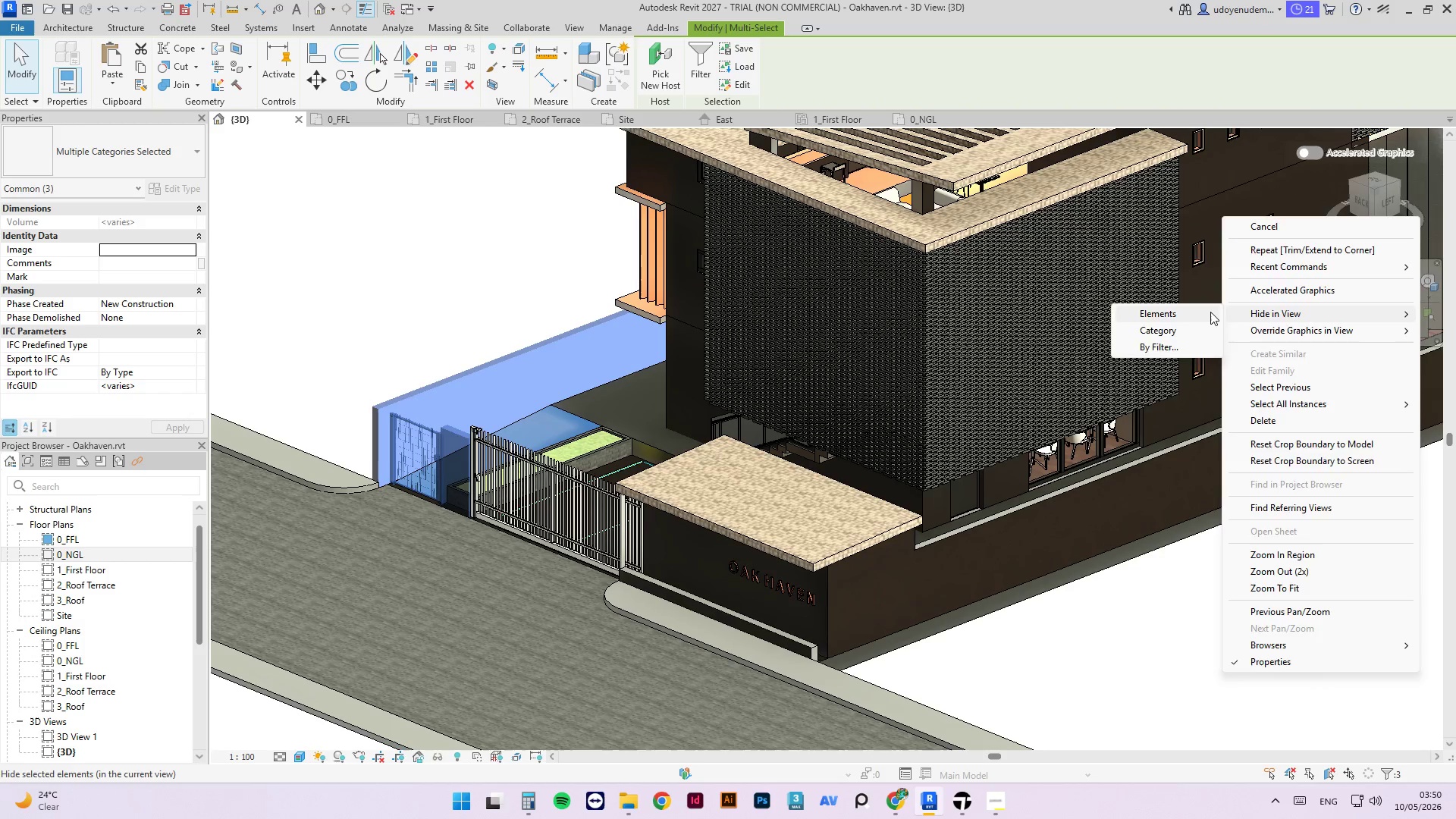 
left_click([1210, 312])
 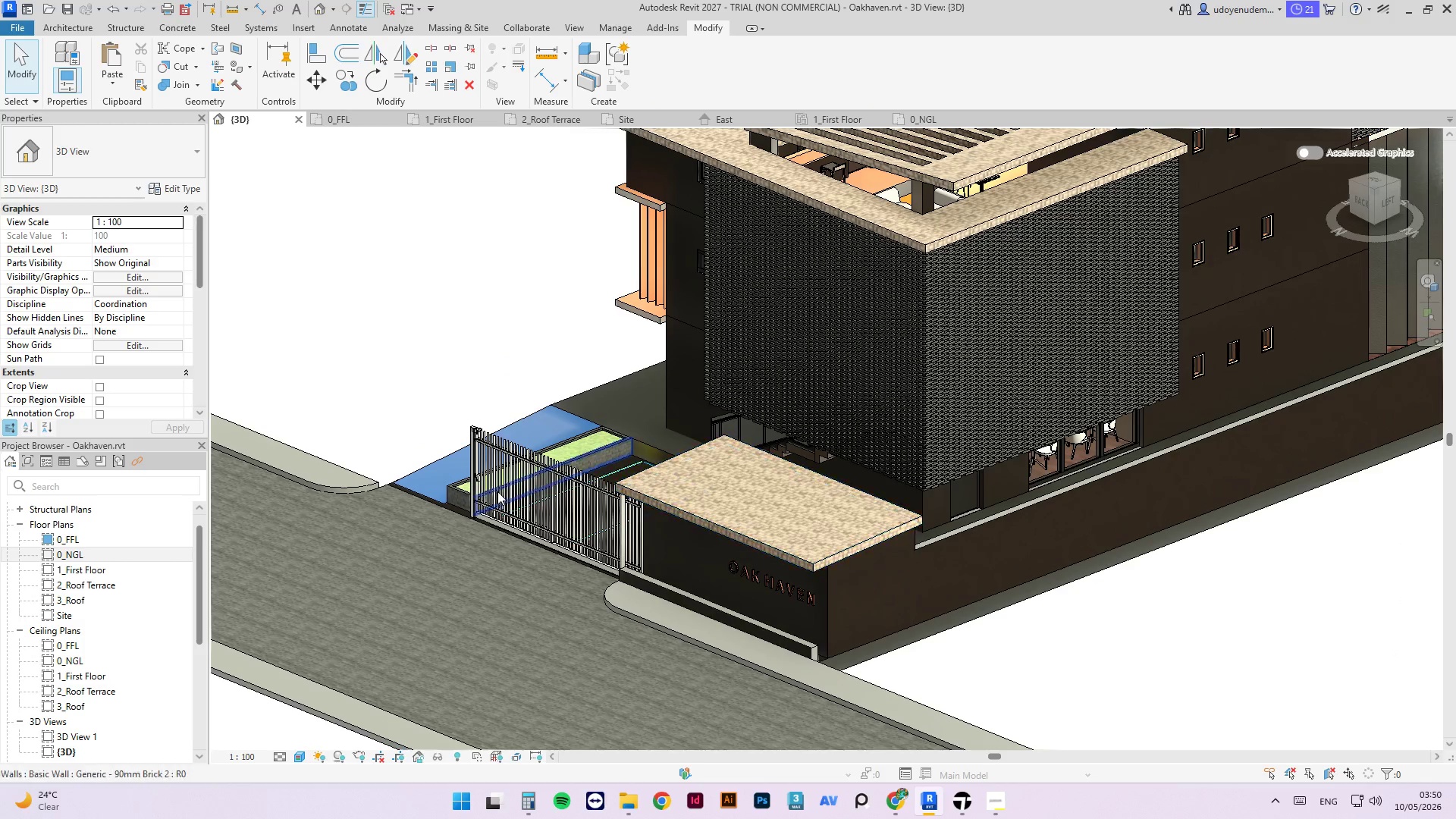 
hold_key(key=ShiftLeft, duration=1.06)
 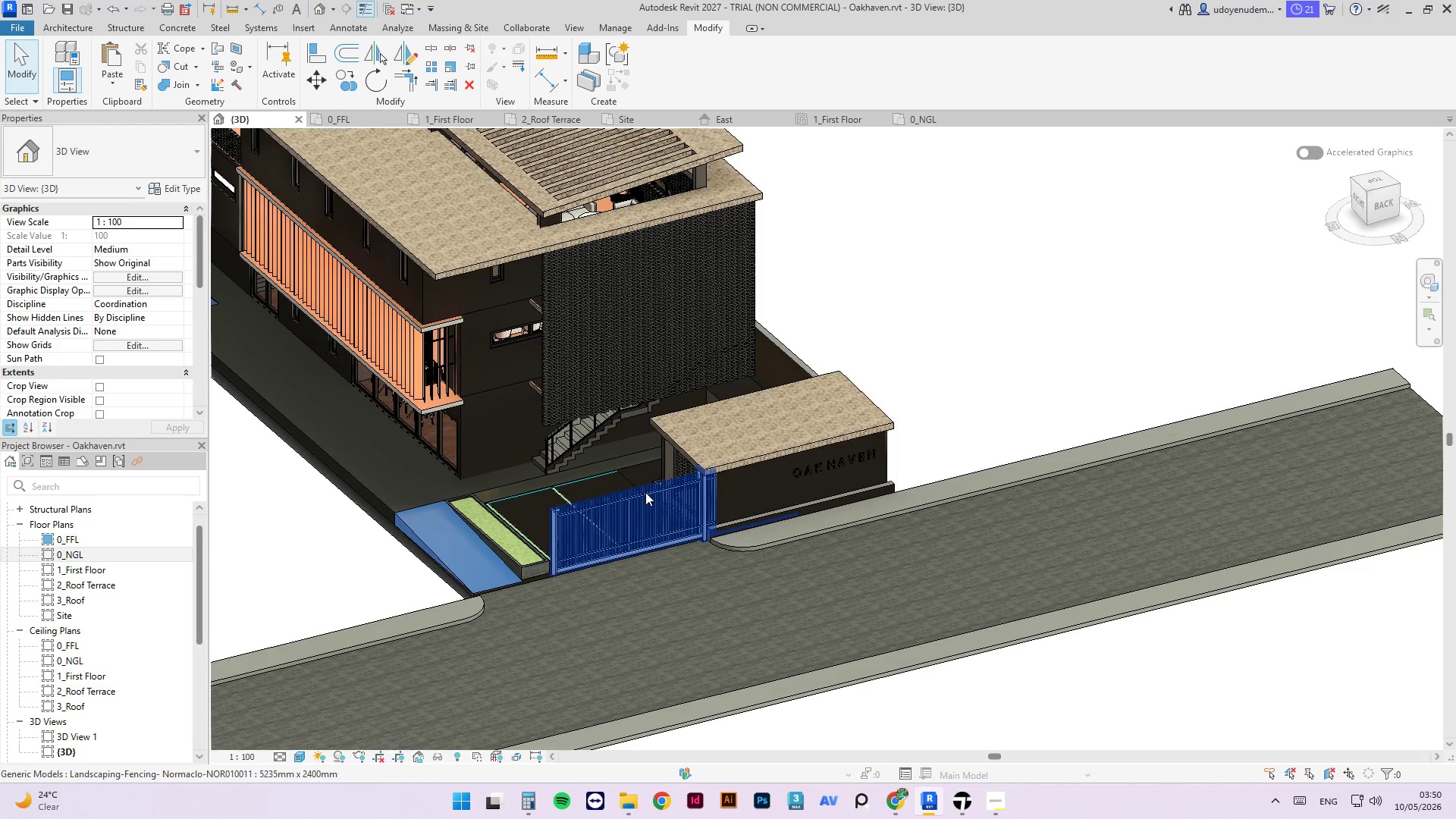 
scroll: coordinate [447, 488], scroll_direction: down, amount: 2.0
 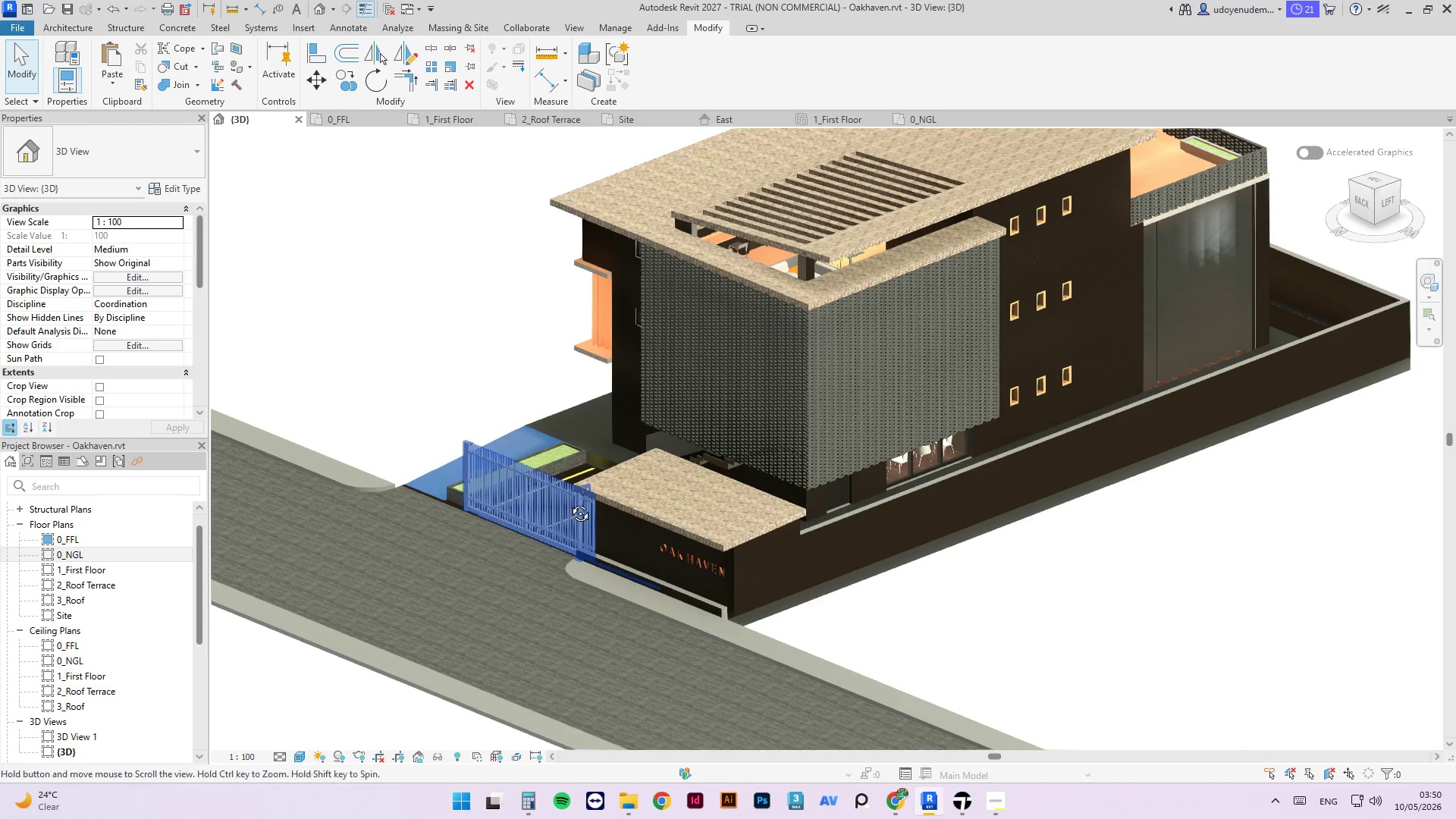 
left_click([645, 492])
 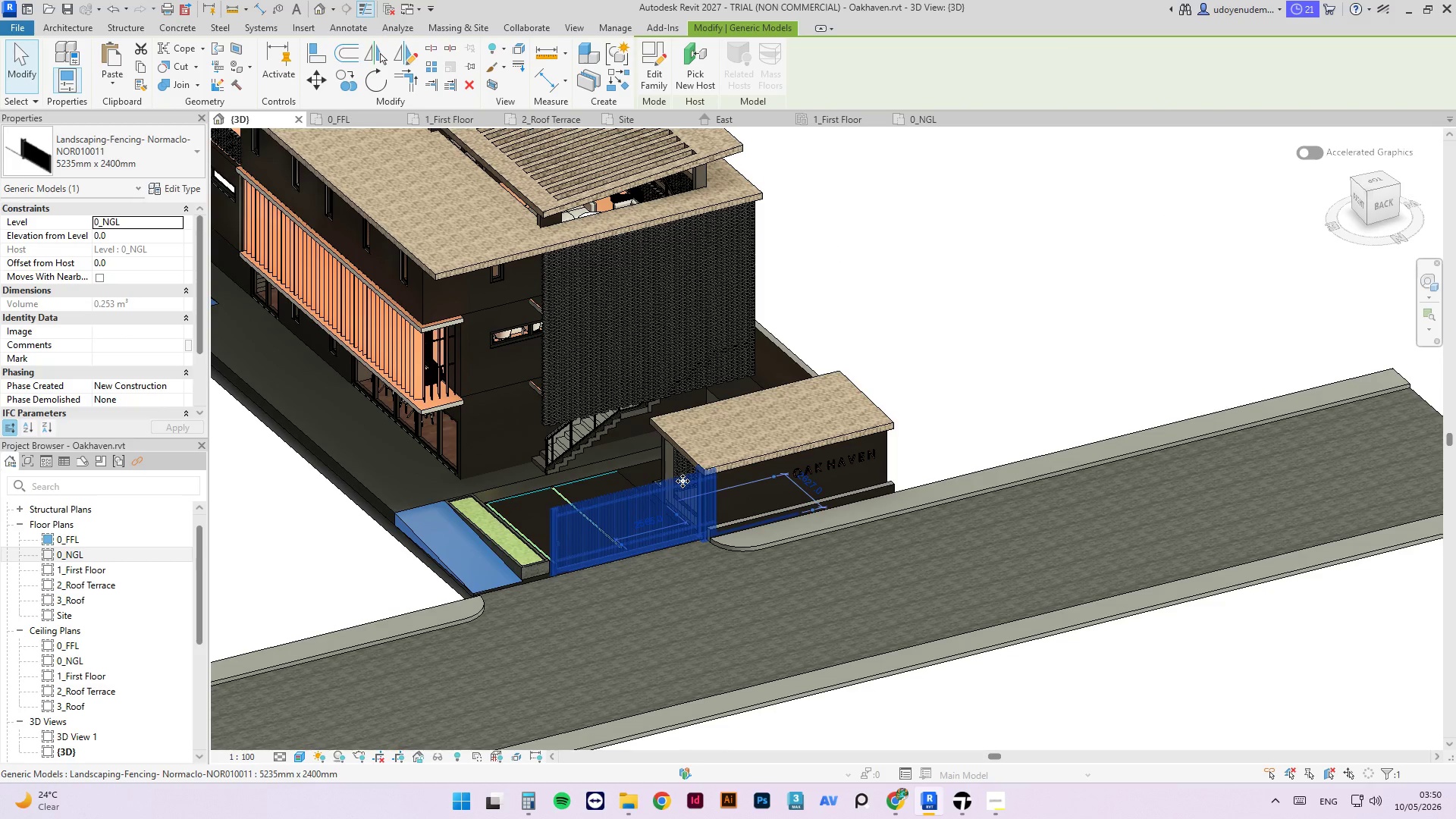 
hold_key(key=ControlLeft, duration=1.5)
 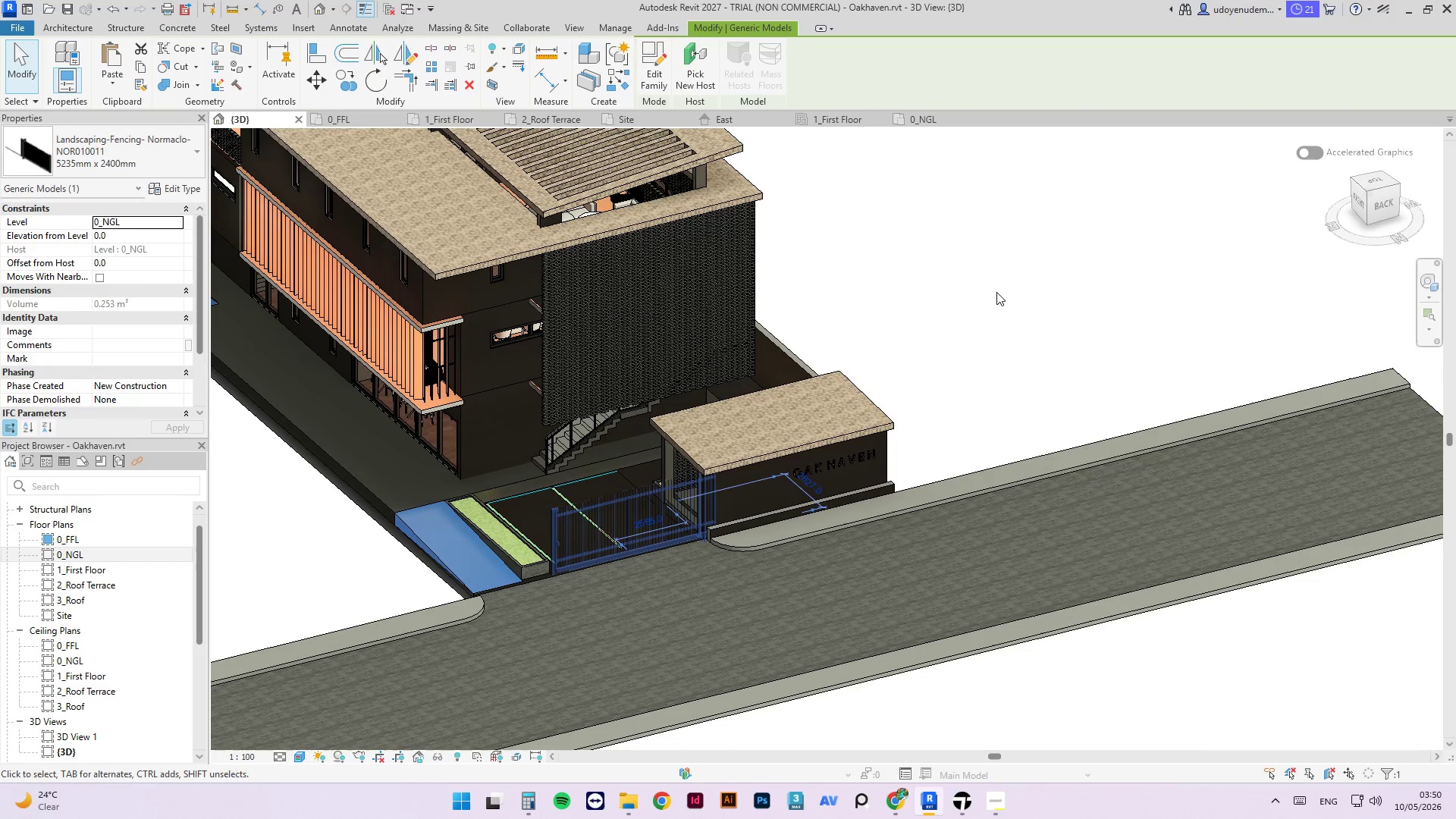 
right_click([996, 292])
 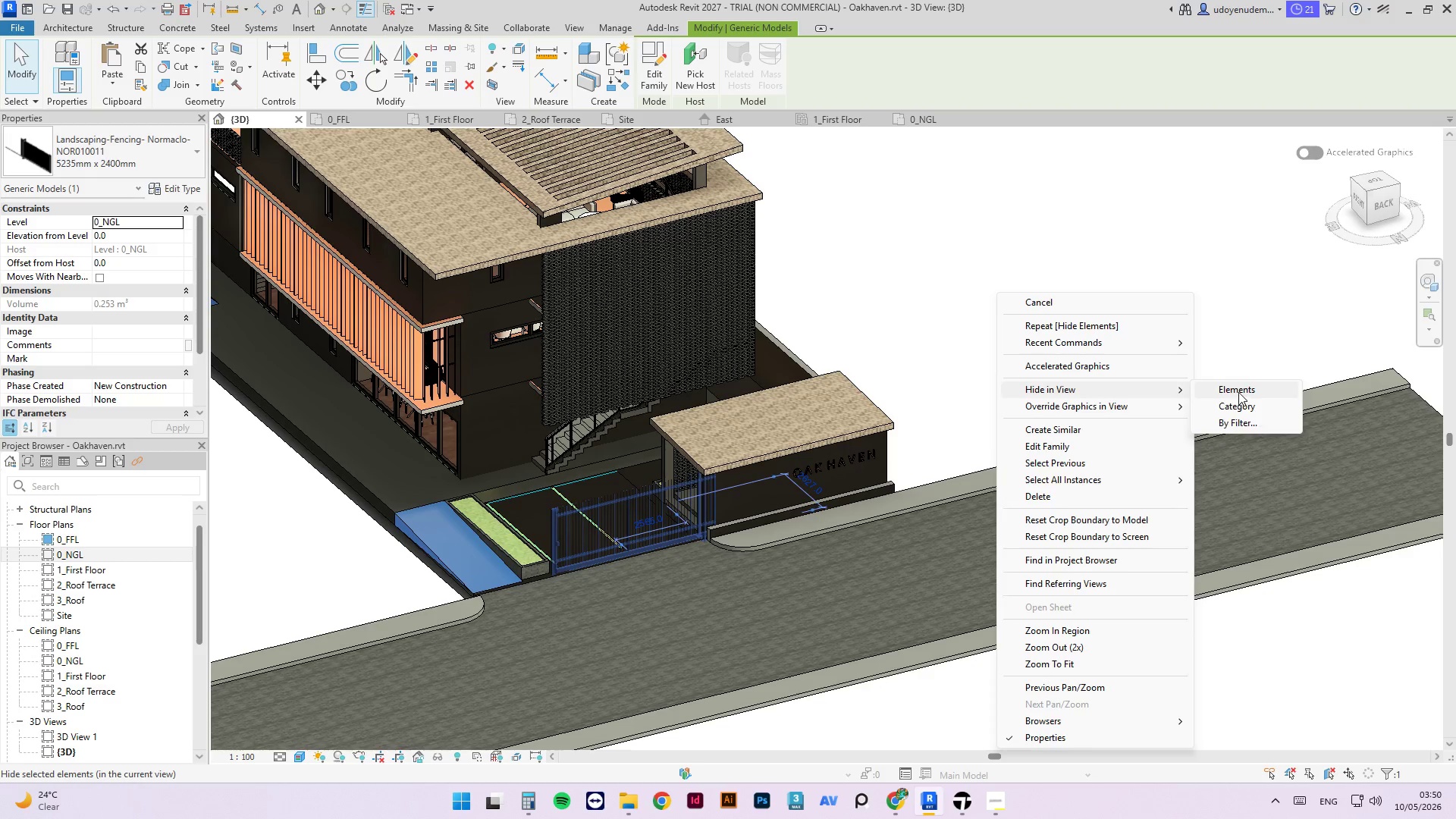 
hold_key(key=ShiftLeft, duration=1.59)
 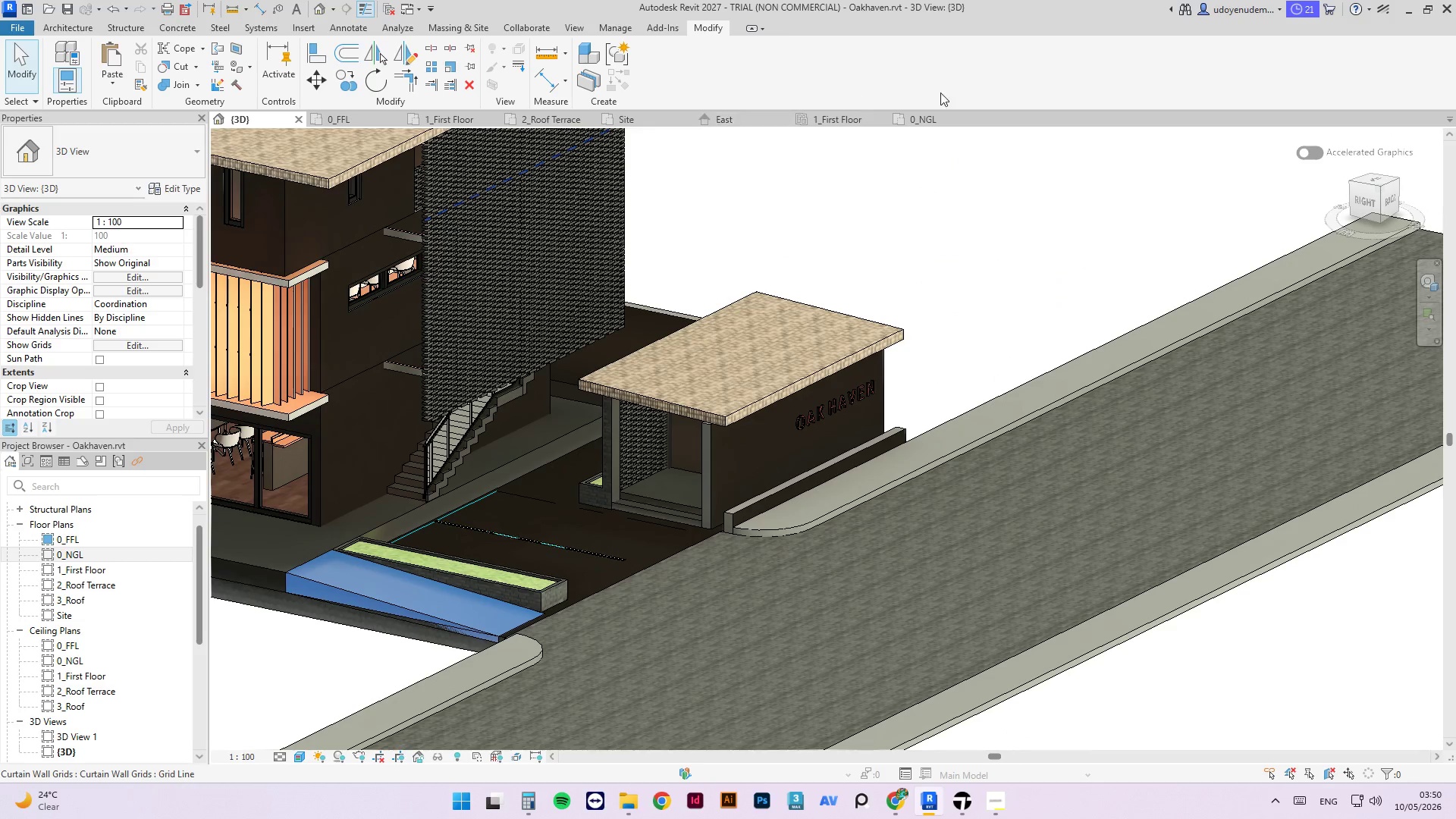 
scroll: coordinate [690, 484], scroll_direction: up, amount: 3.0
 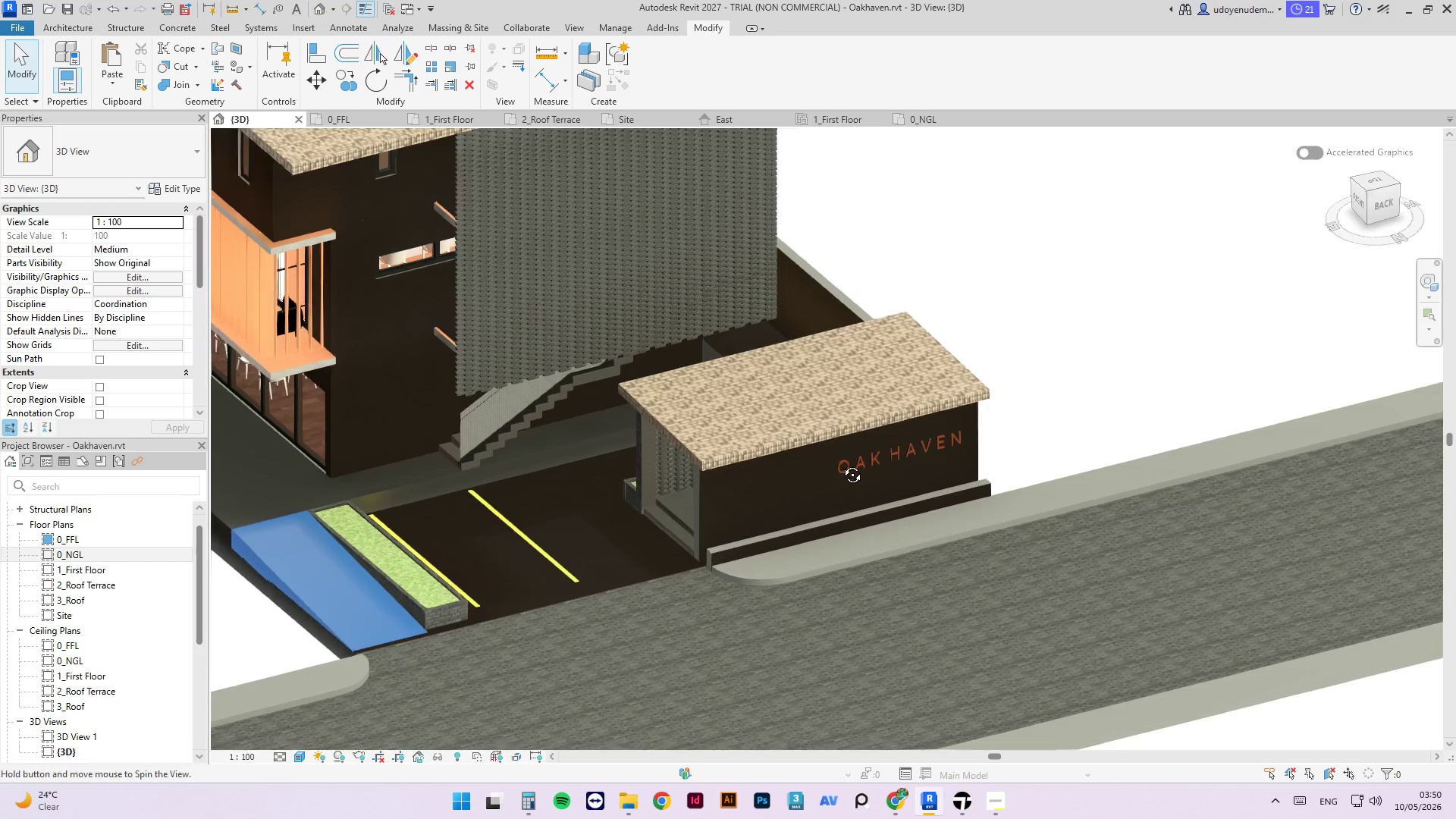 
left_click([924, 121])
 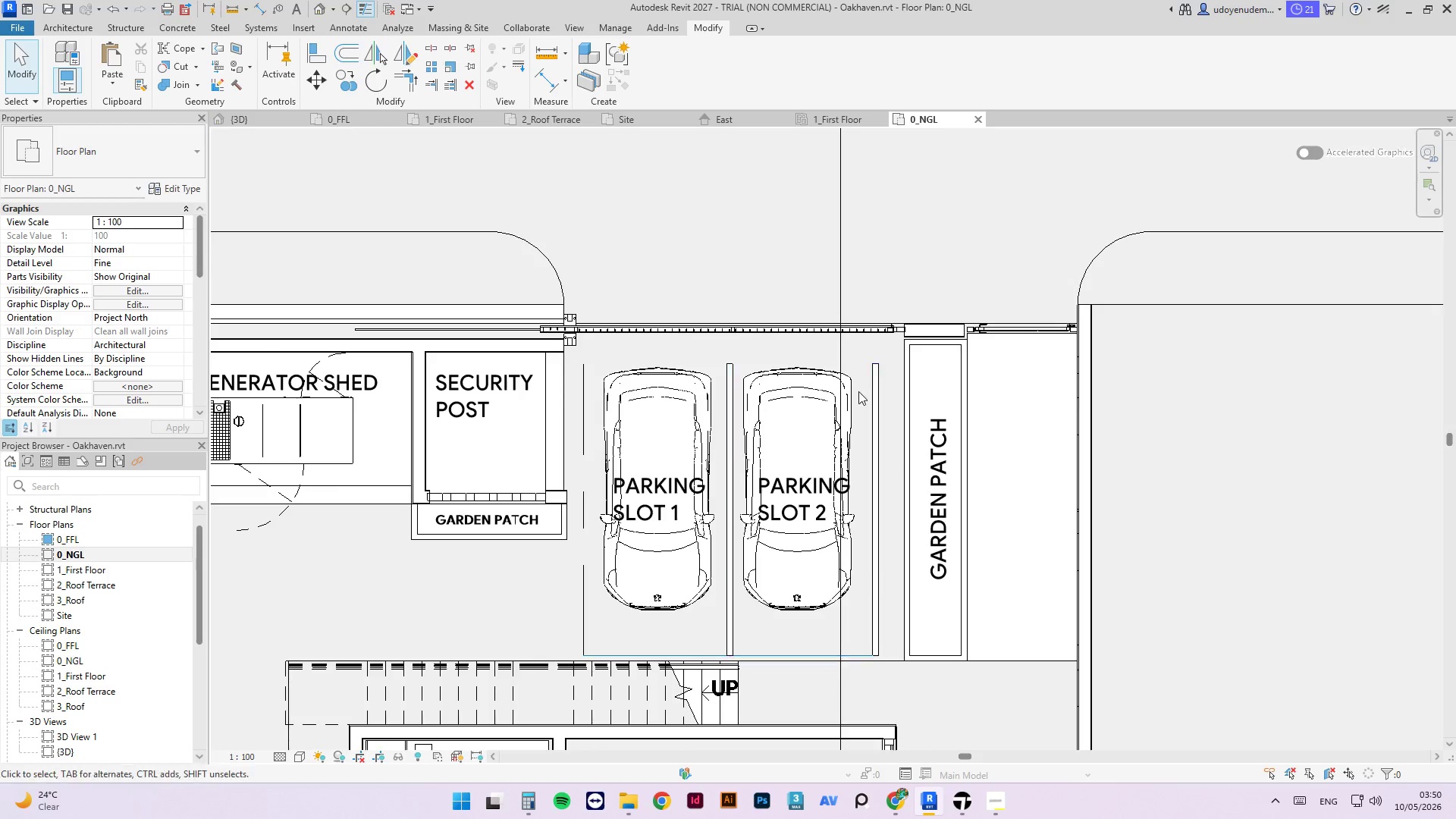 
scroll: coordinate [965, 455], scroll_direction: down, amount: 4.0
 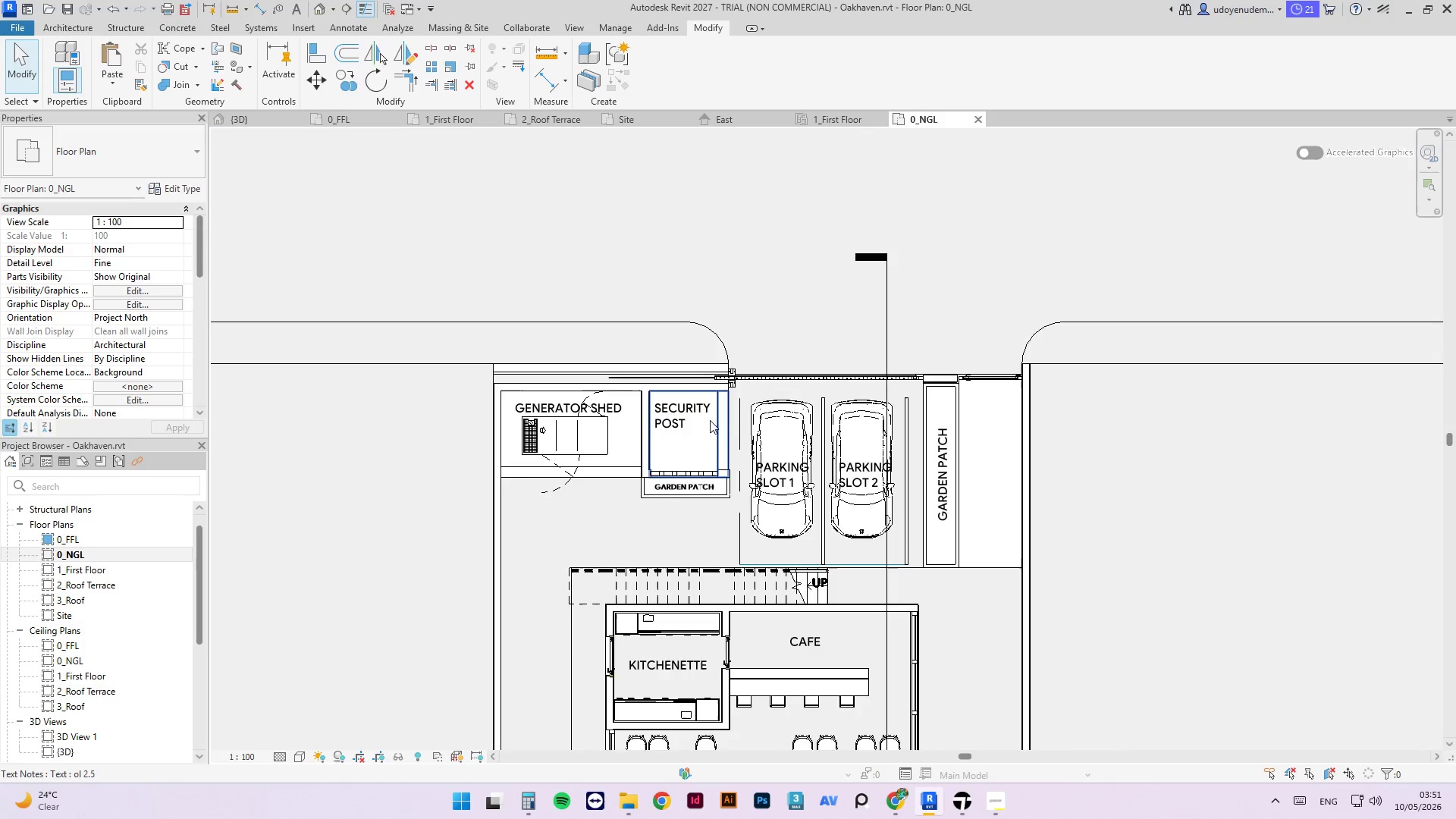 
scroll: coordinate [730, 373], scroll_direction: up, amount: 6.0
 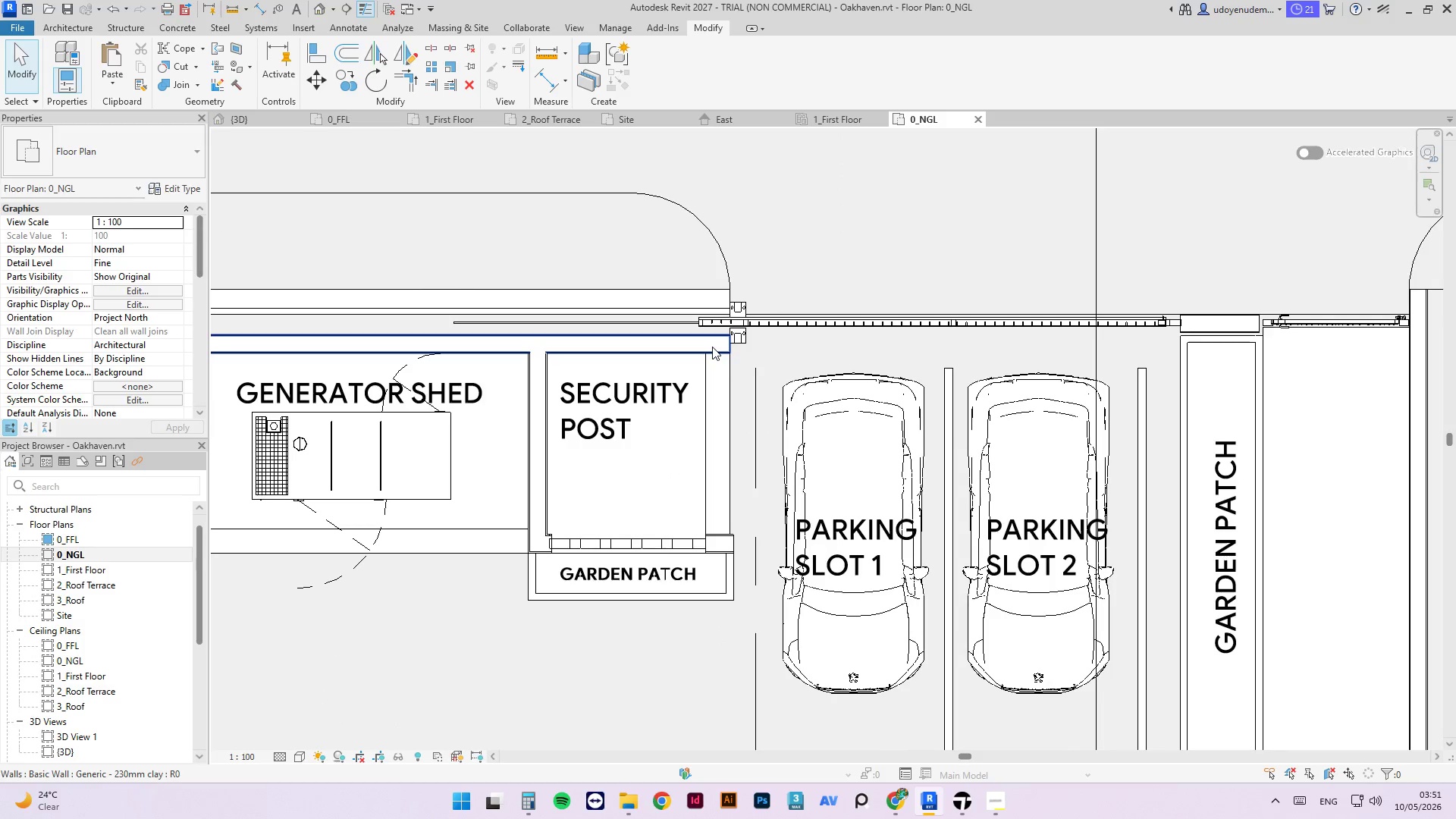 
left_click([712, 347])
 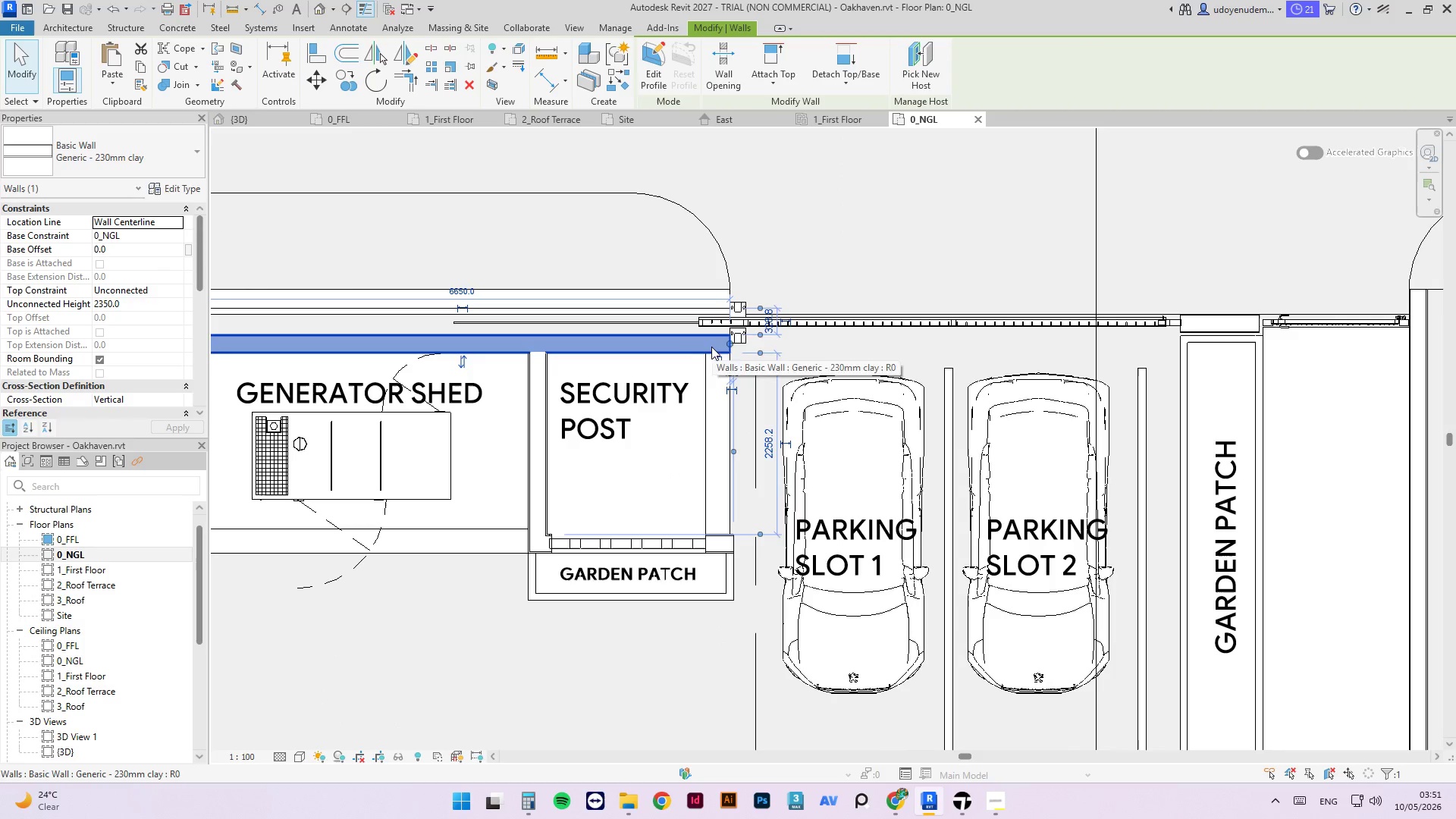 
scroll: coordinate [698, 348], scroll_direction: up, amount: 4.0
 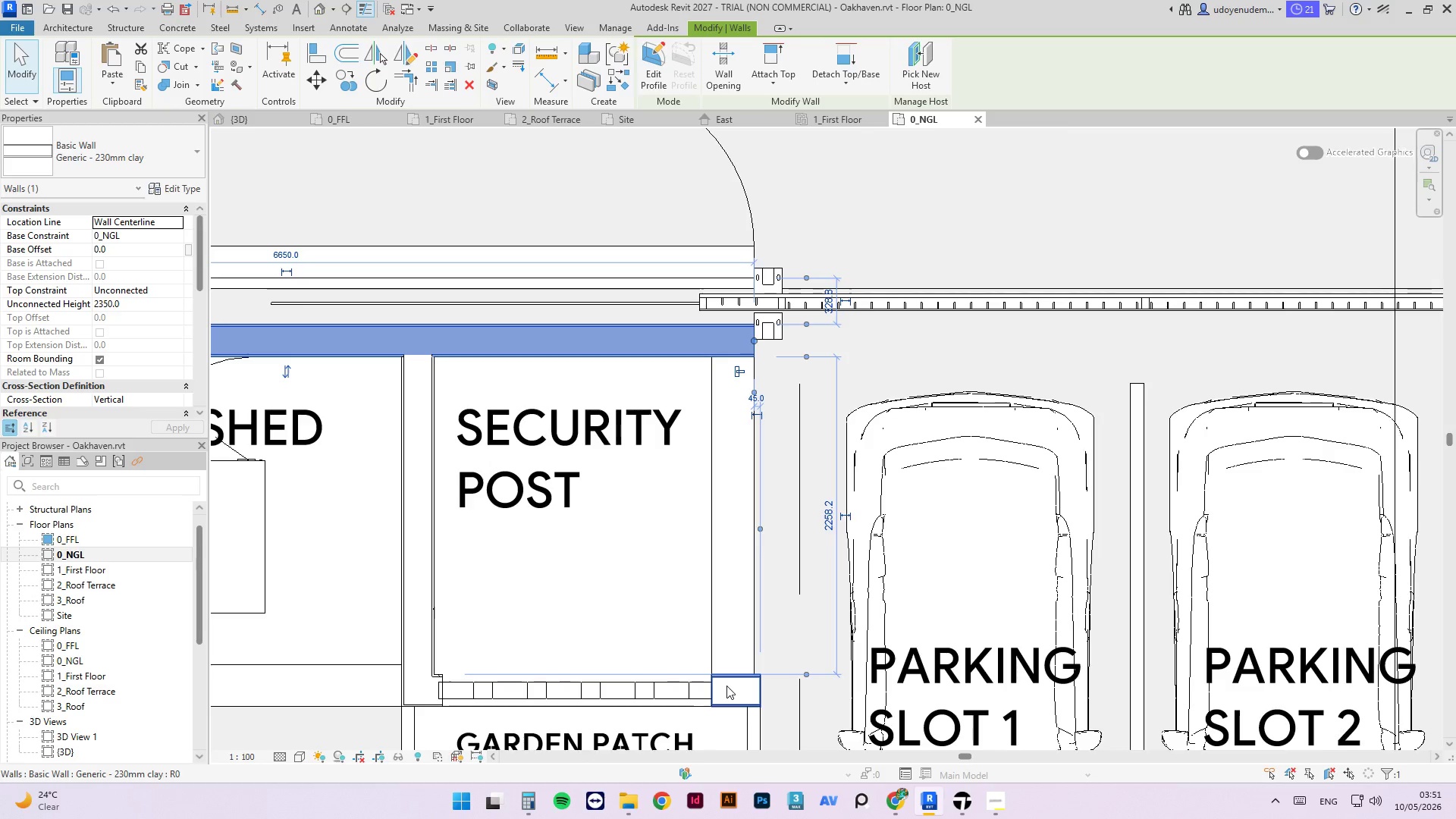 
left_click([755, 689])
 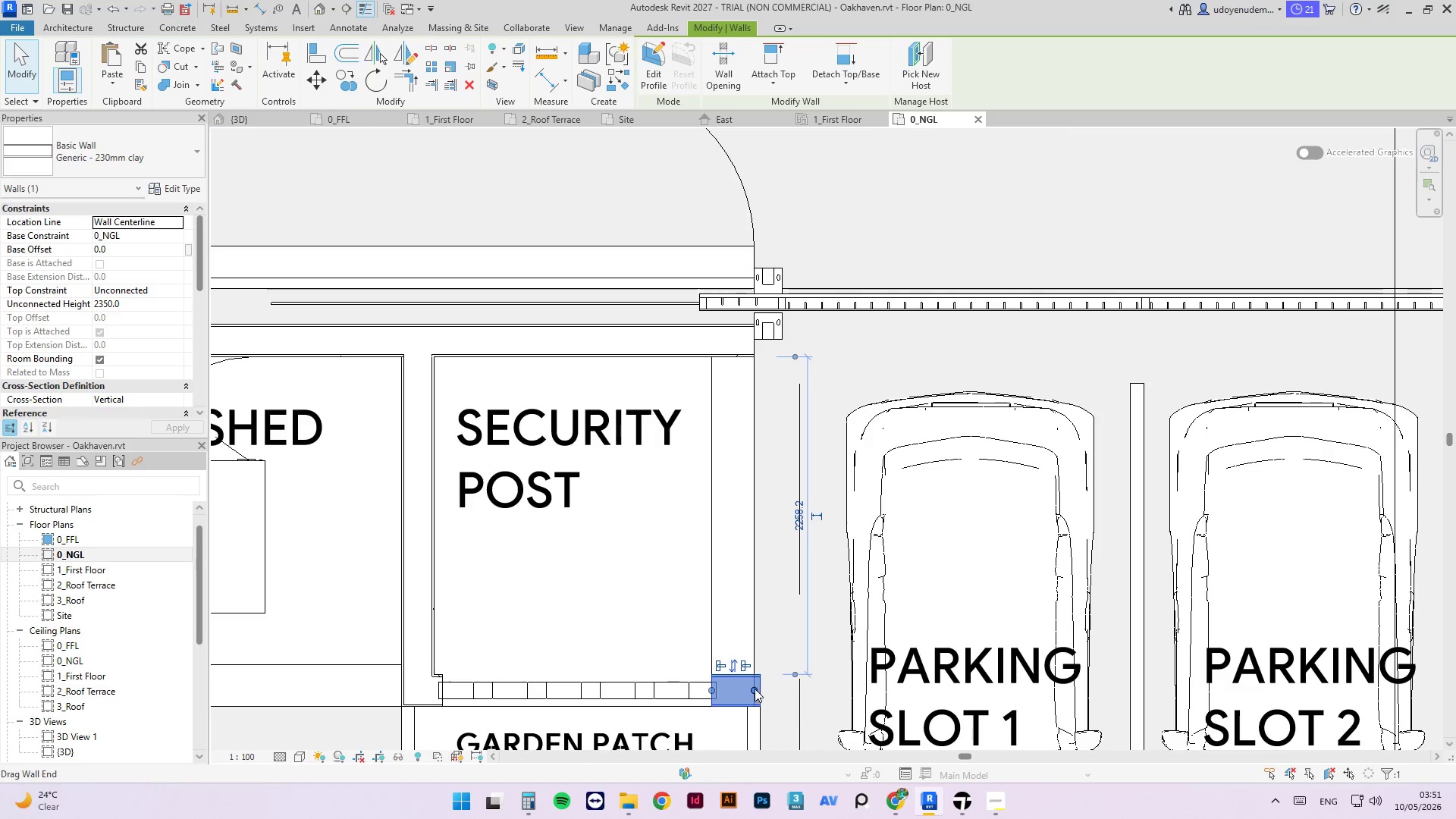 
type(cs)
 